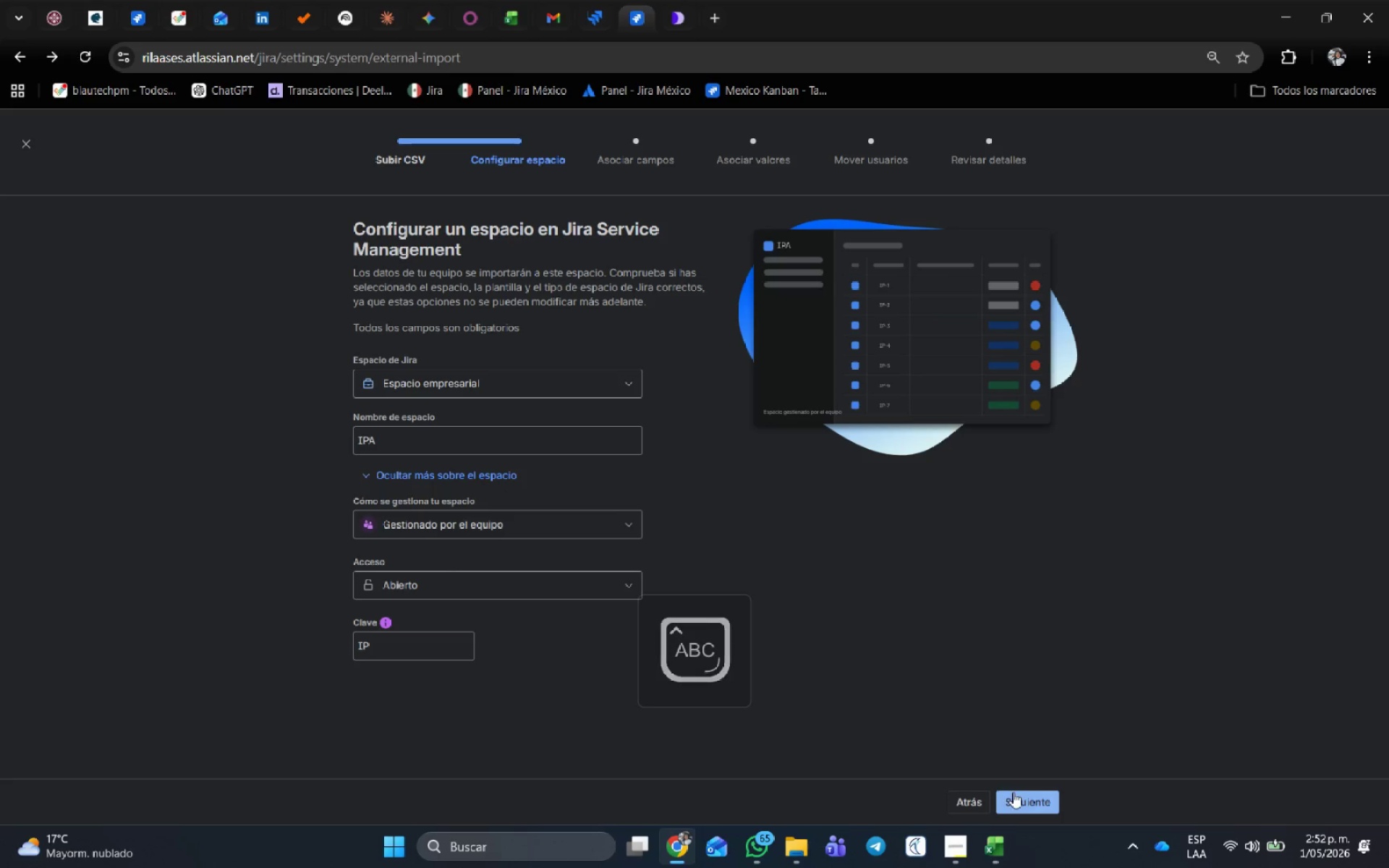 
left_click([1029, 798])
 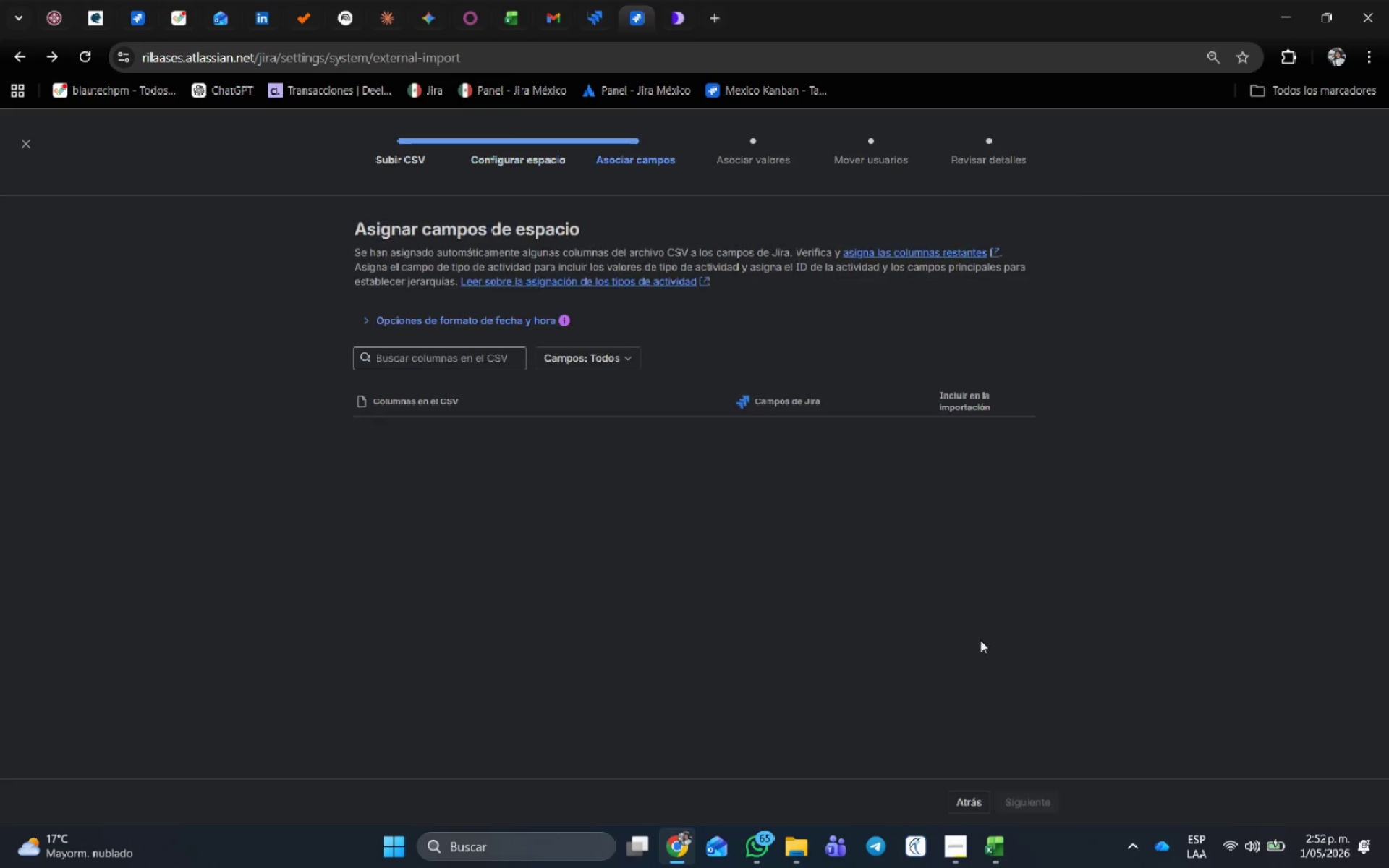 
mouse_move([737, 305])
 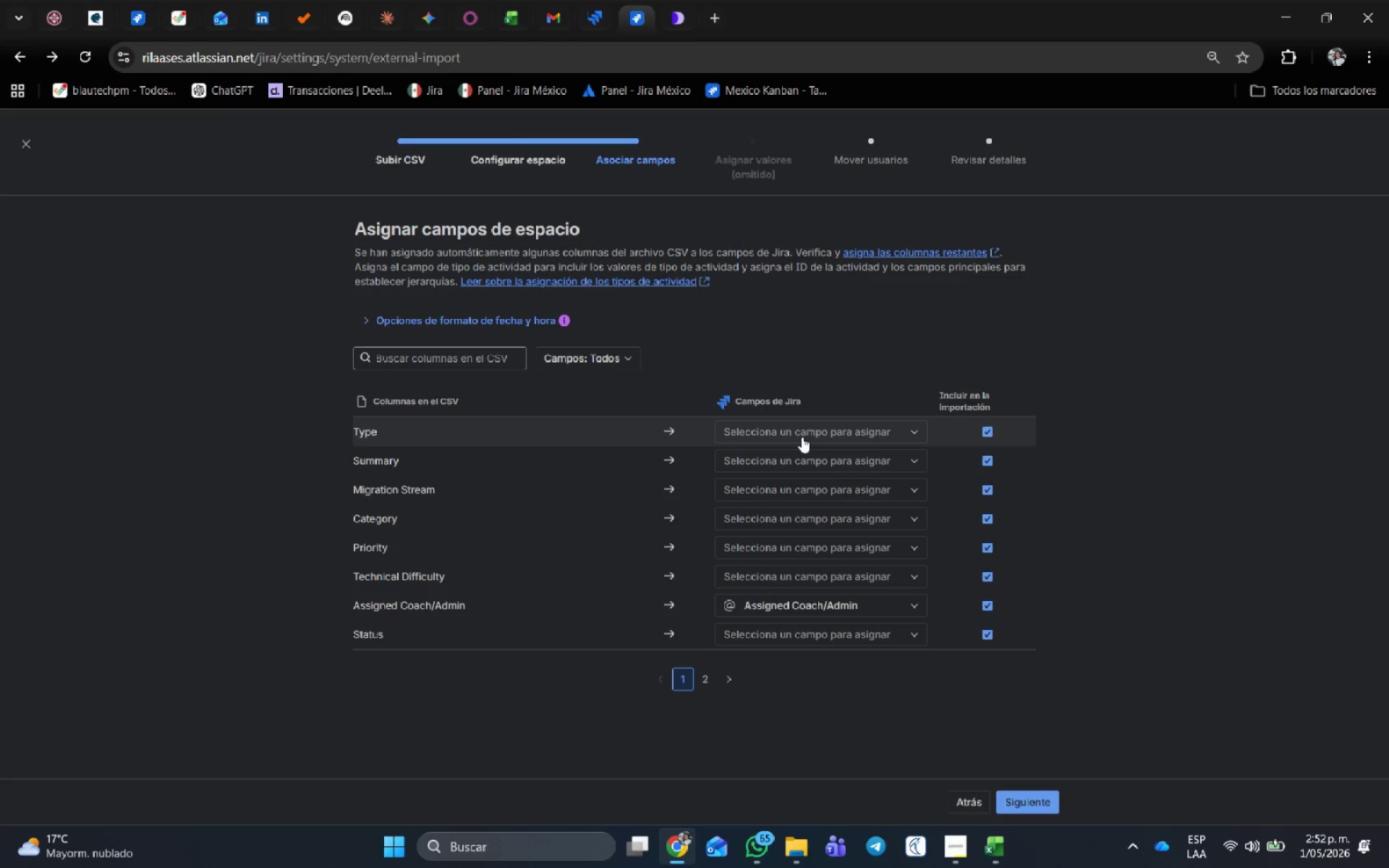 
left_click([802, 436])
 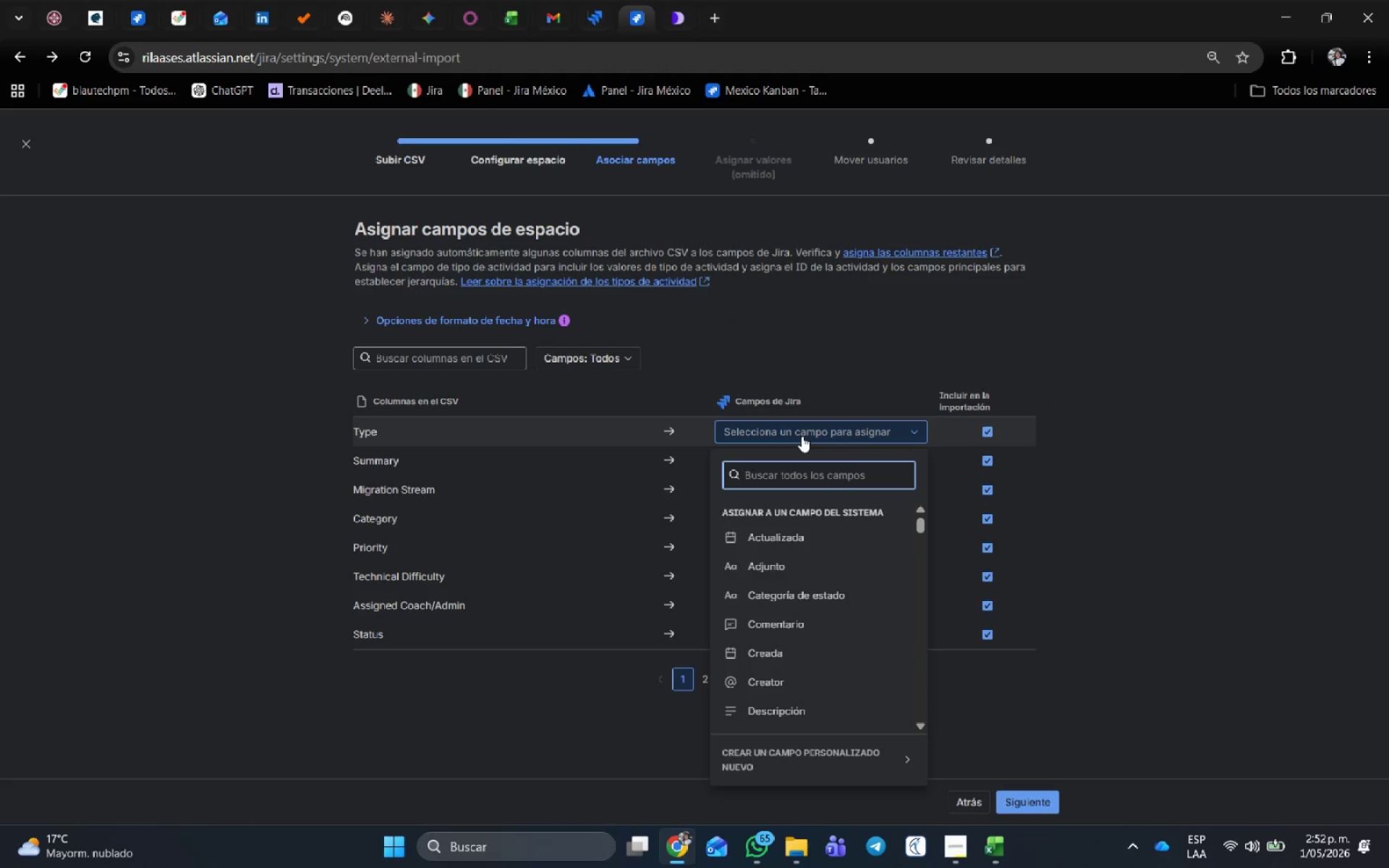 
type(TIPO)
 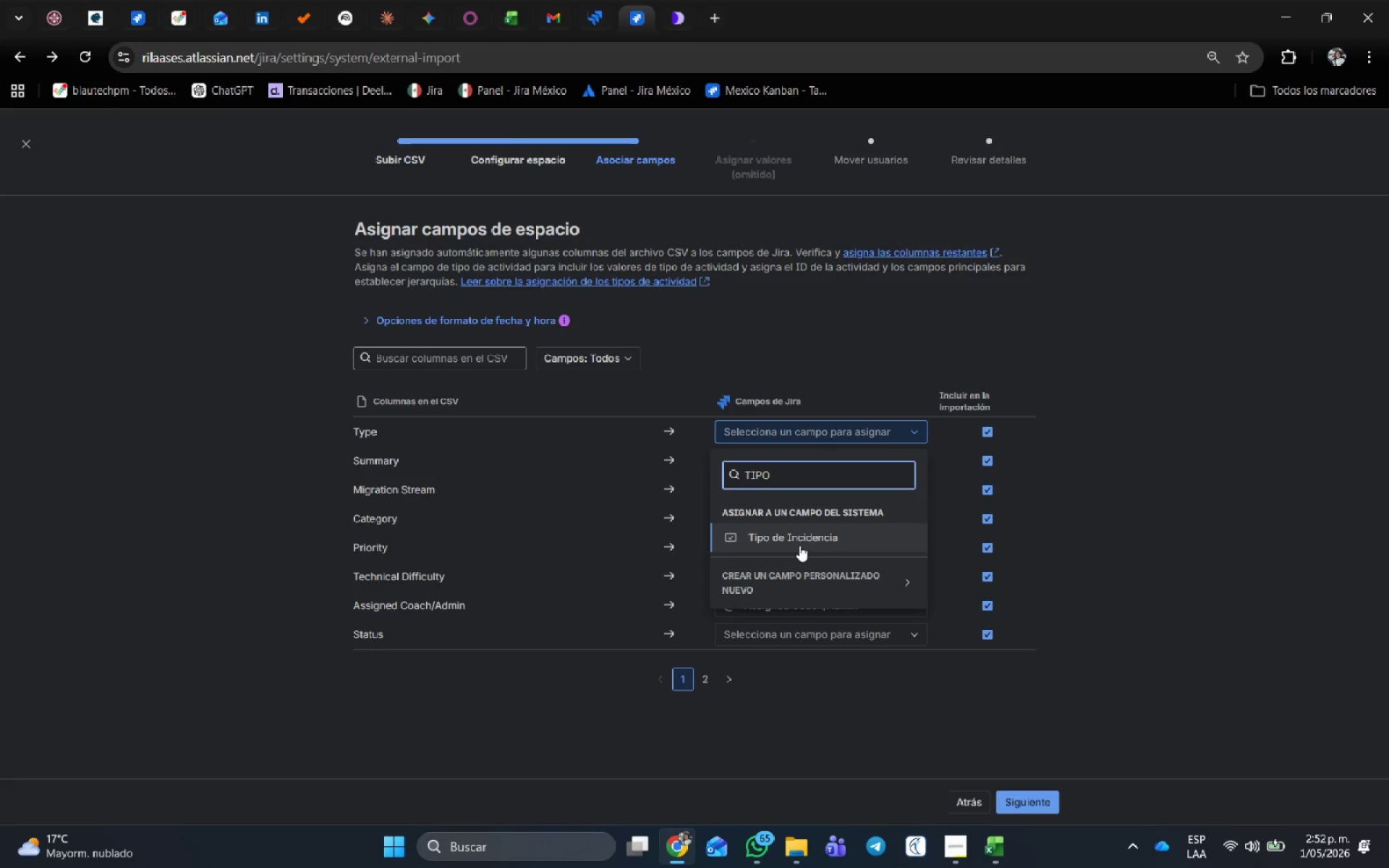 
left_click([799, 539])
 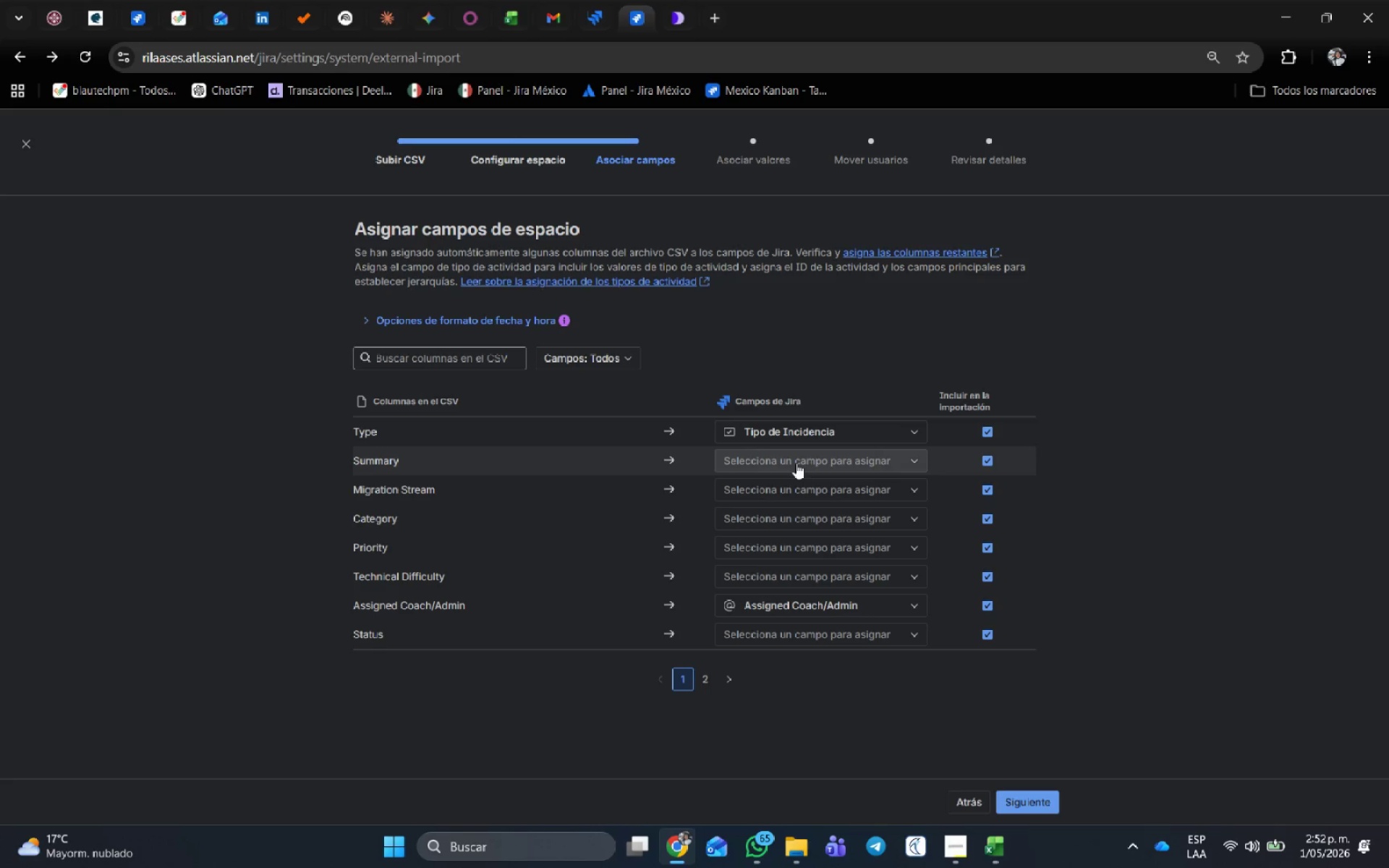 
left_click([796, 463])
 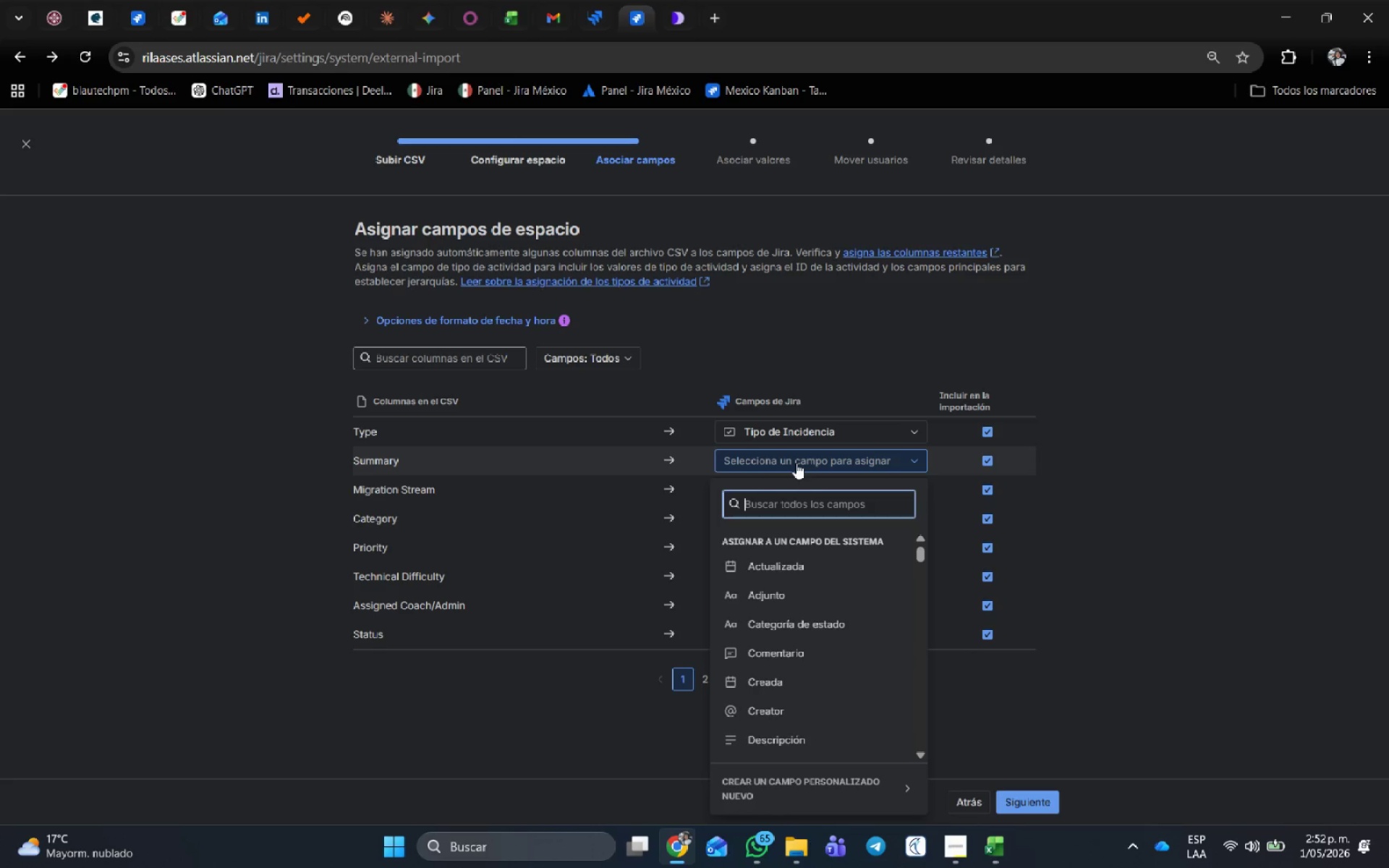 
type(RESUMEN)
 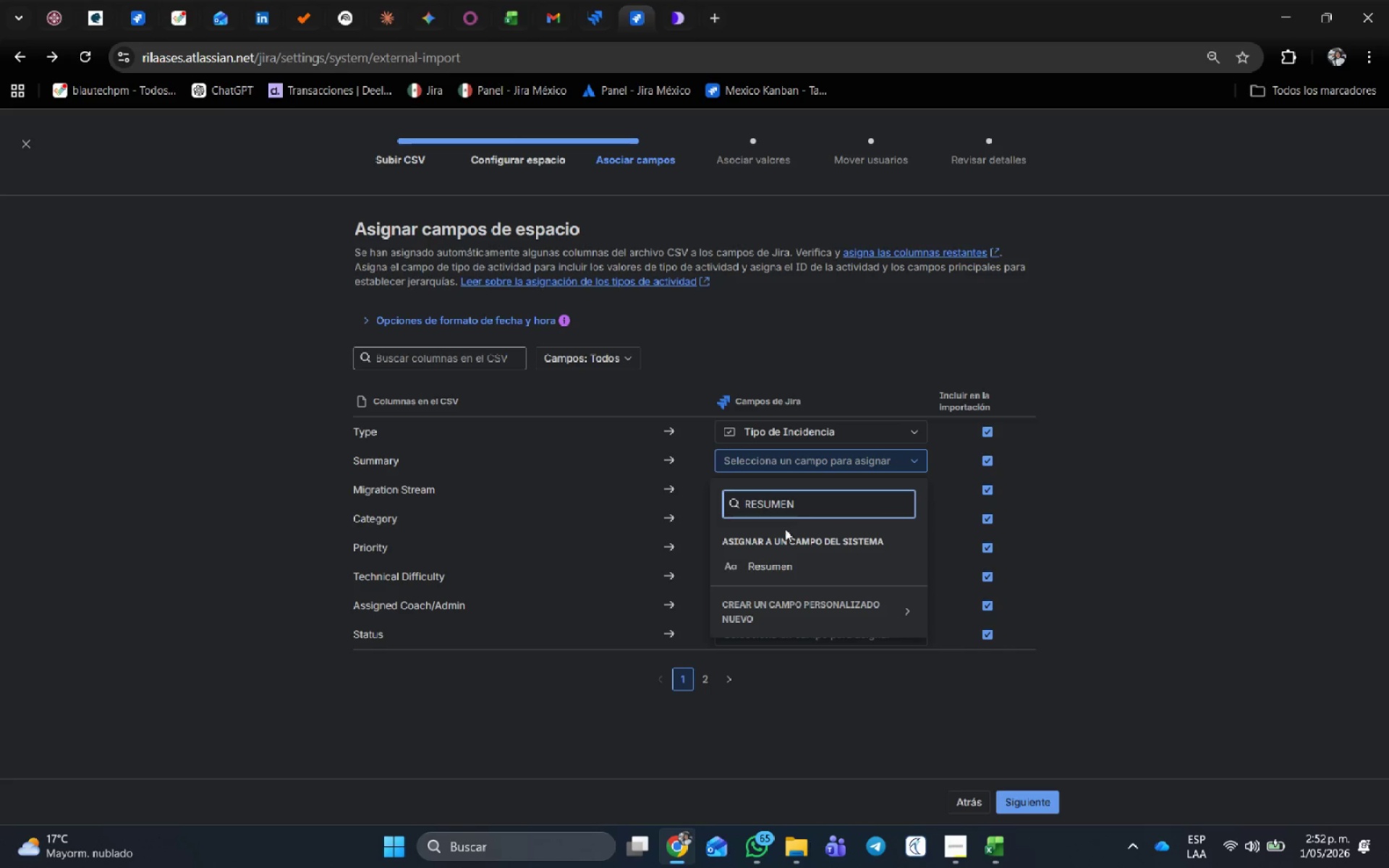 
left_click([794, 574])
 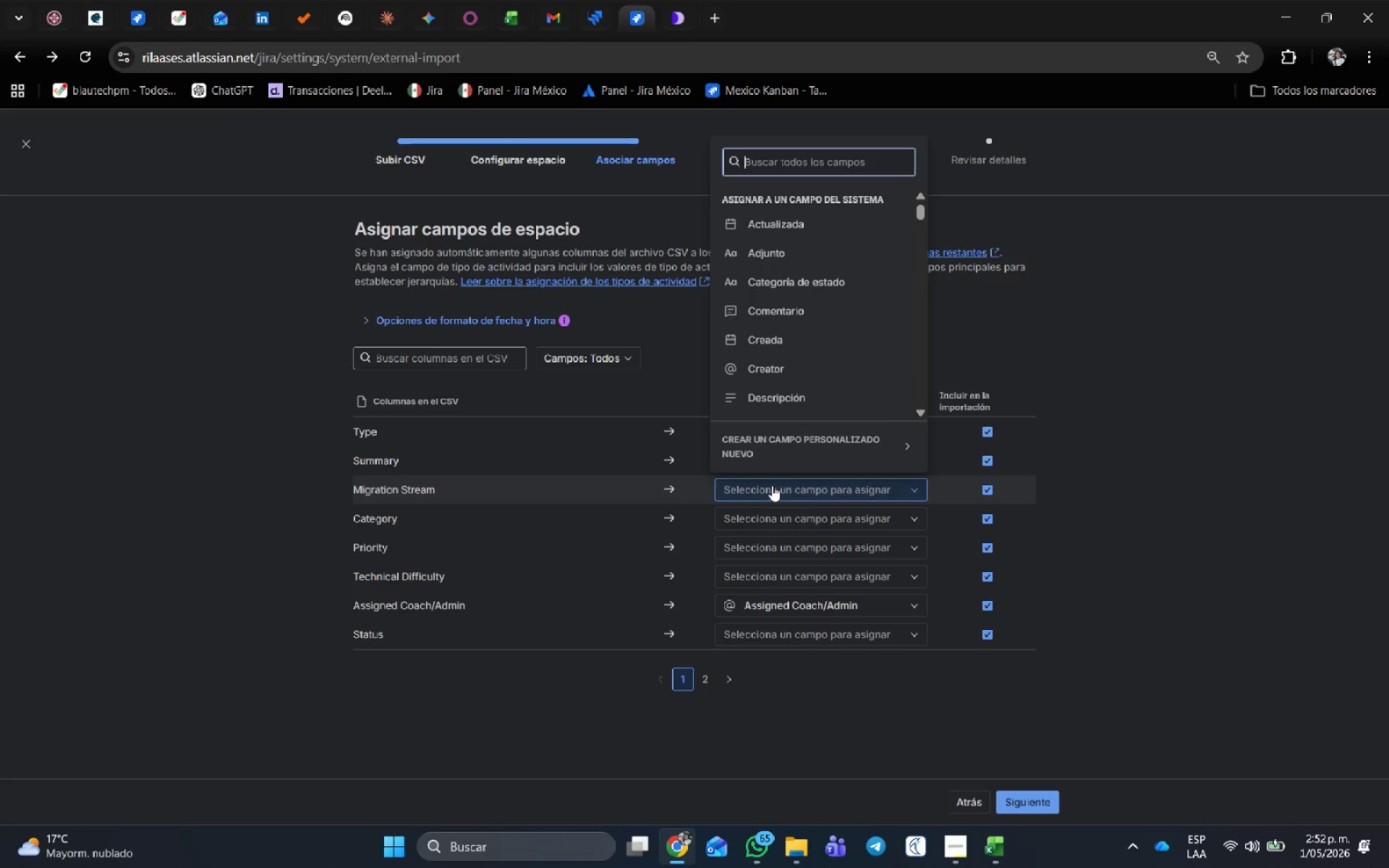 
type(MIGR)
 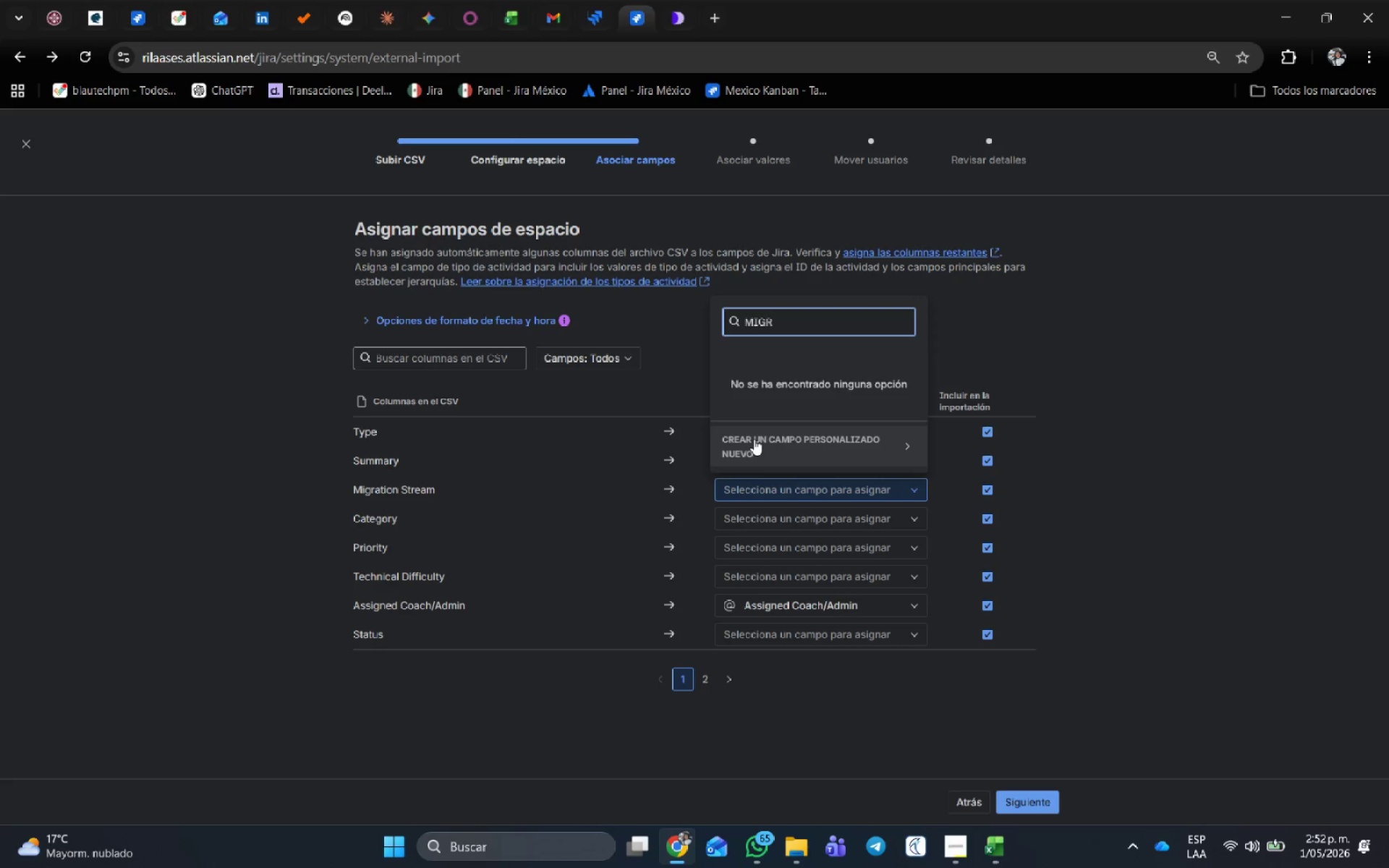 
left_click([754, 439])
 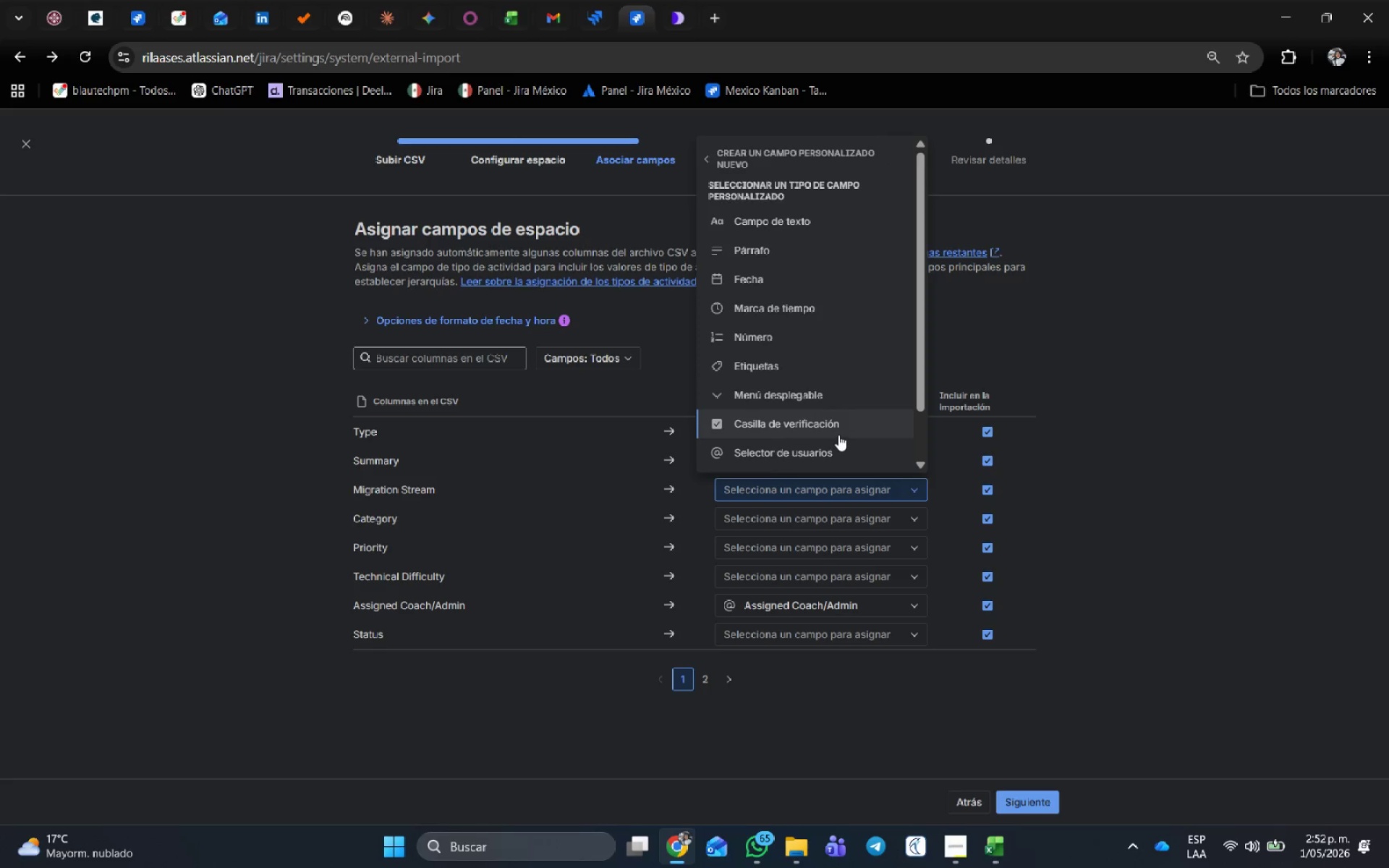 
left_click([802, 522])
 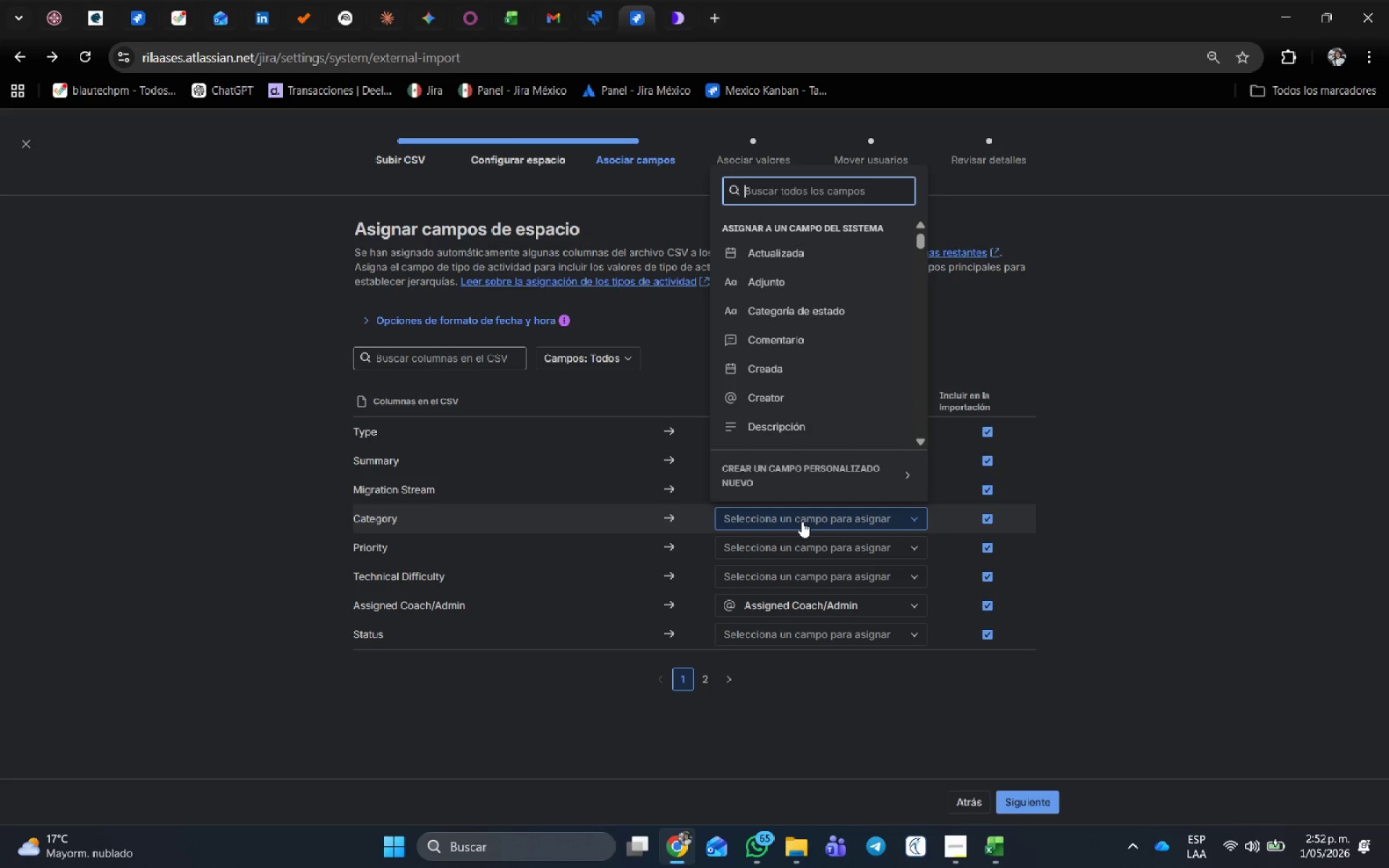 
left_click([802, 522])
 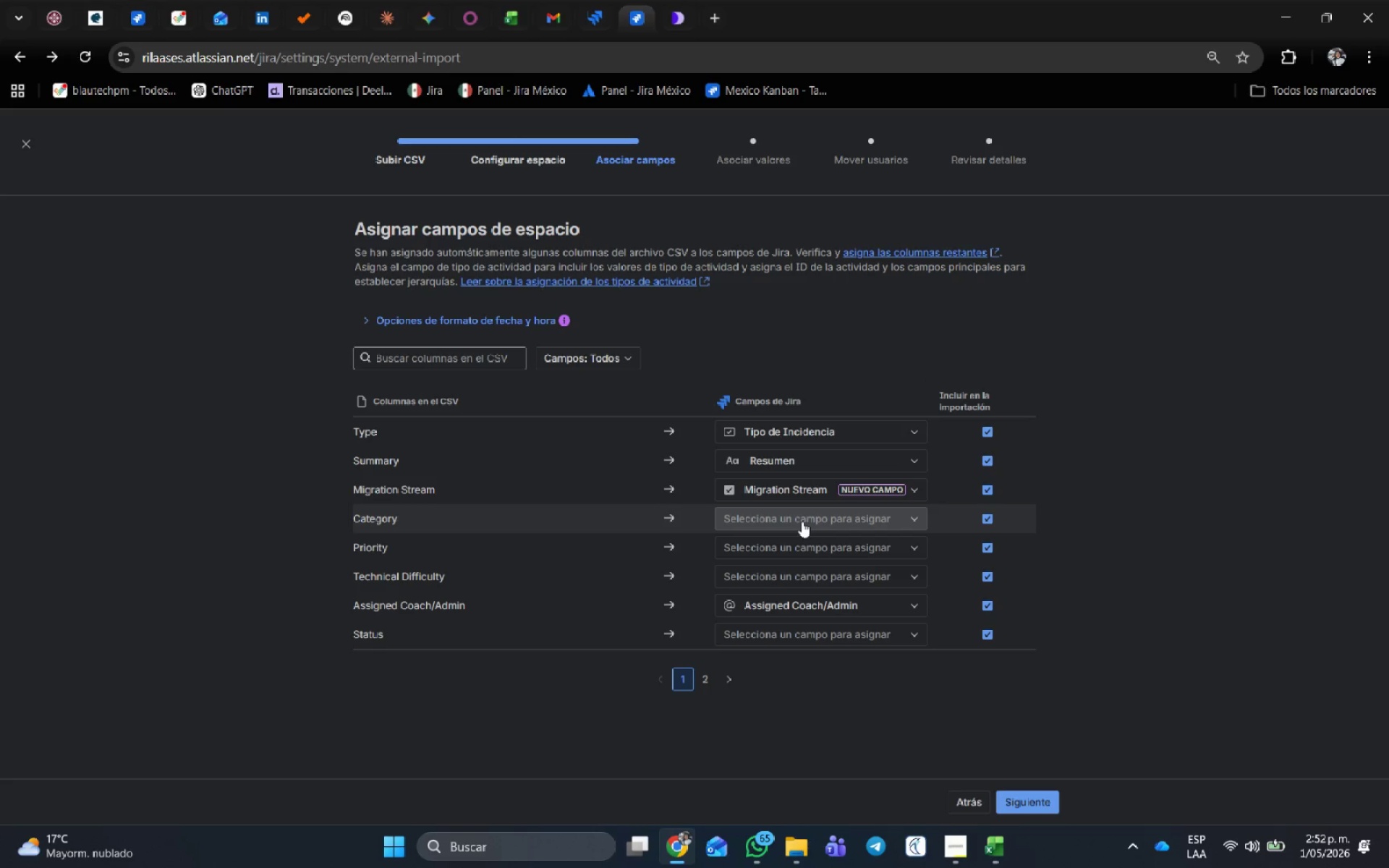 
left_click([802, 522])
 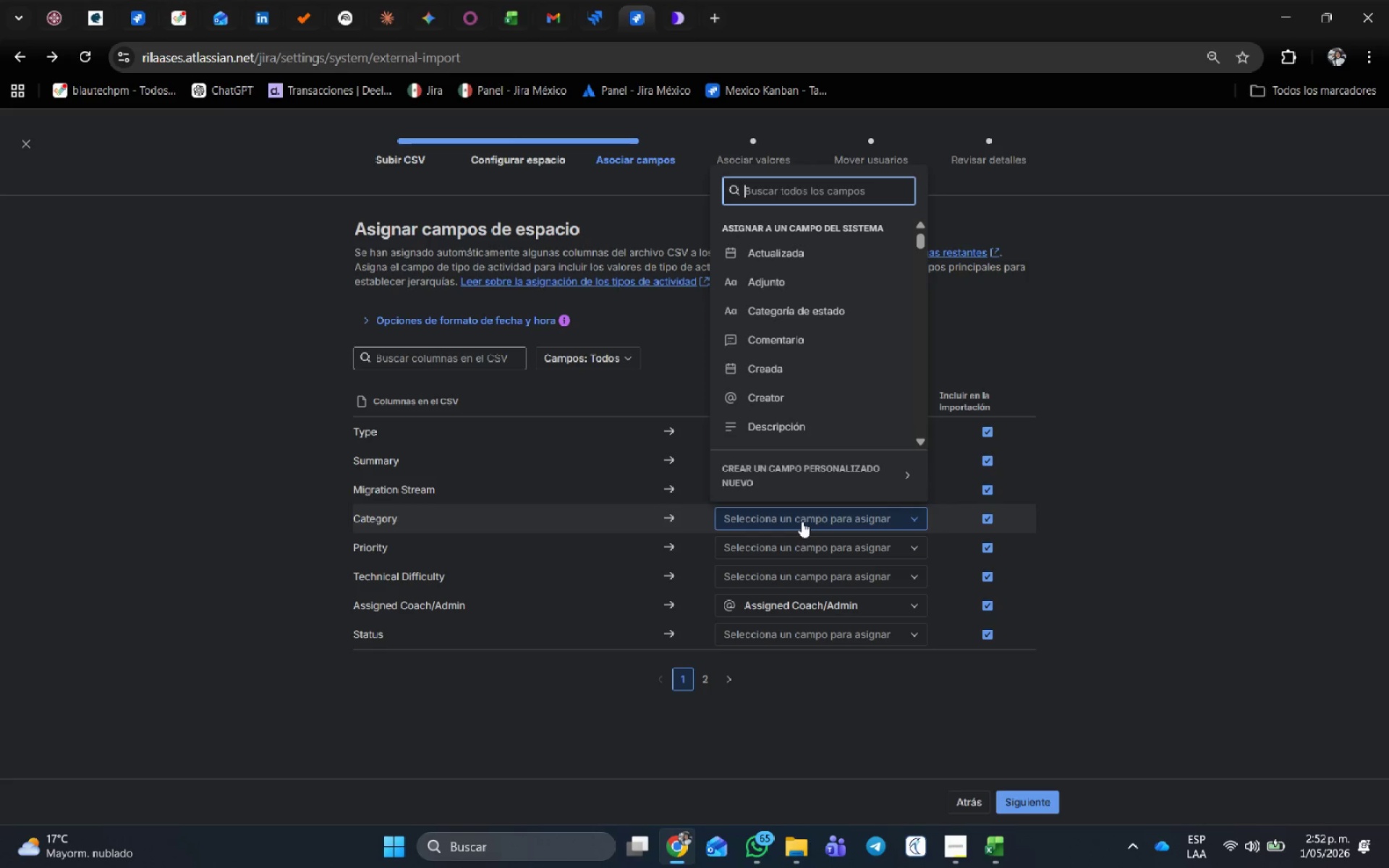 
key(C)
 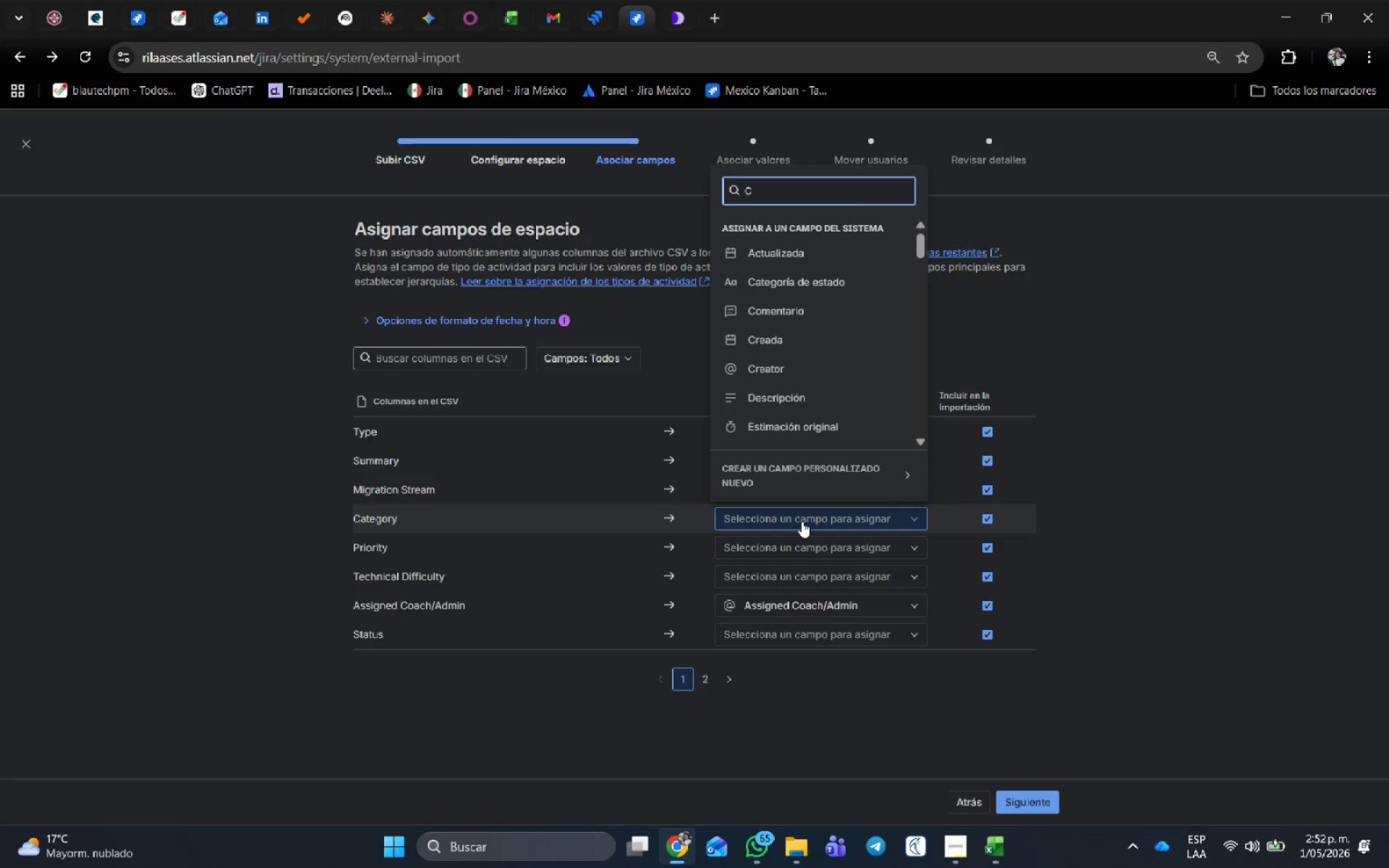 
key(Backspace)
 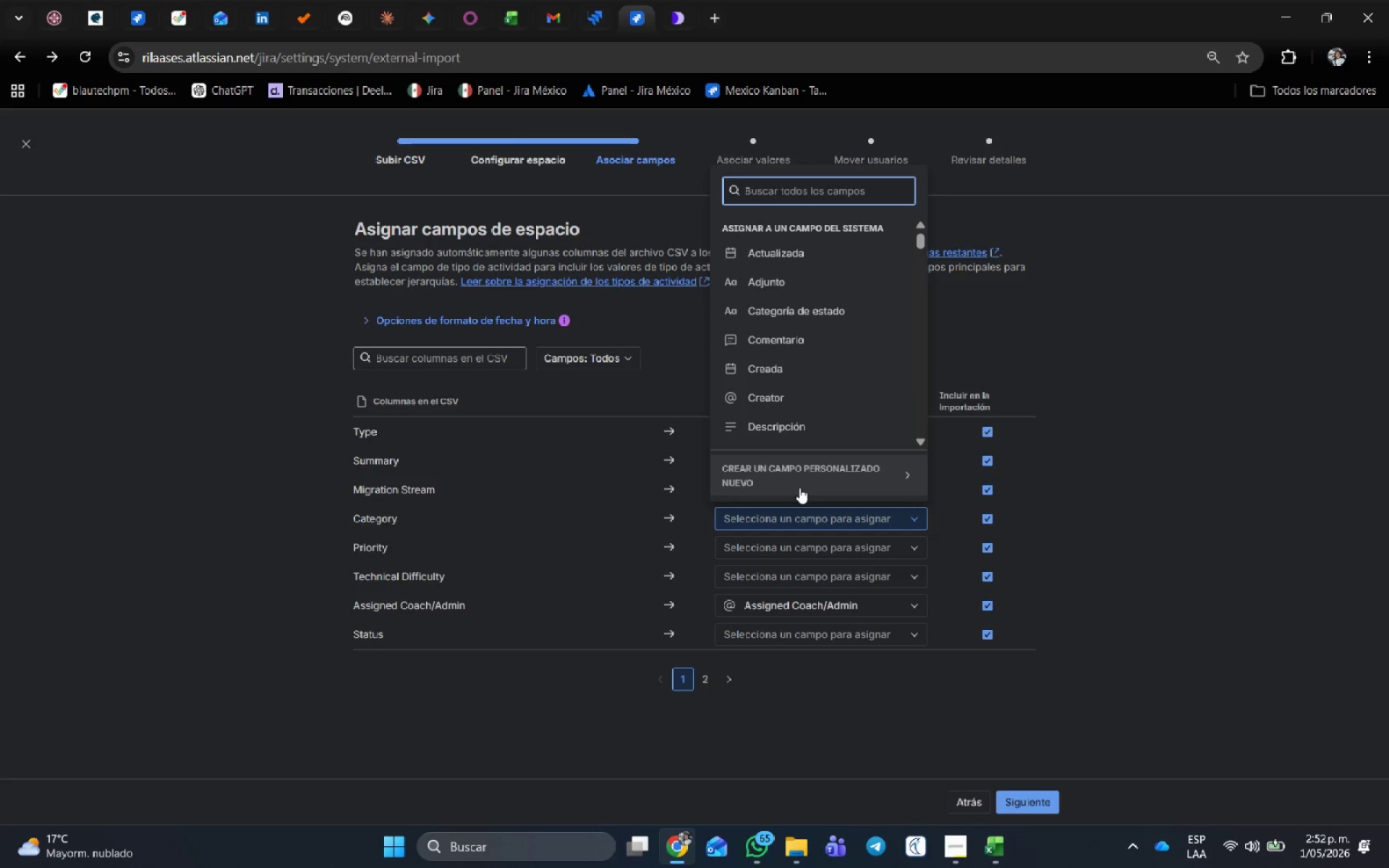 
left_click([797, 478])
 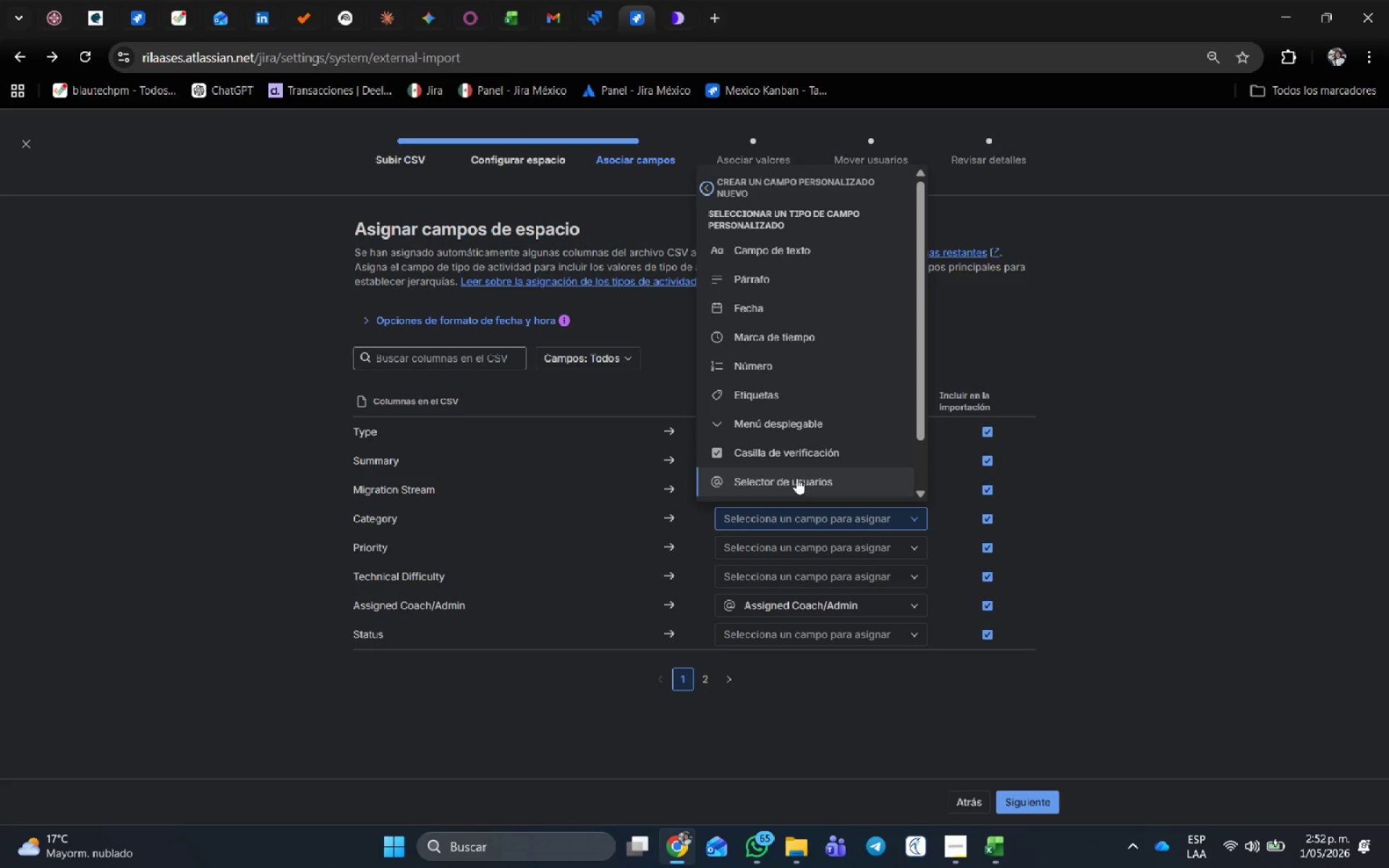 
type(CA)
 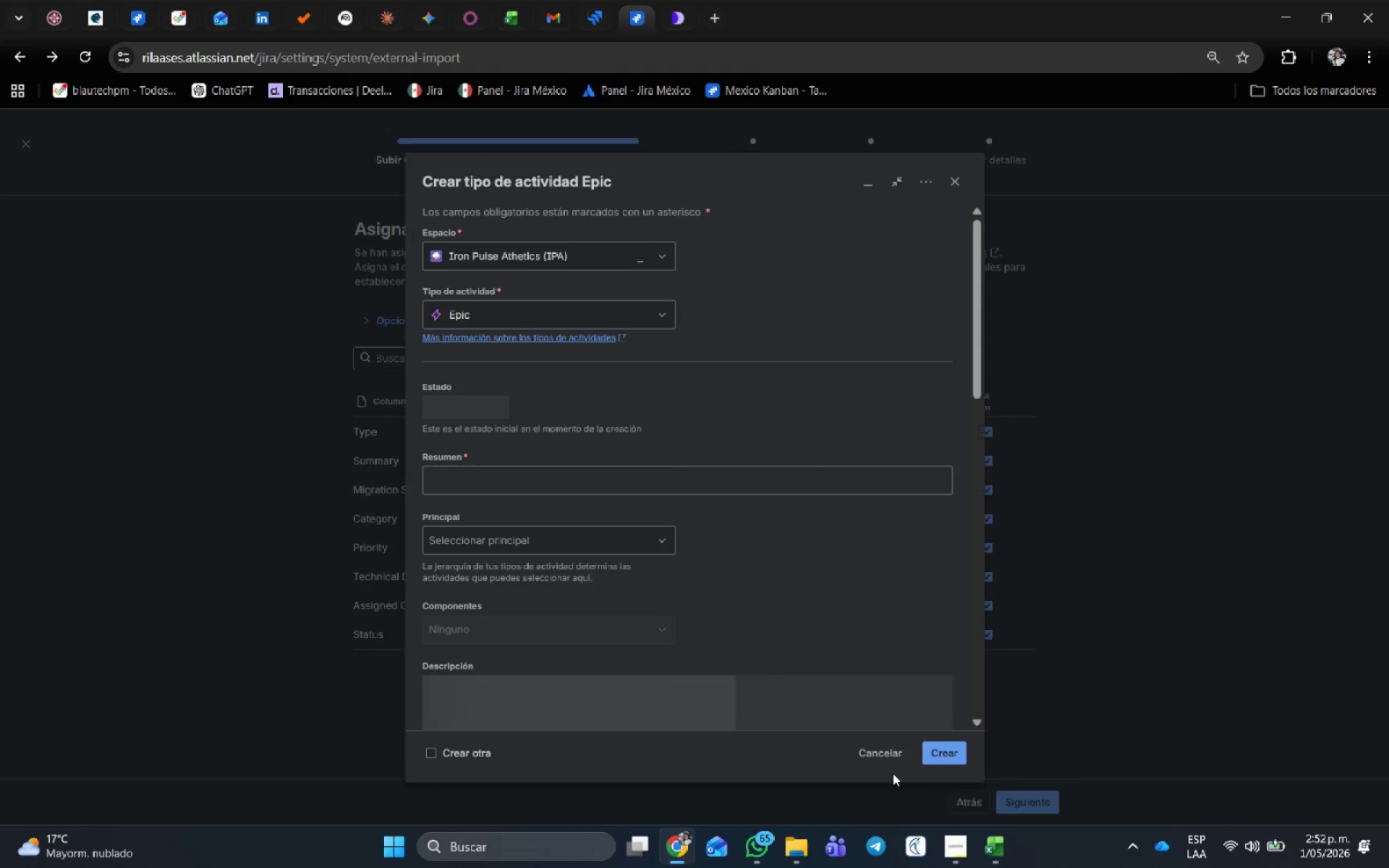 
left_click([891, 757])
 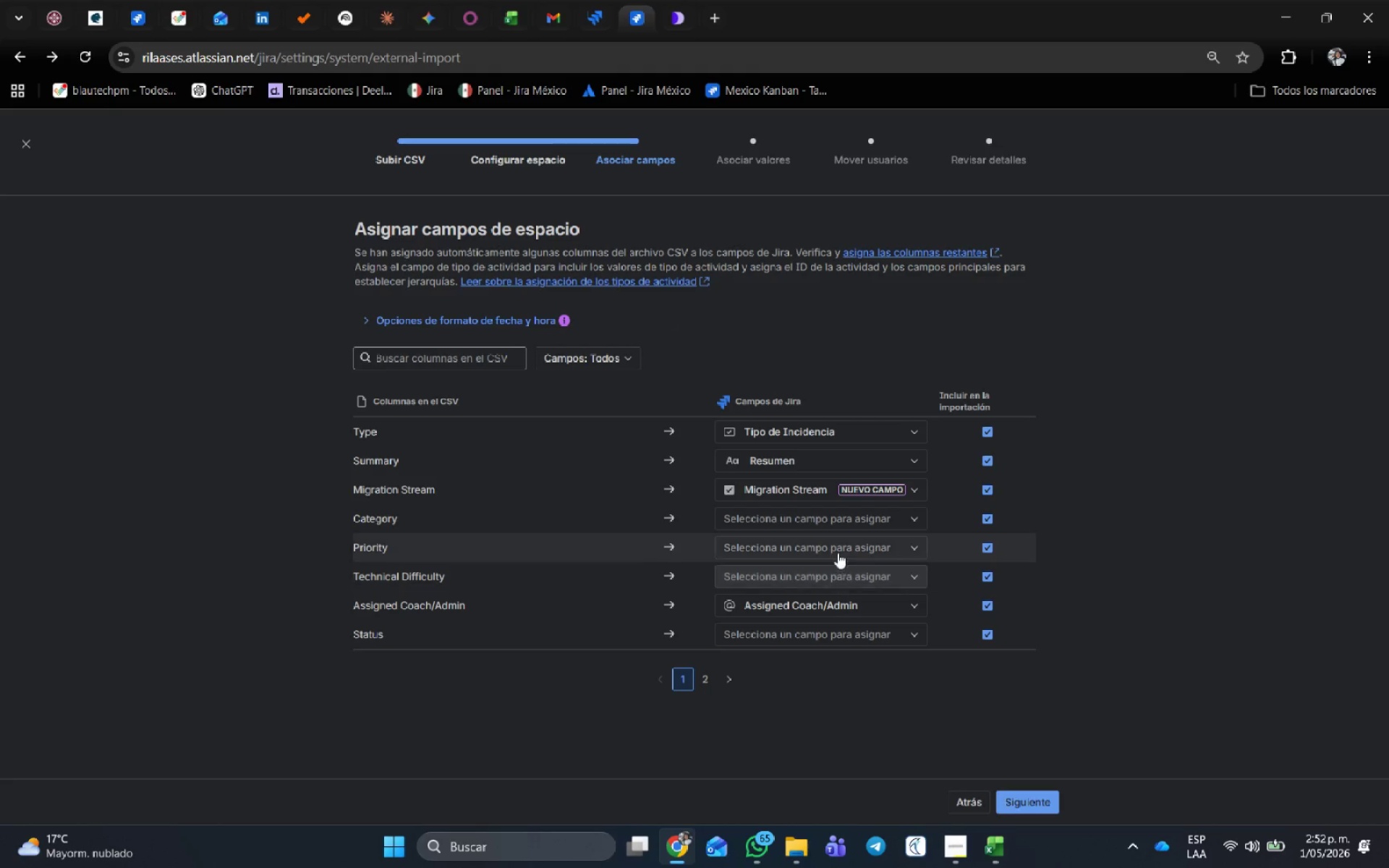 
left_click([859, 519])
 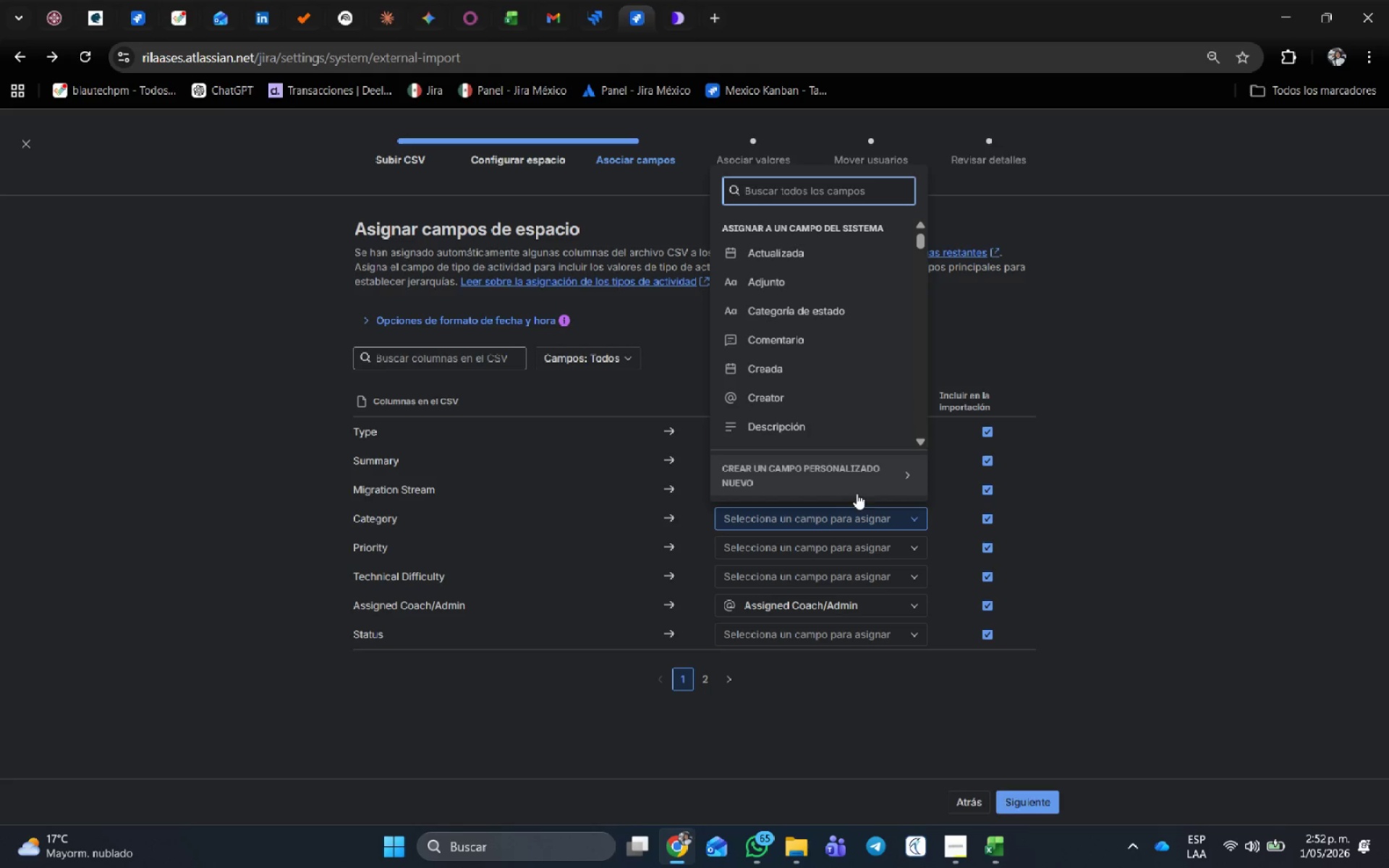 
left_click([846, 475])
 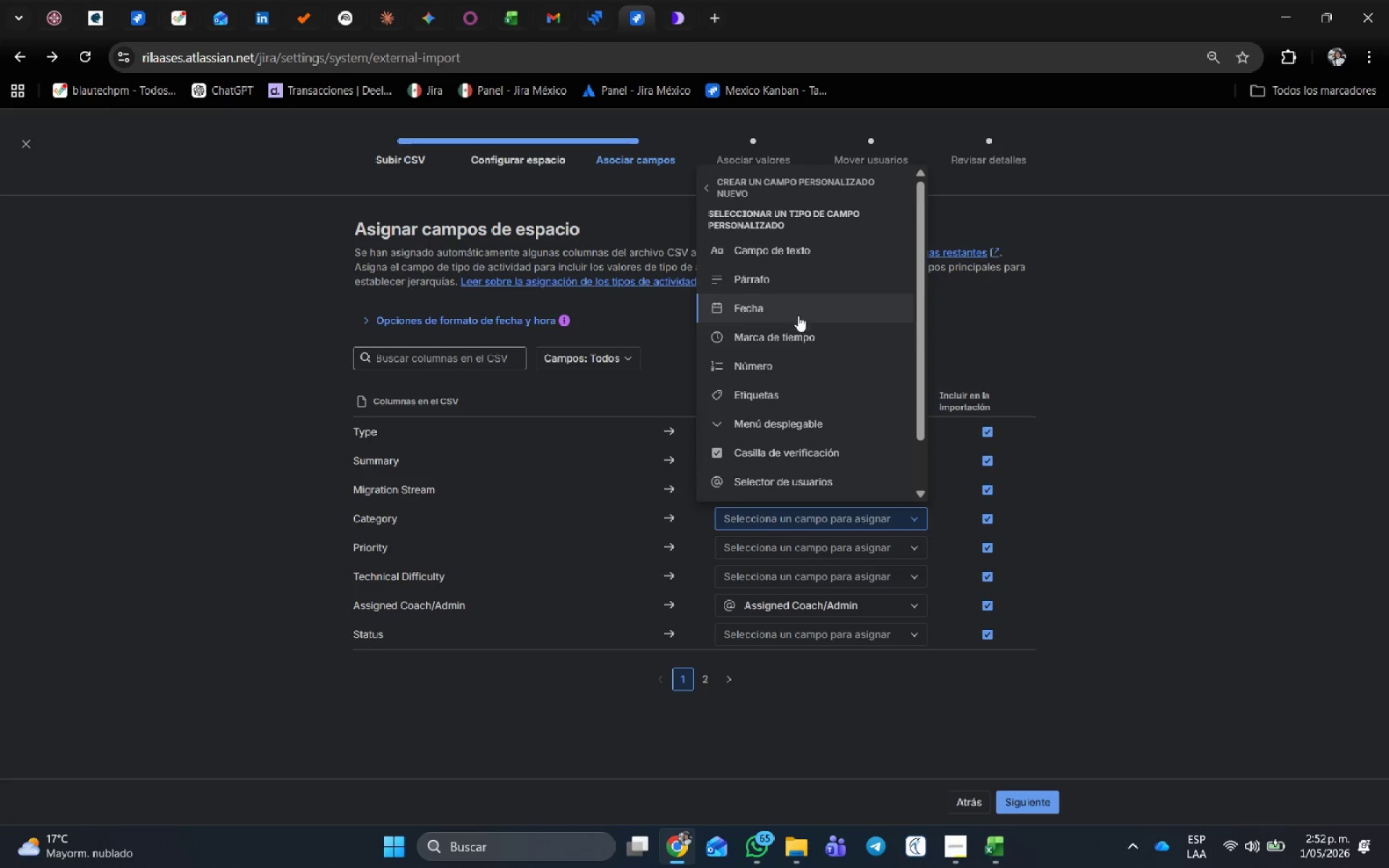 
left_click([820, 446])
 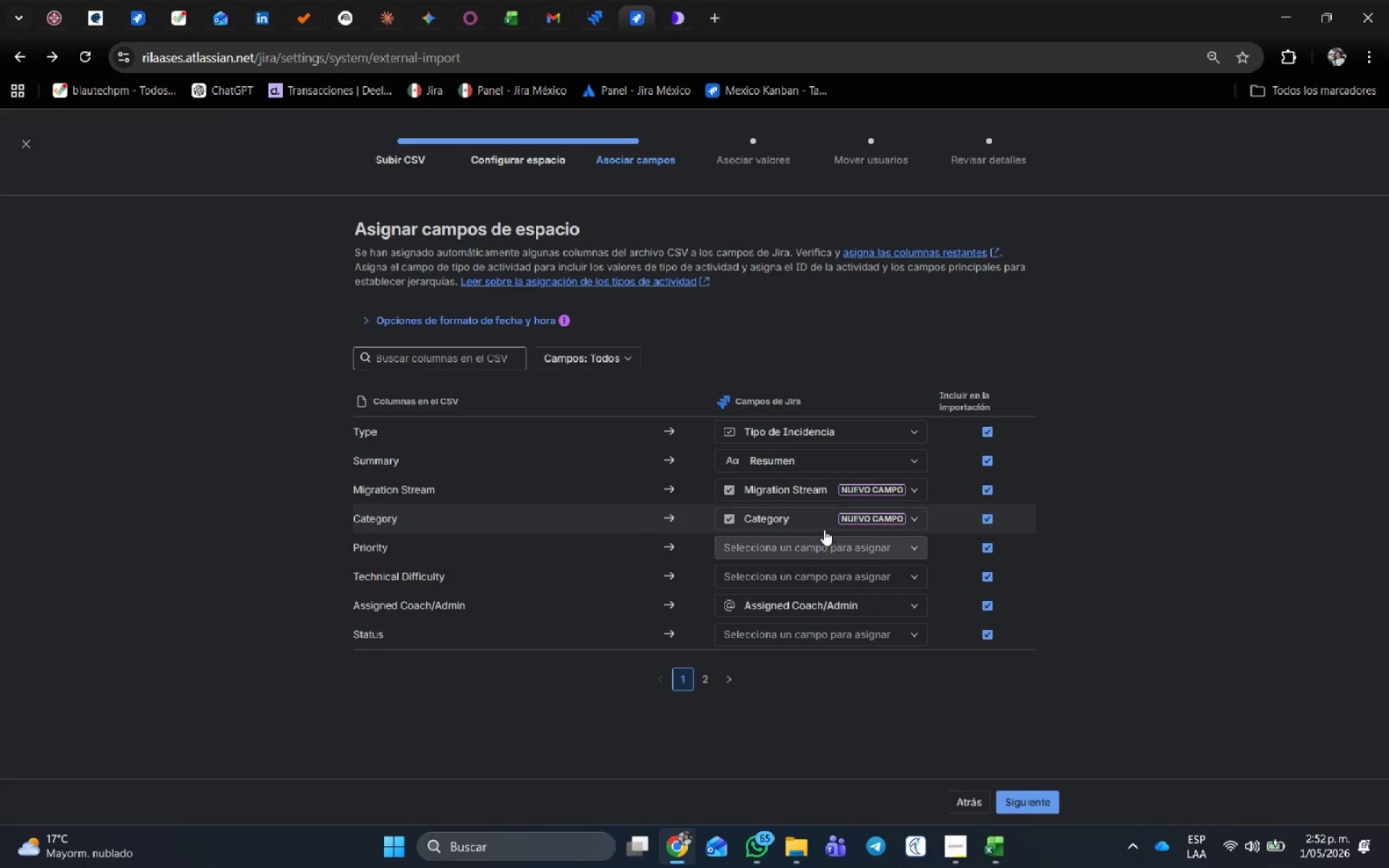 
left_click([823, 516])
 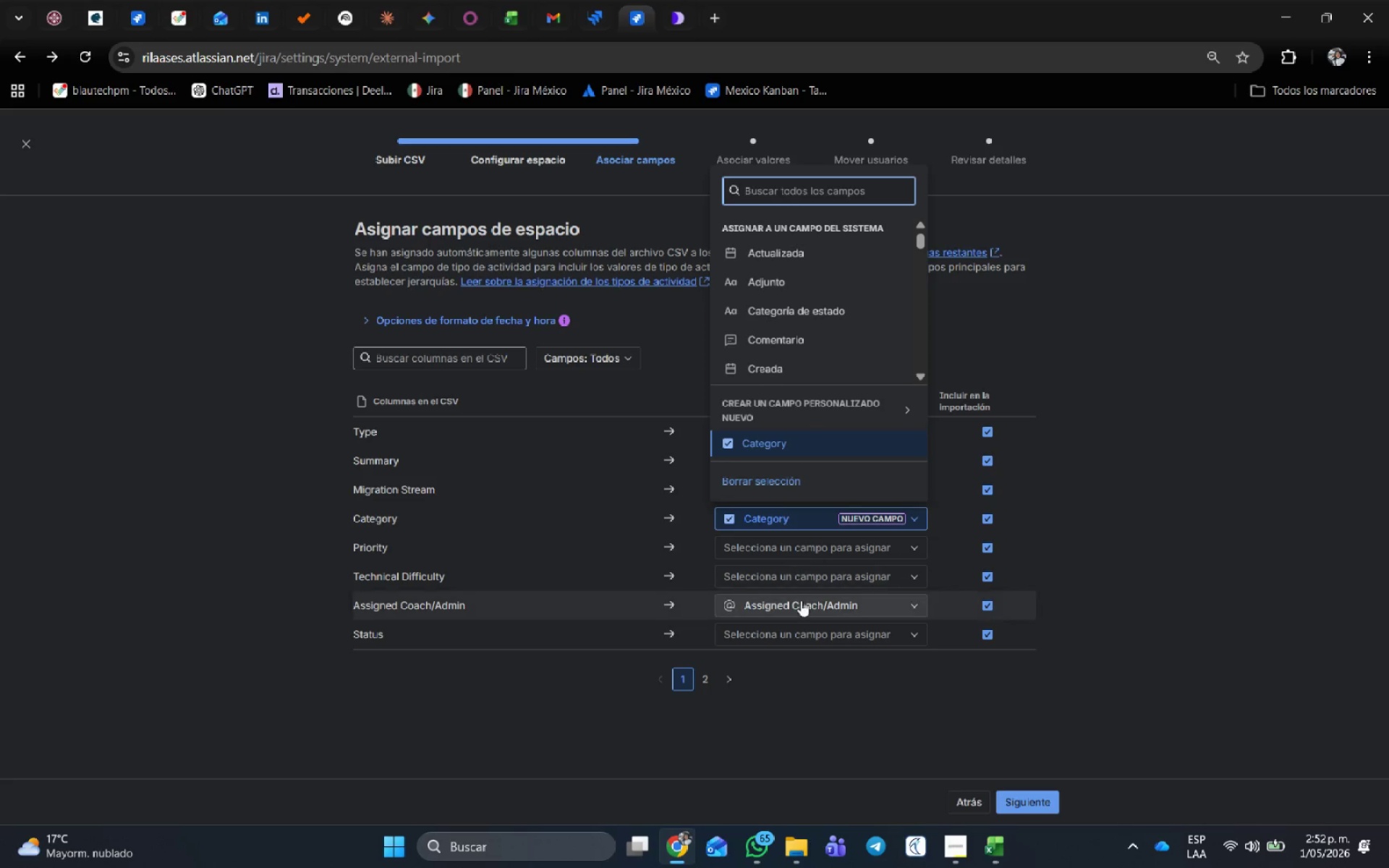 
left_click([789, 542])
 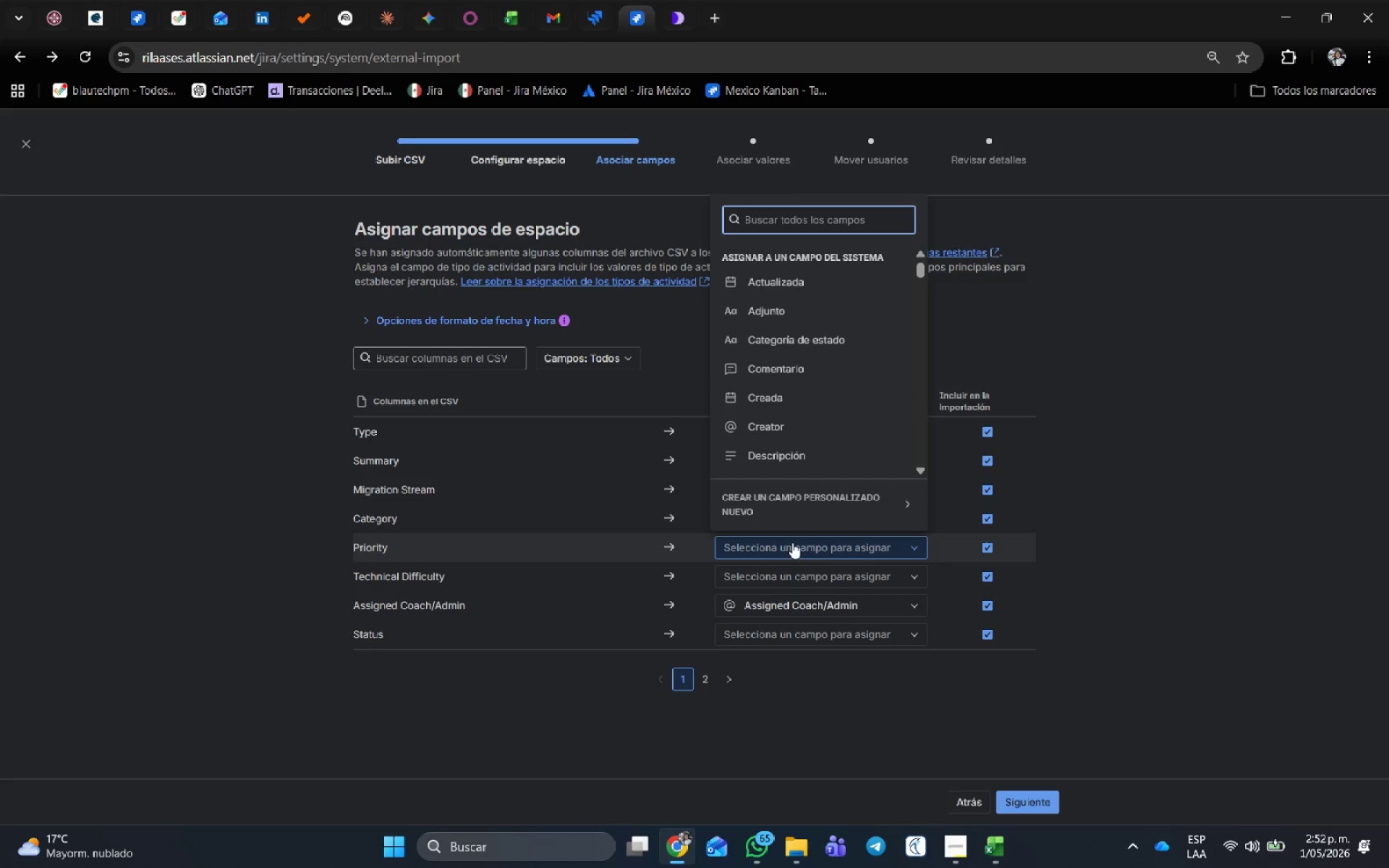 
type(PRIO)
 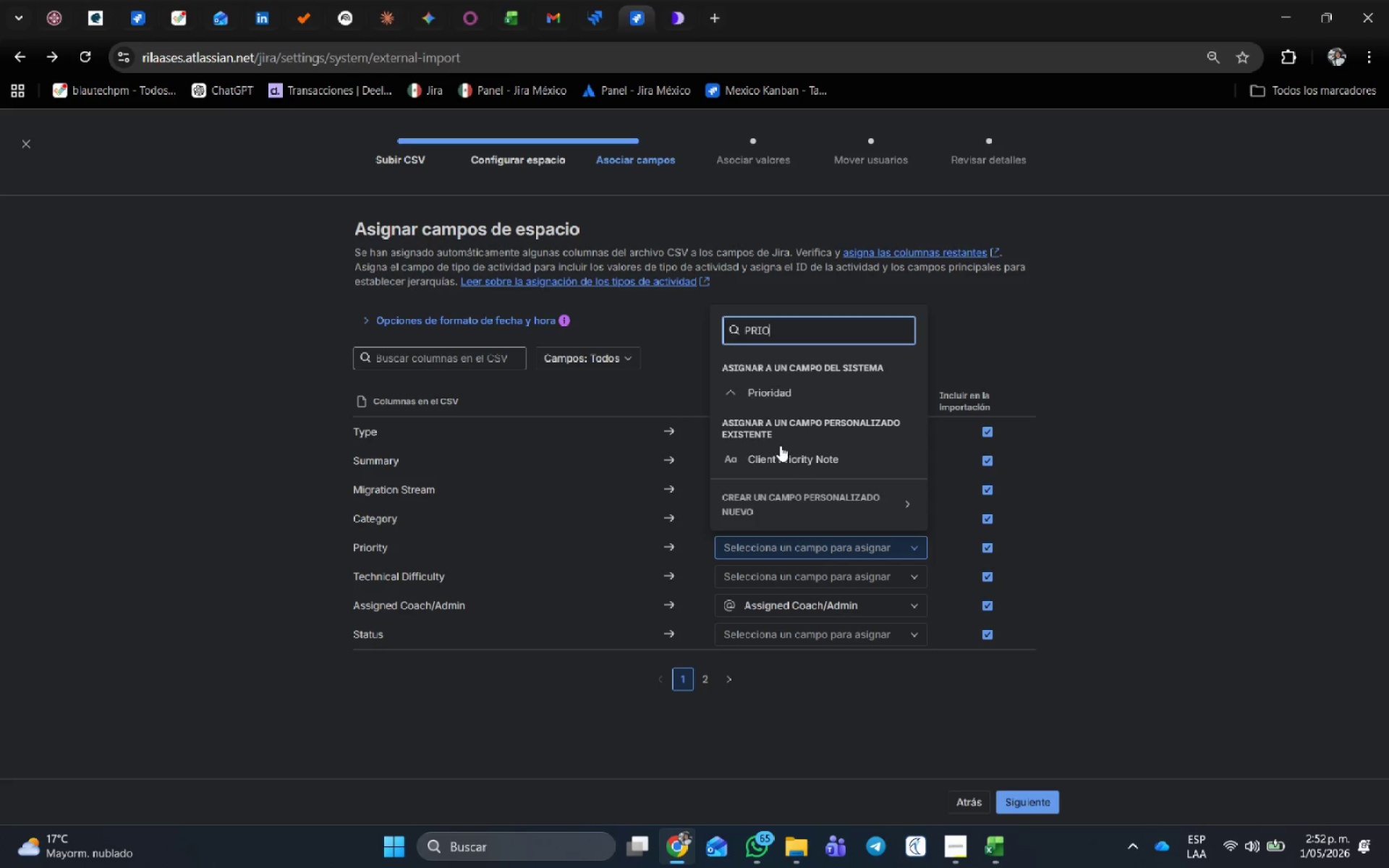 
left_click([760, 393])
 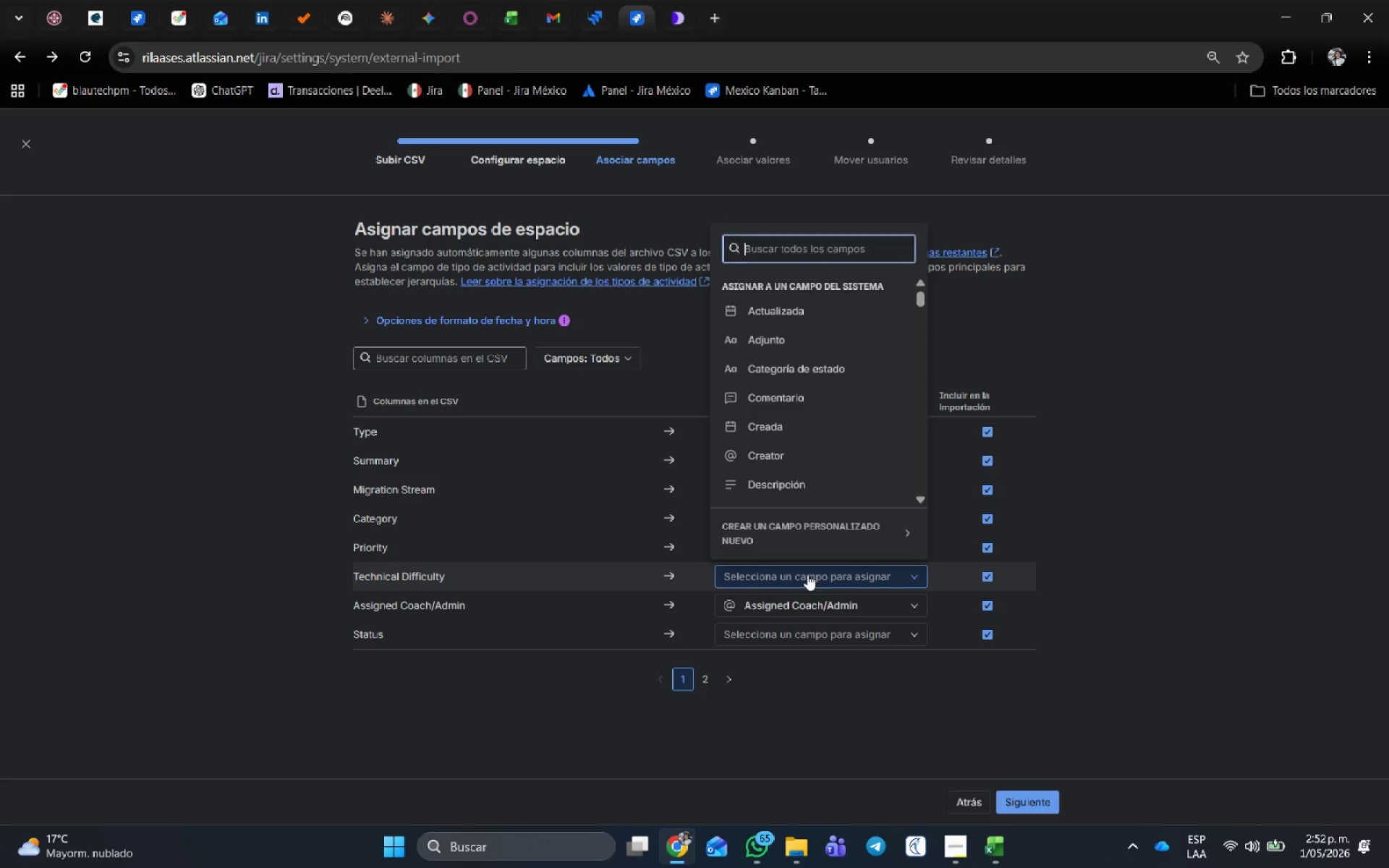 
type(TECH)
 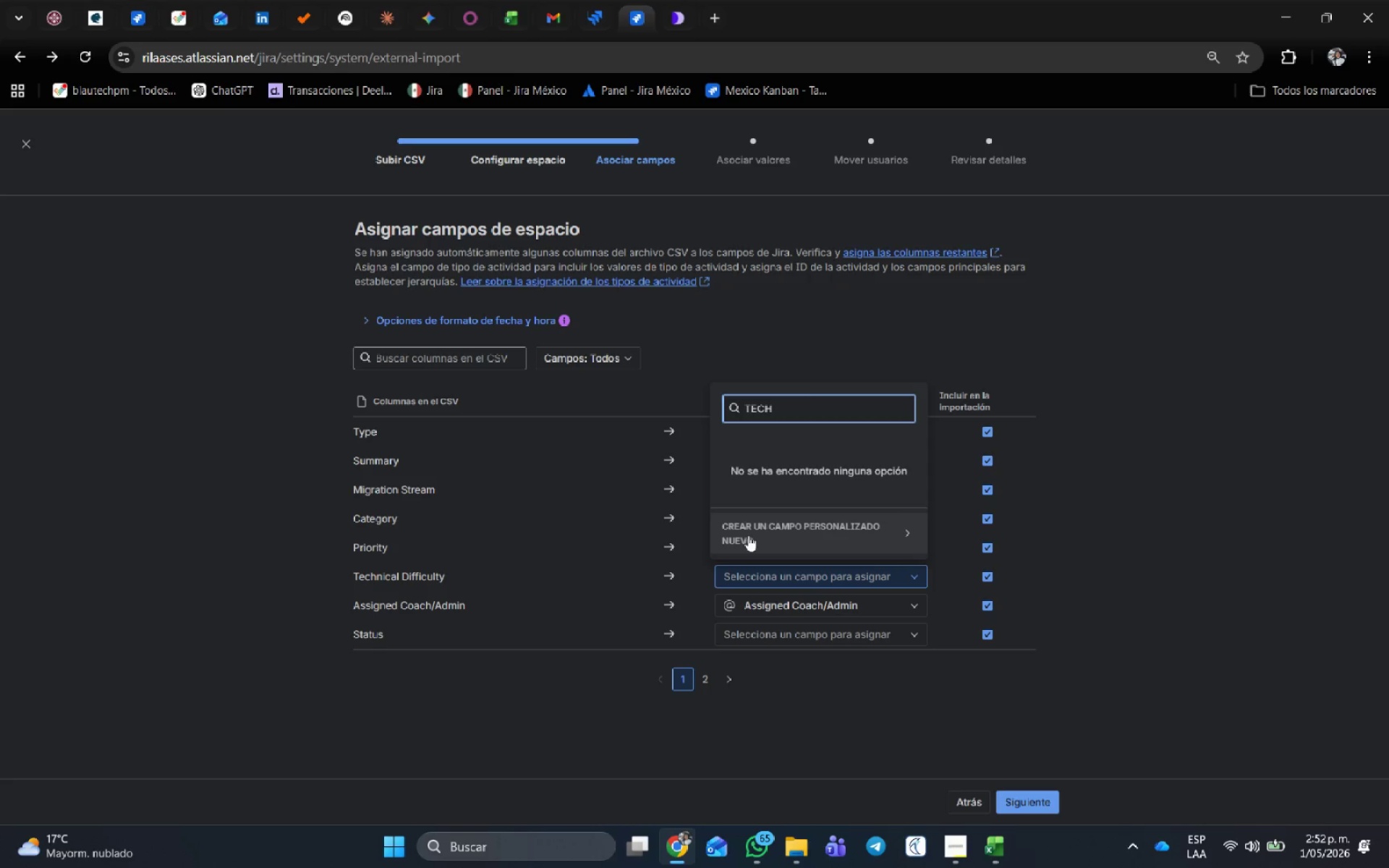 
left_click([748, 535])
 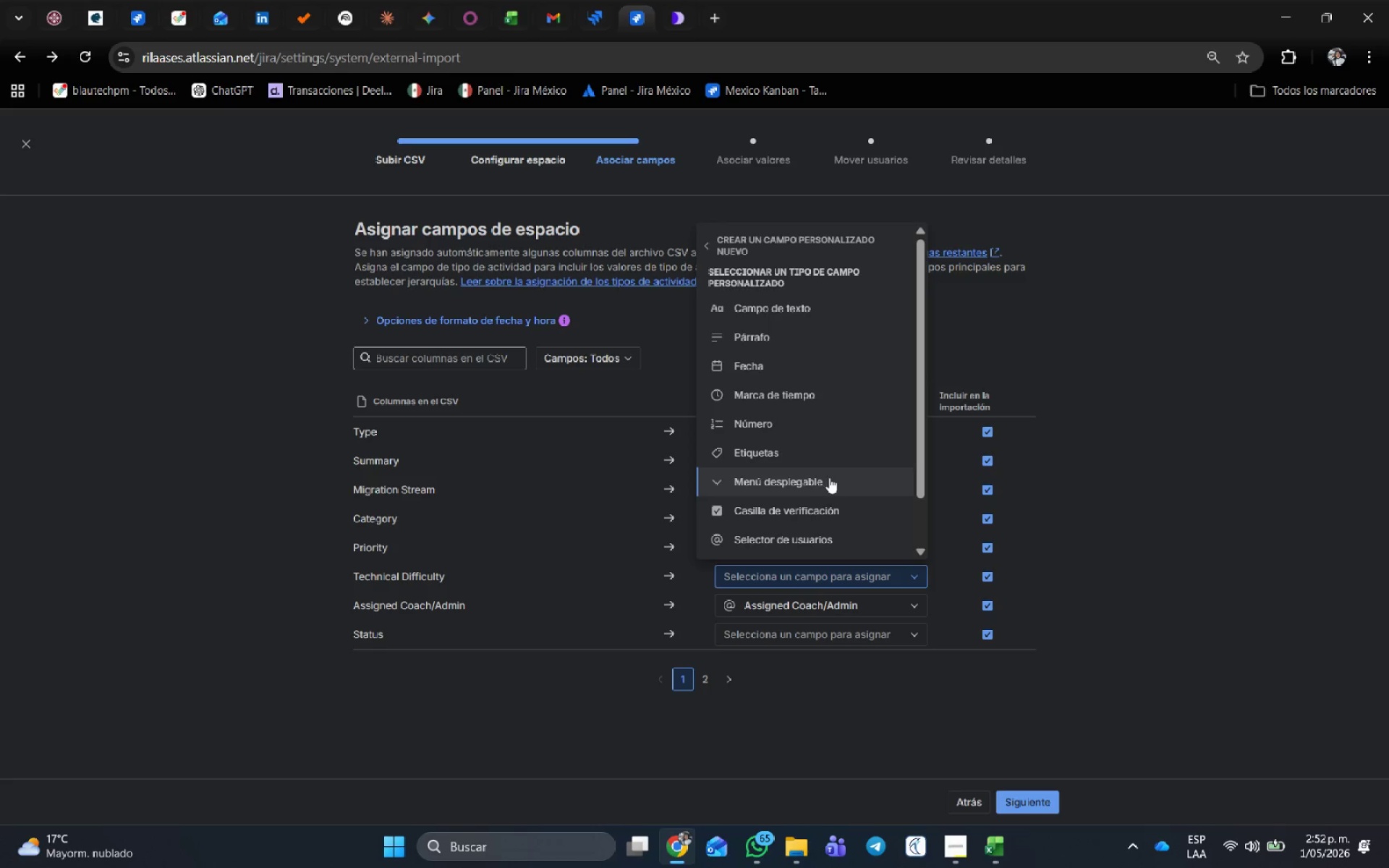 
left_click([834, 489])
 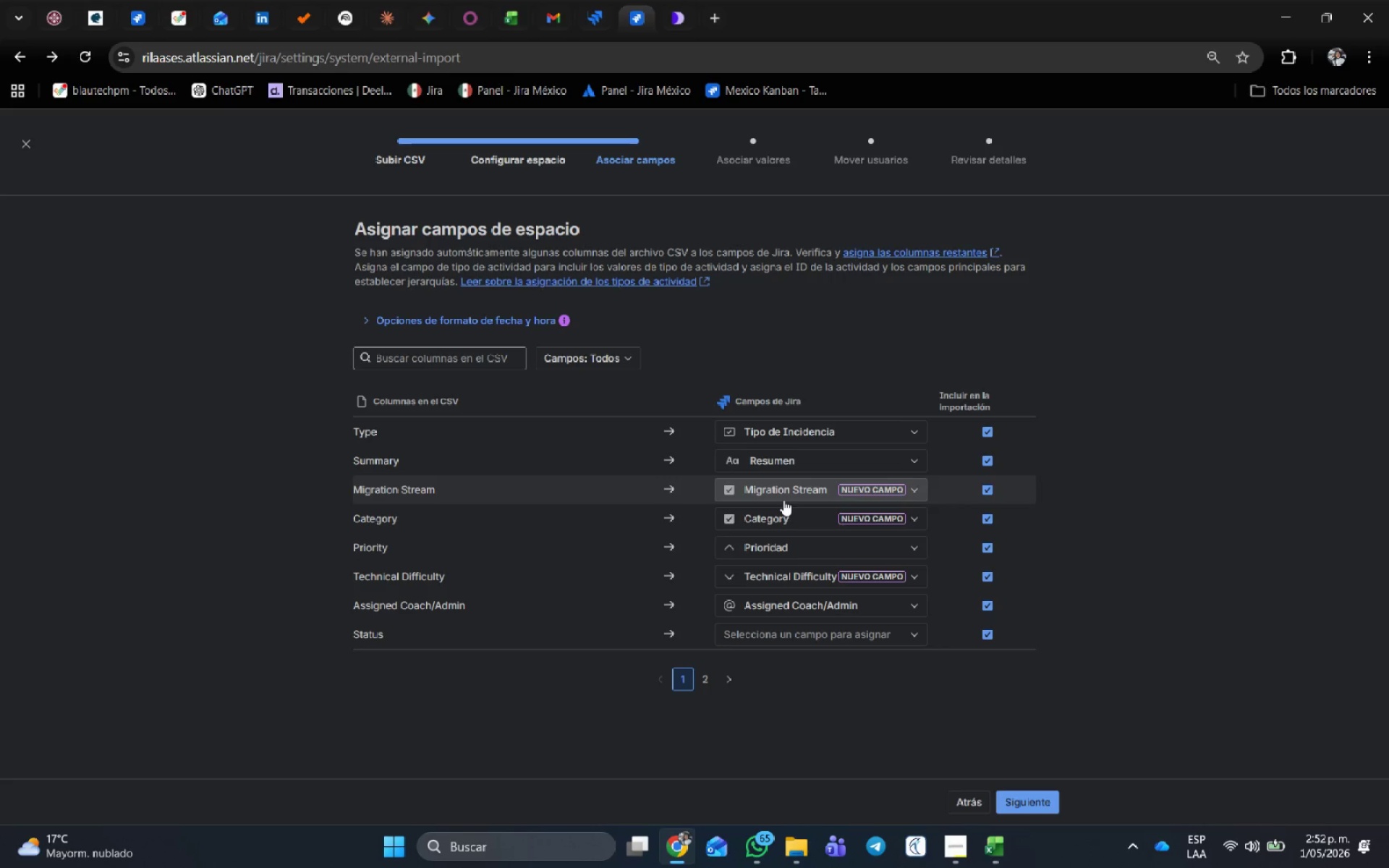 
left_click([791, 482])
 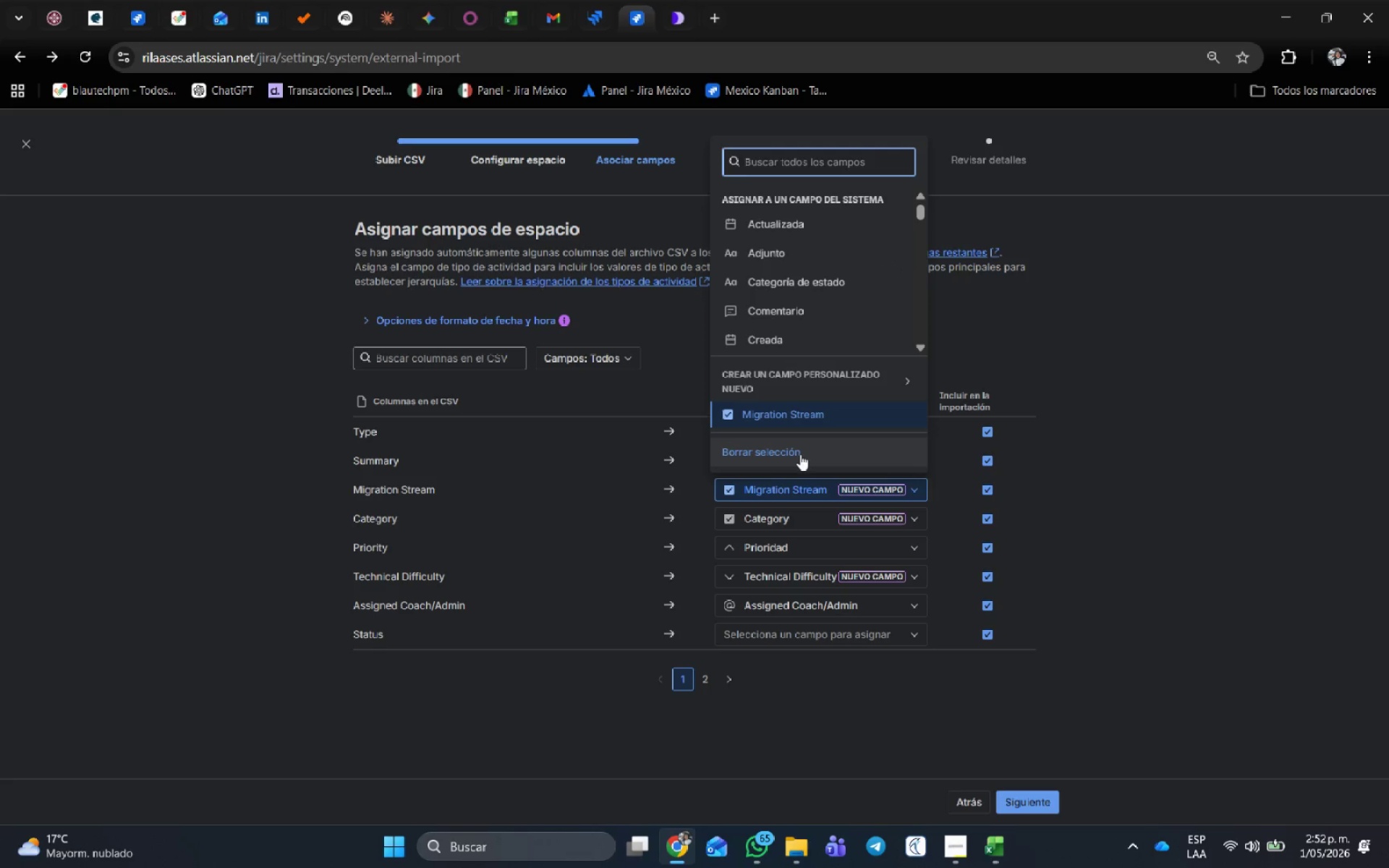 
left_click([799, 453])
 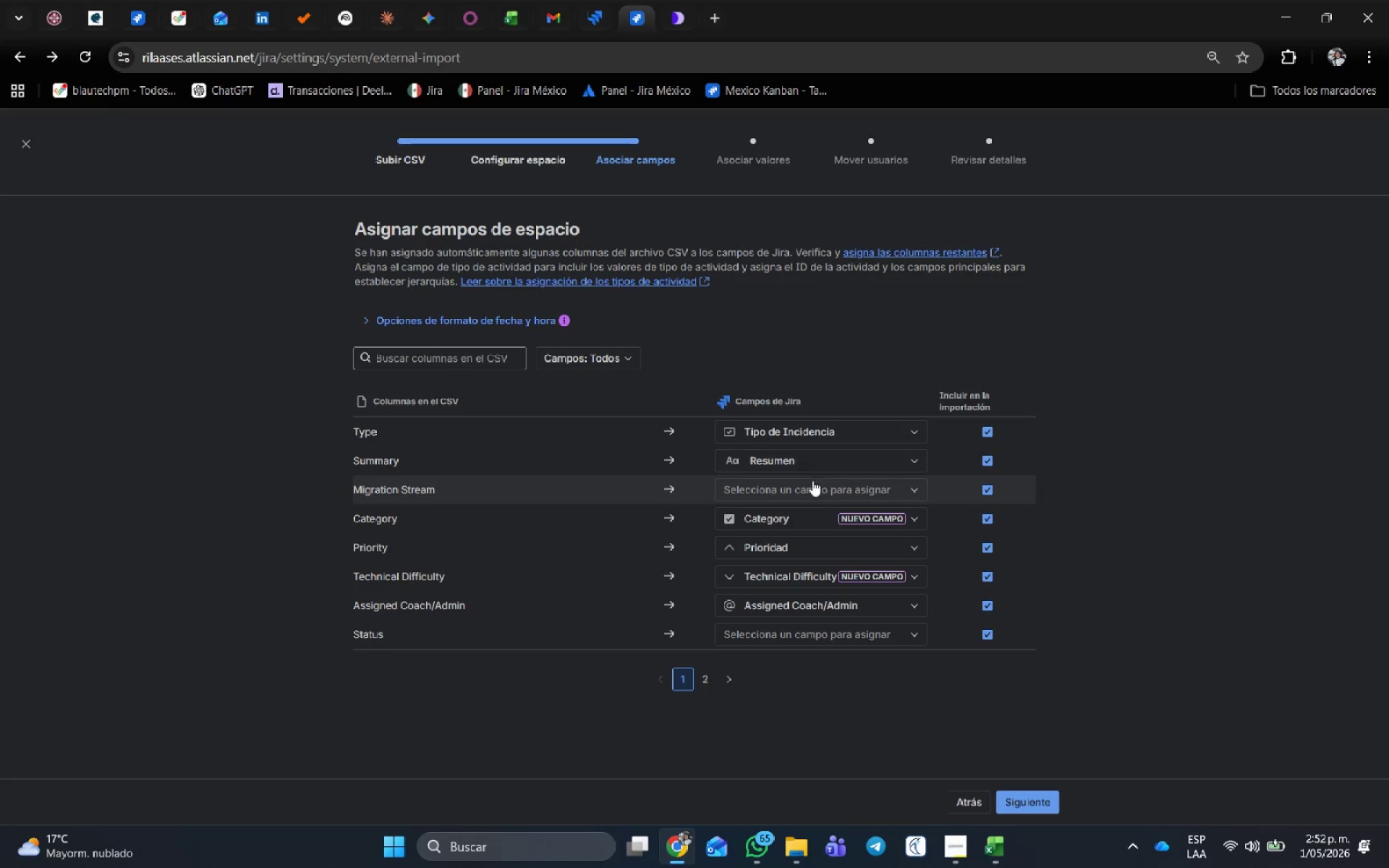 
left_click([807, 488])
 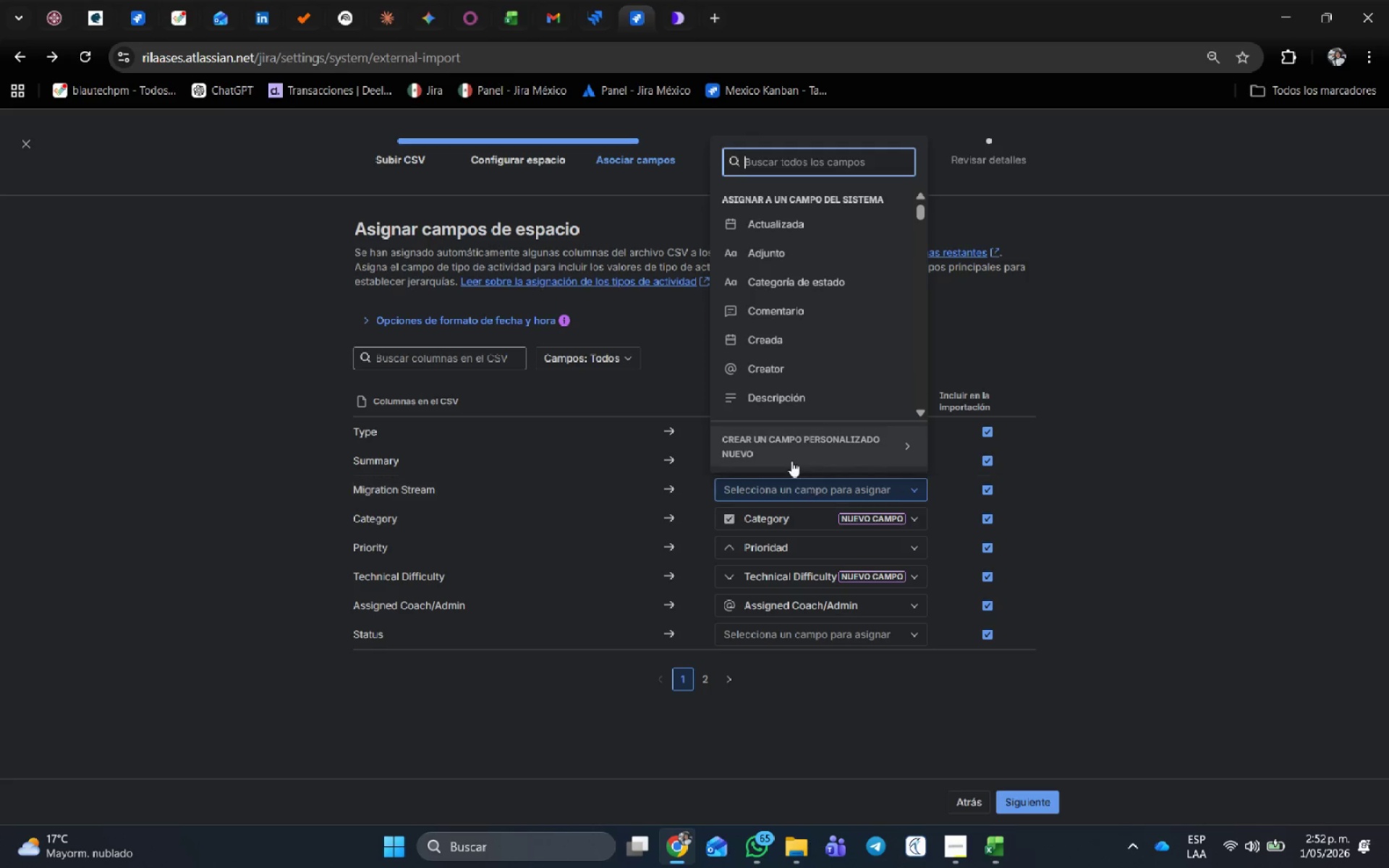 
left_click([791, 451])
 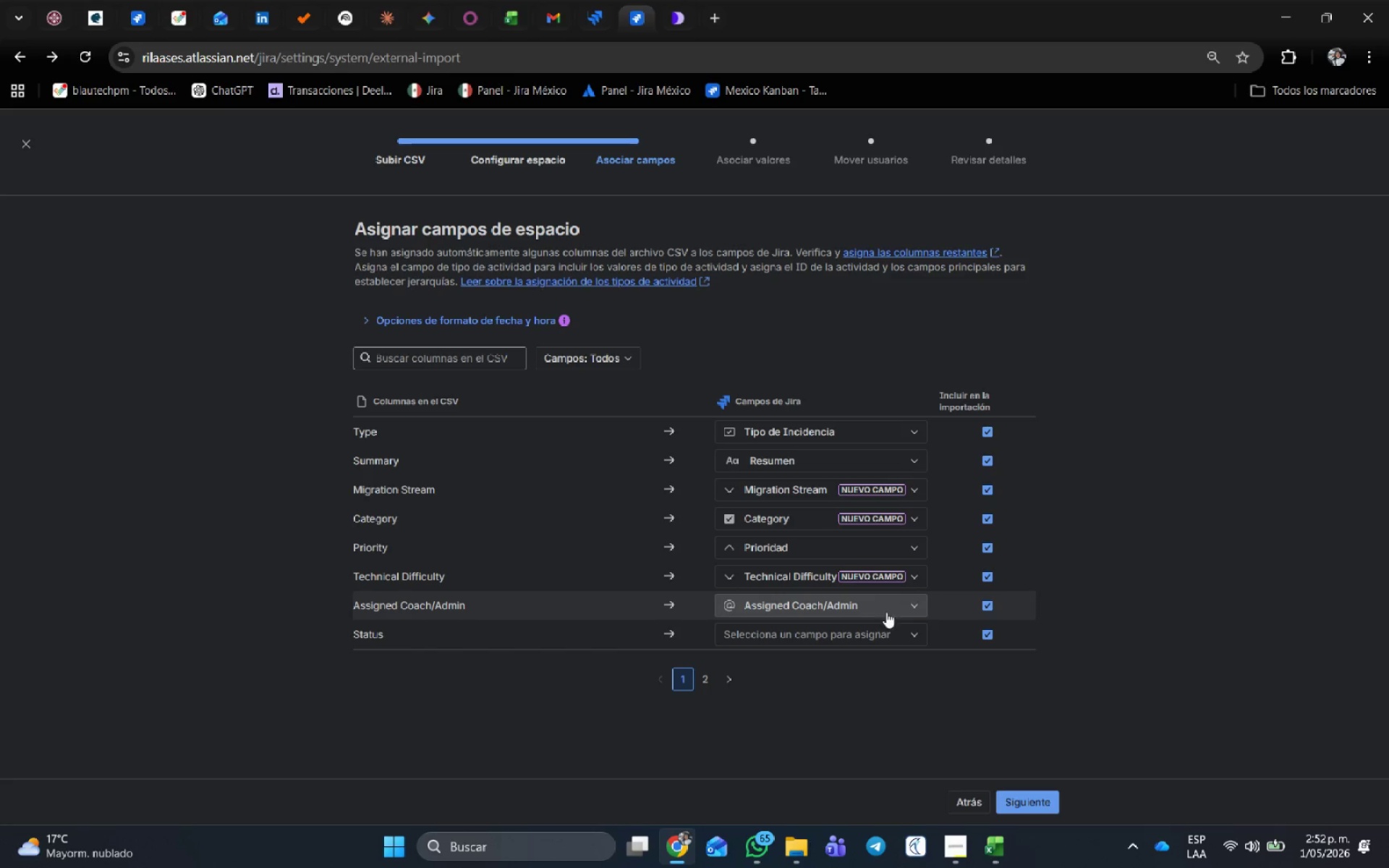 
left_click([989, 604])
 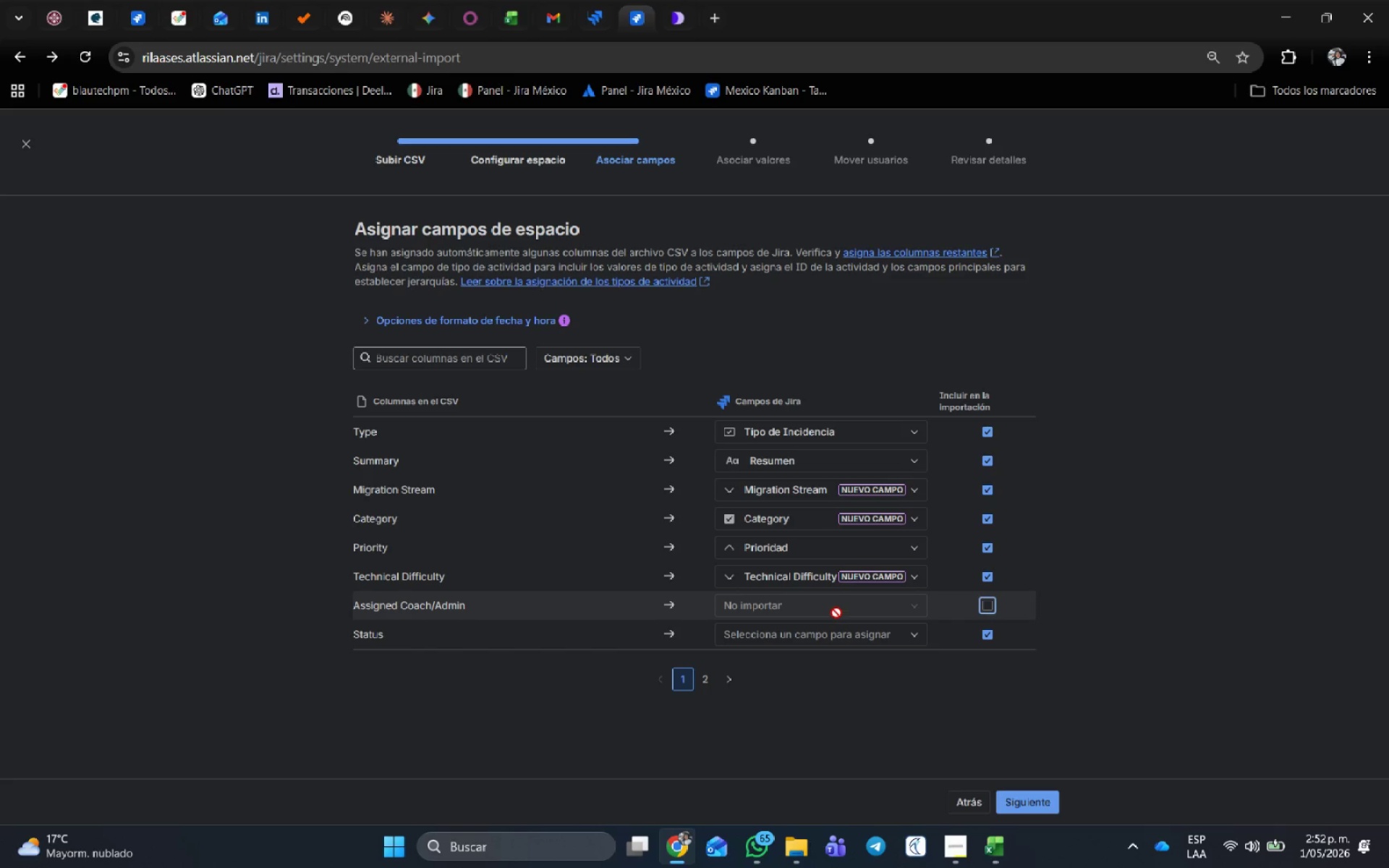 
left_click([874, 611])
 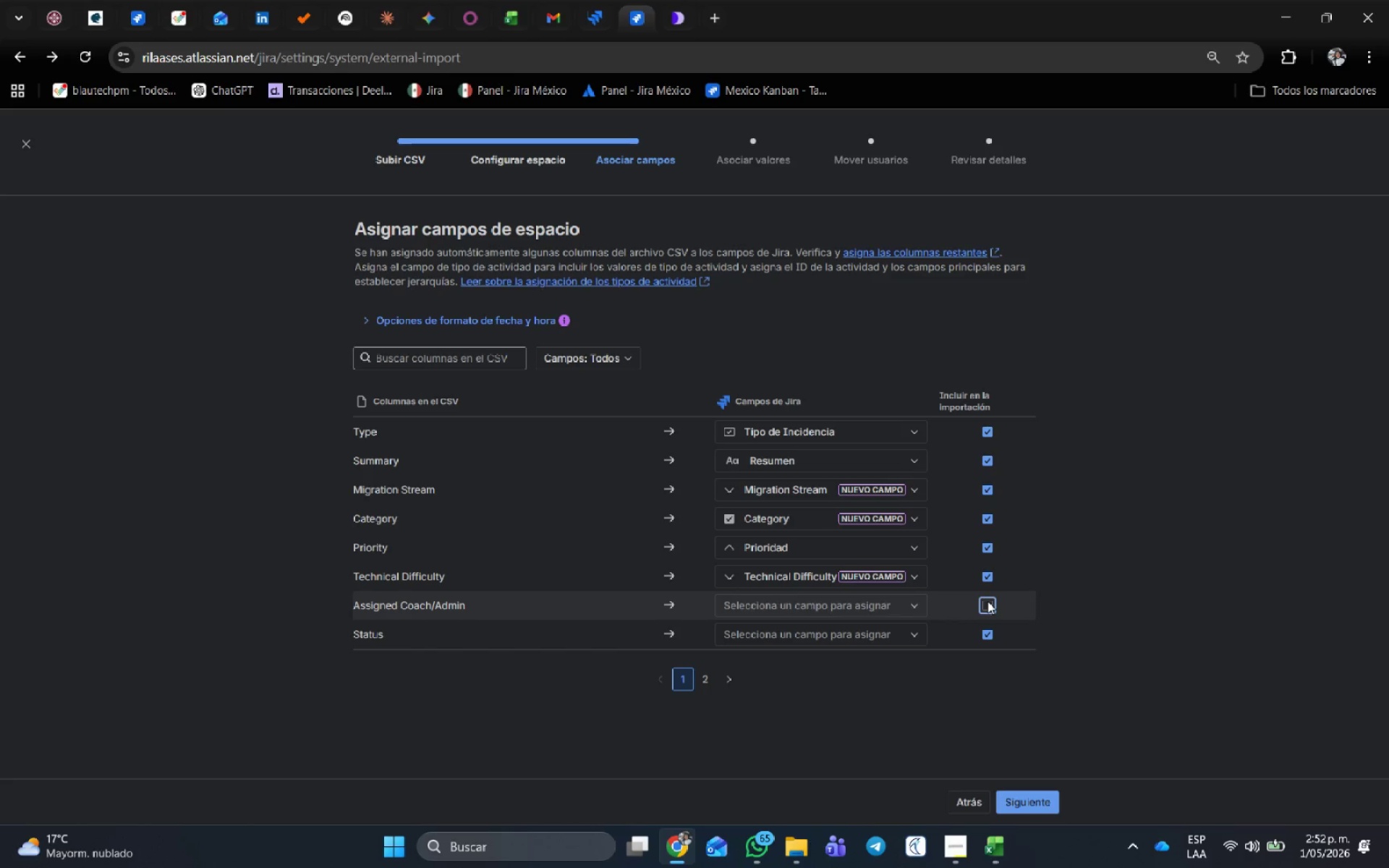 
double_click([904, 613])
 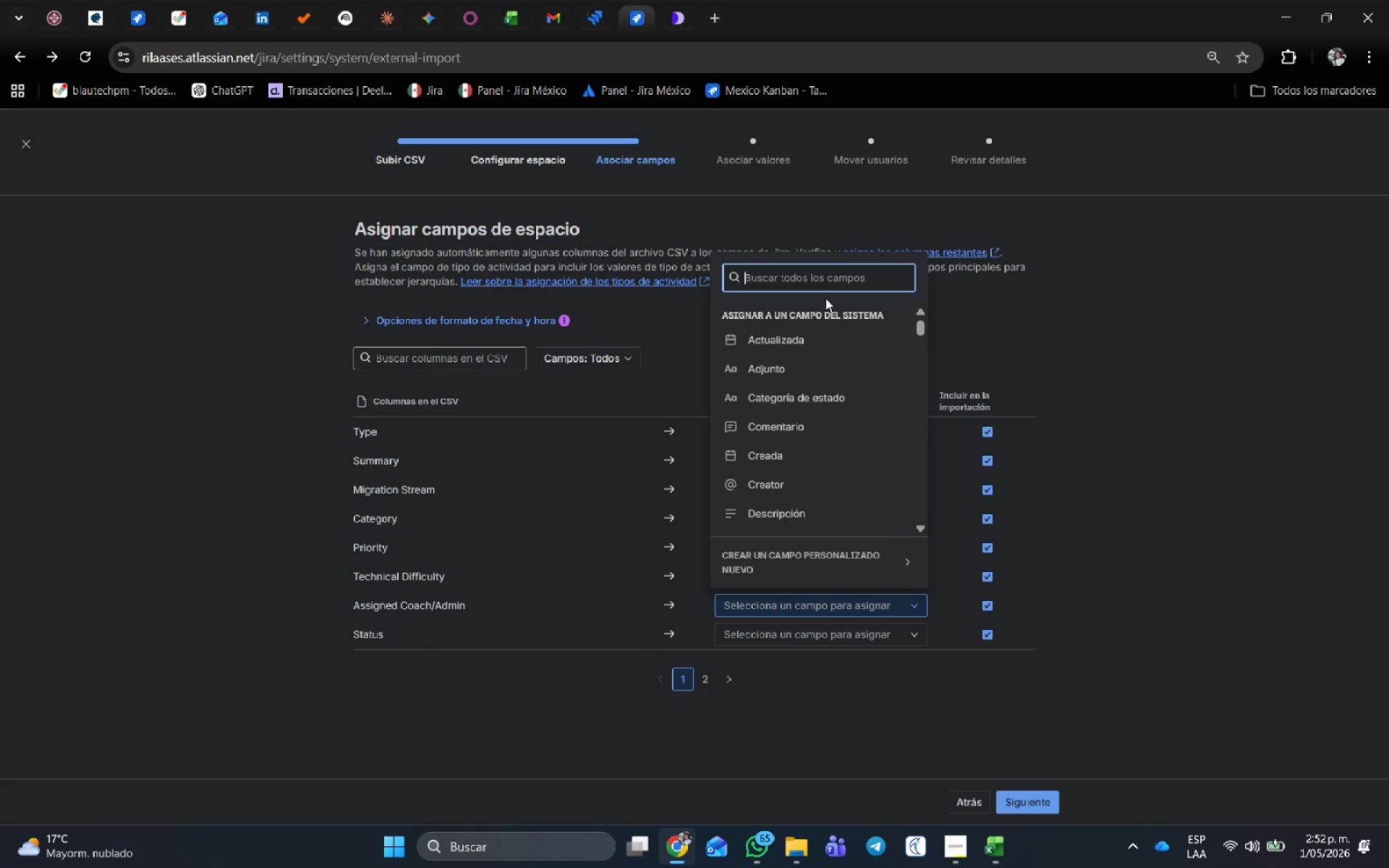 
left_click([798, 567])
 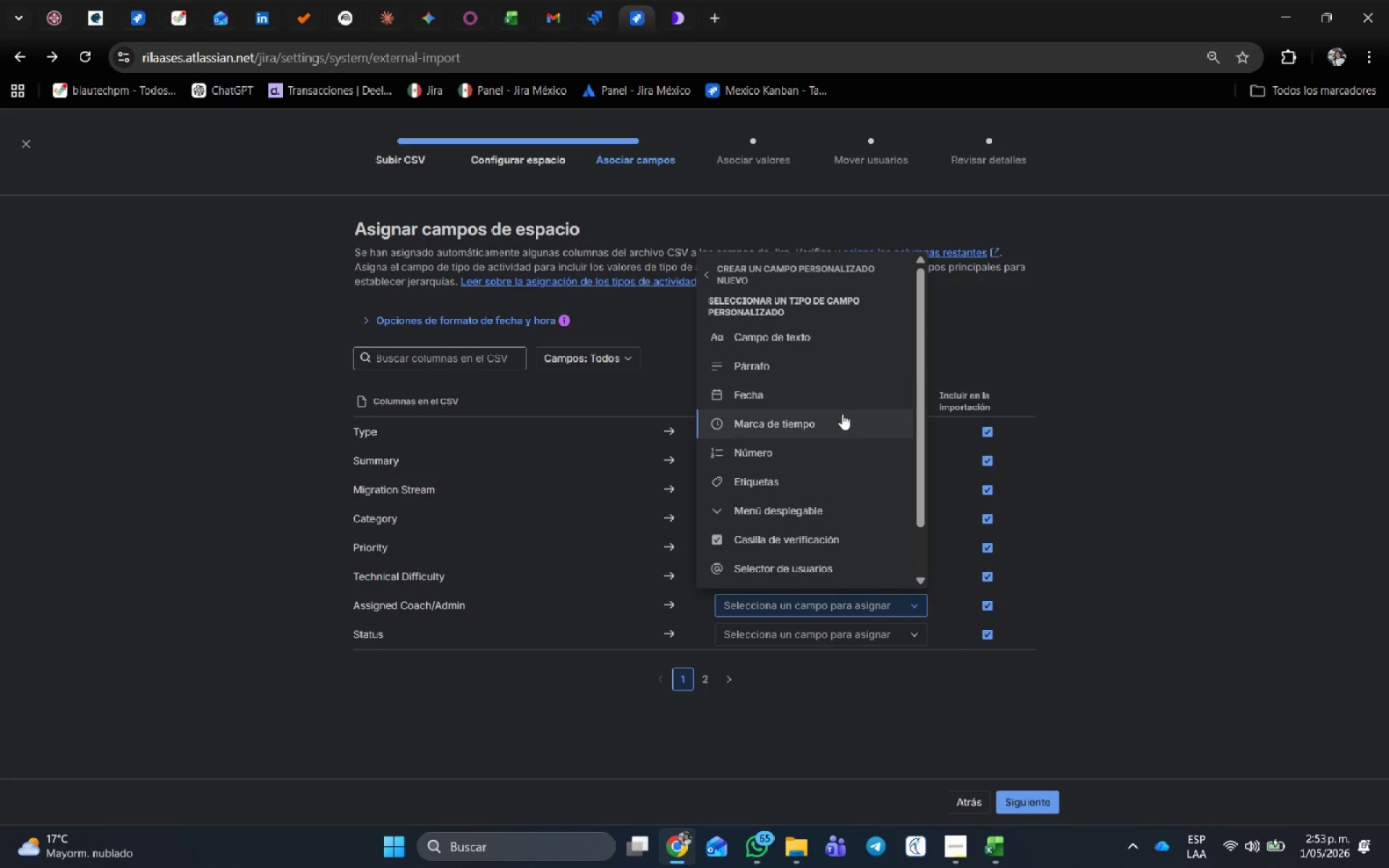 
scroll: coordinate [825, 508], scroll_direction: down, amount: 1.0
 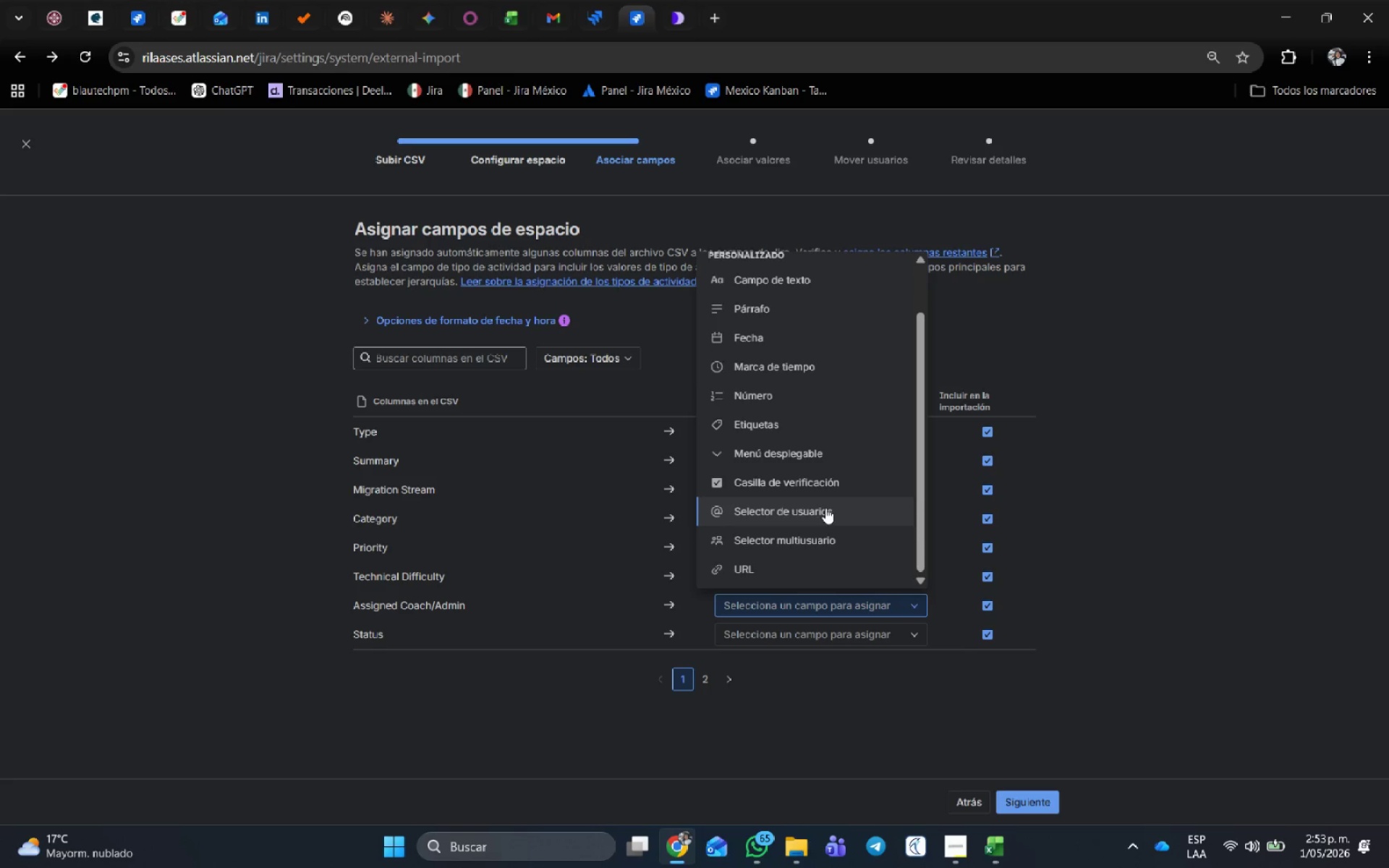 
scroll: coordinate [826, 506], scroll_direction: up, amount: 3.0
 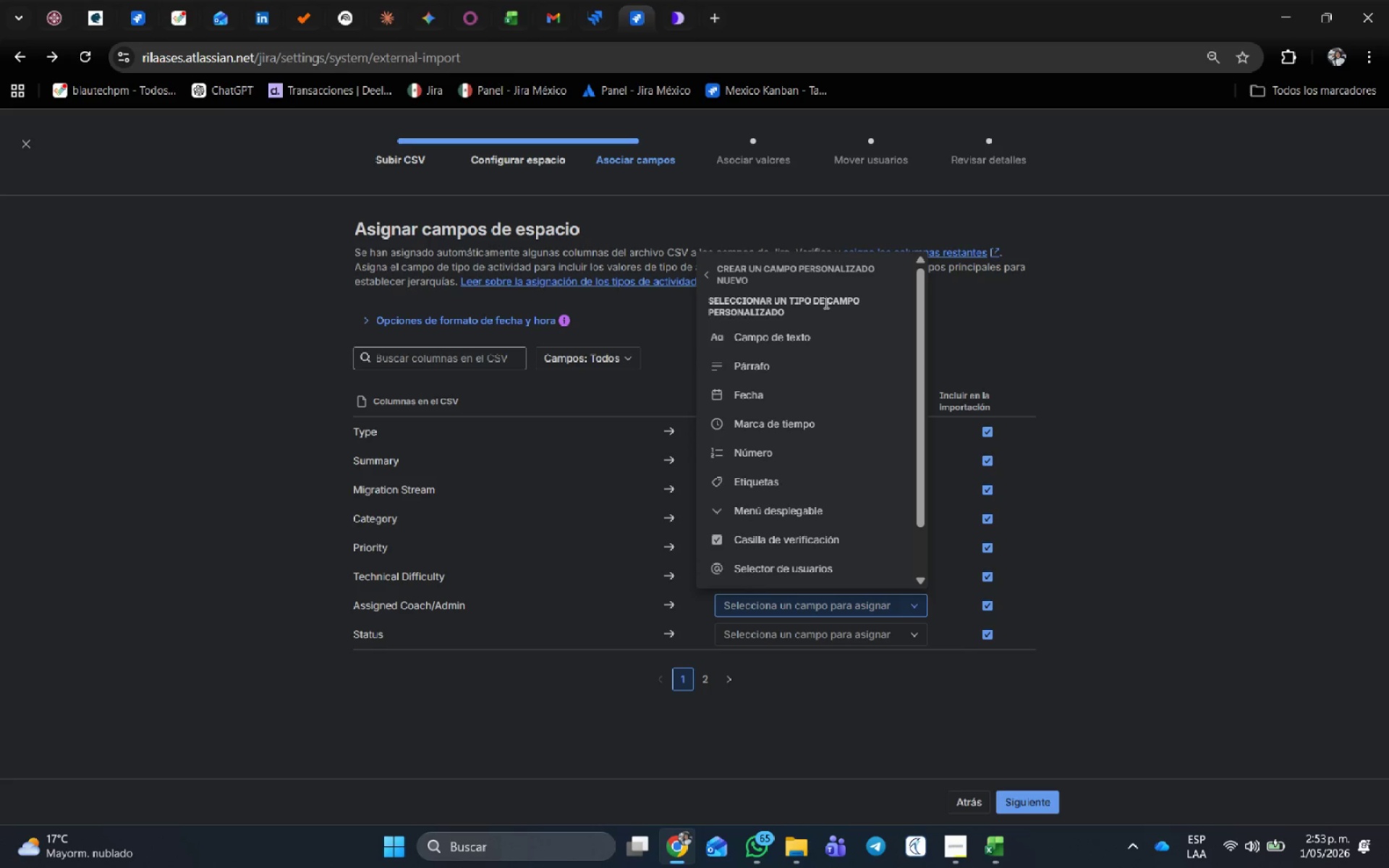 
left_click([823, 324])
 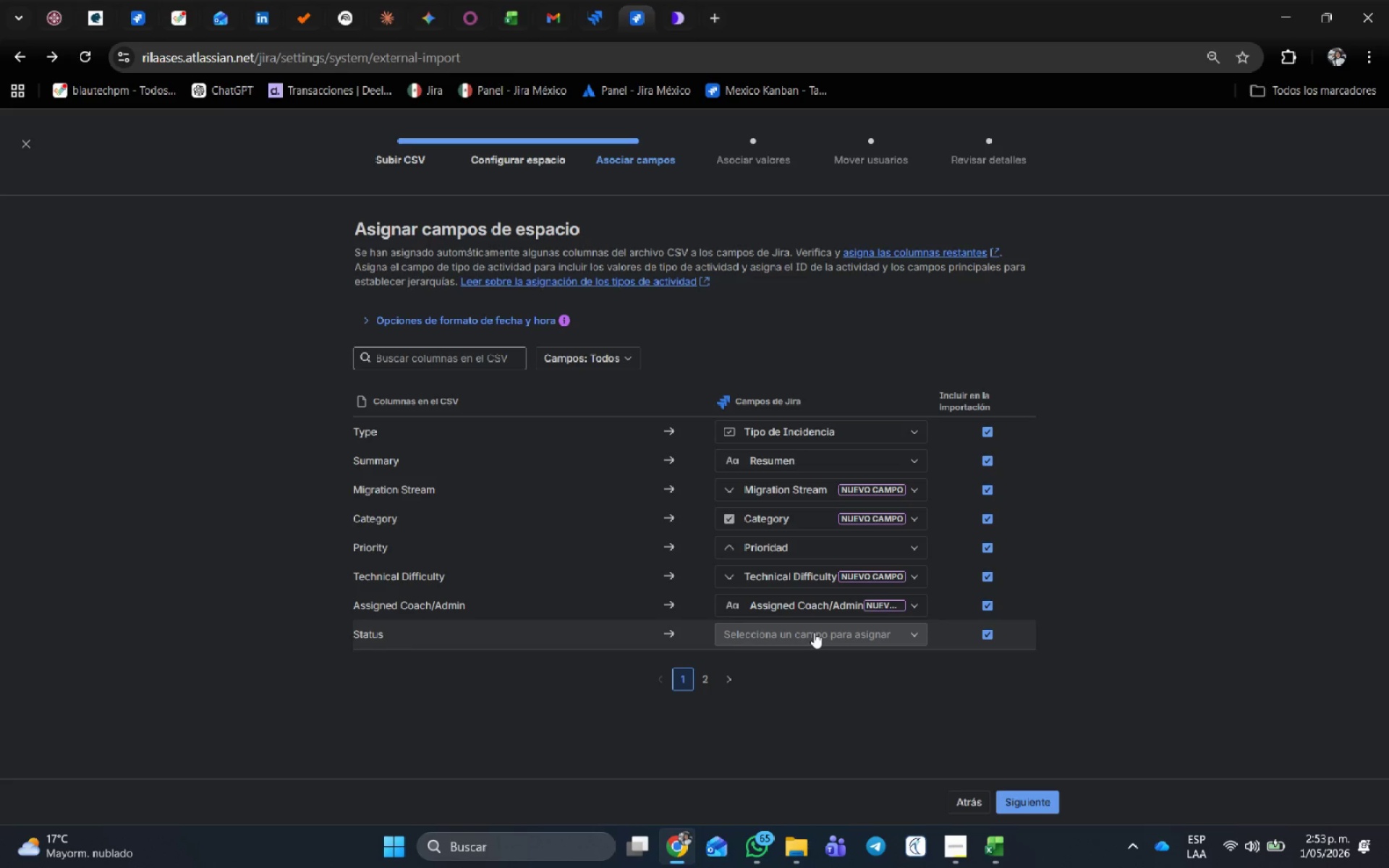 
left_click([814, 632])
 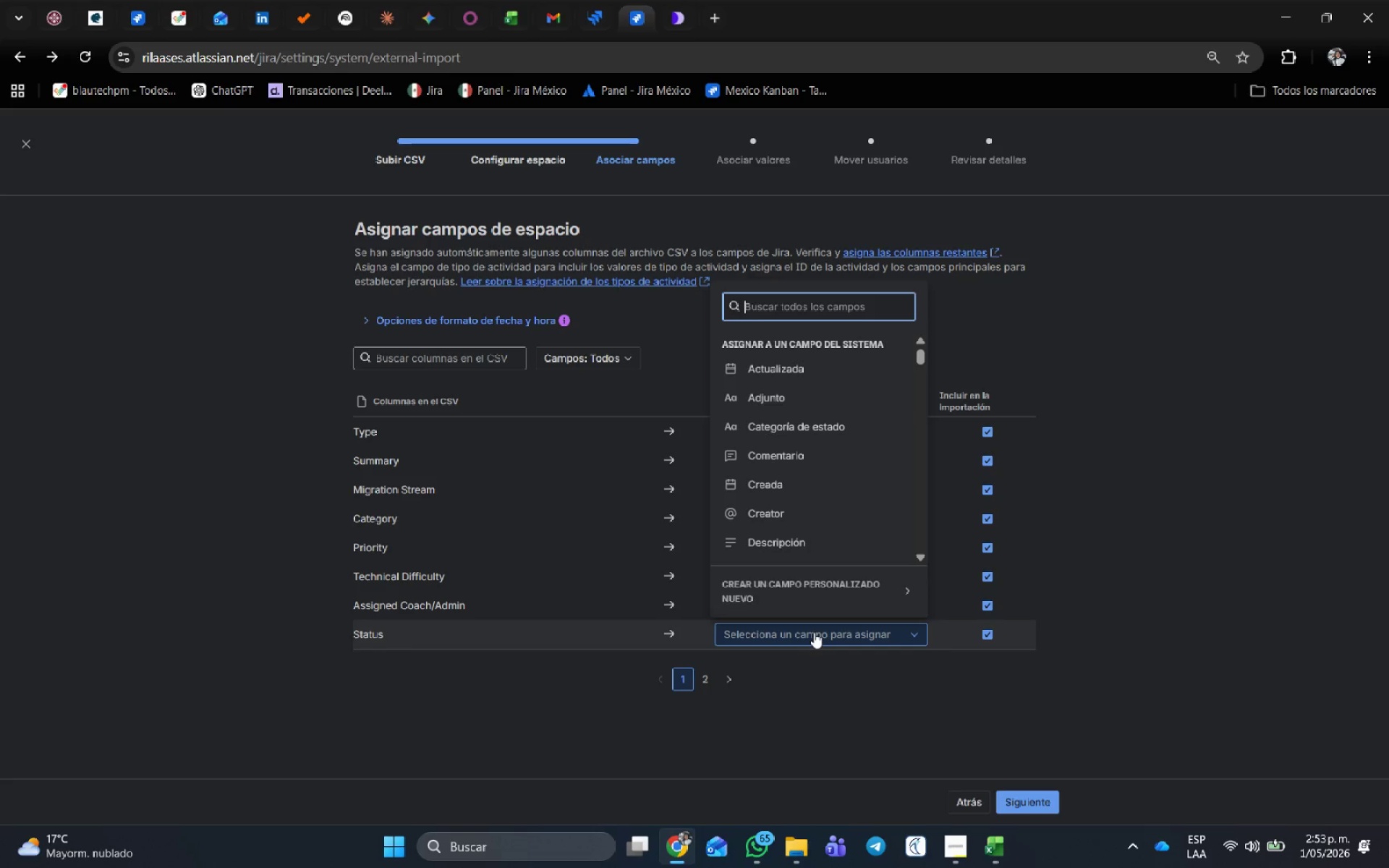 
type(STAT)
key(Backspace)
key(Backspace)
key(Backspace)
key(Backspace)
key(Backspace)
key(Backspace)
 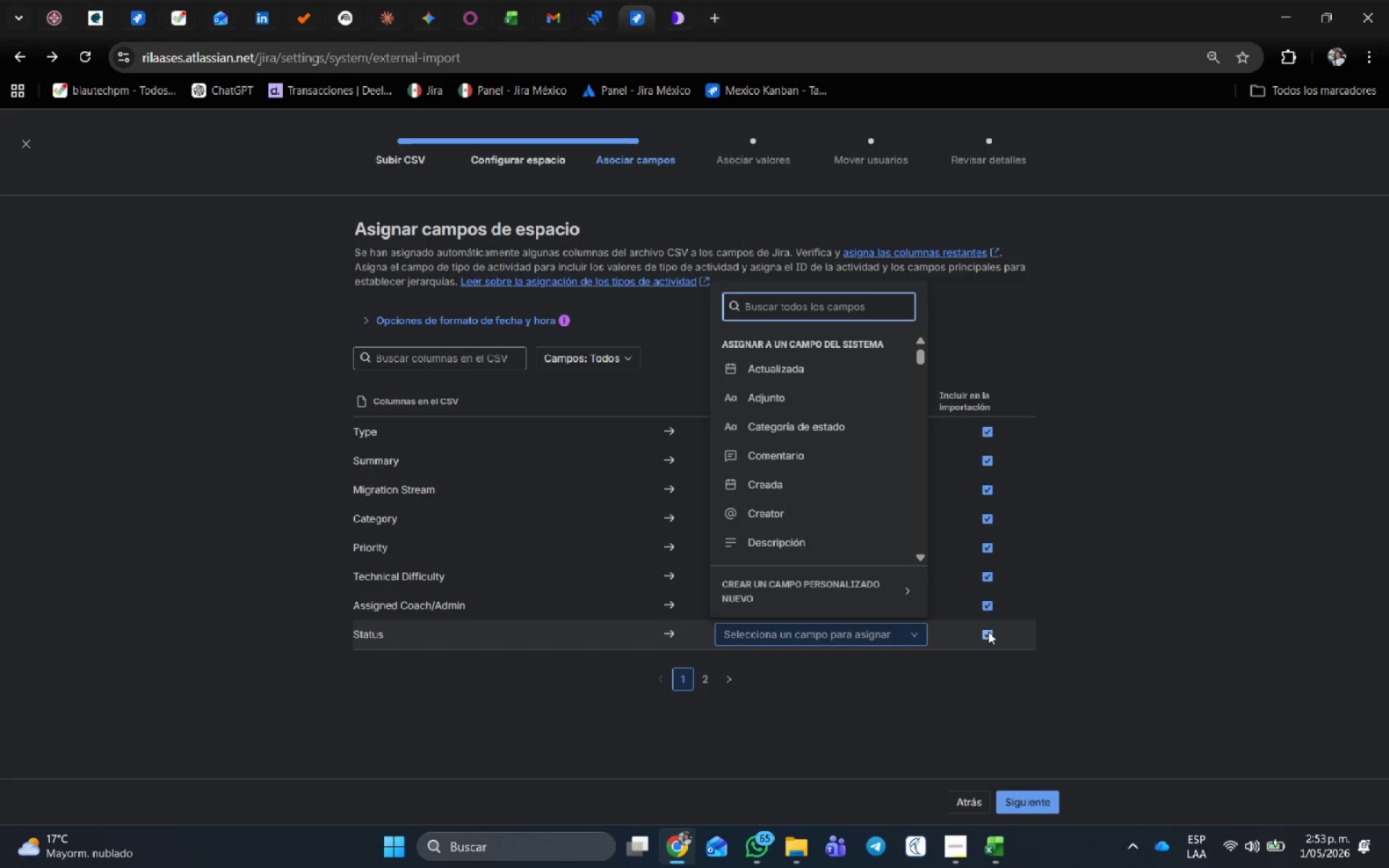 
double_click([922, 697])
 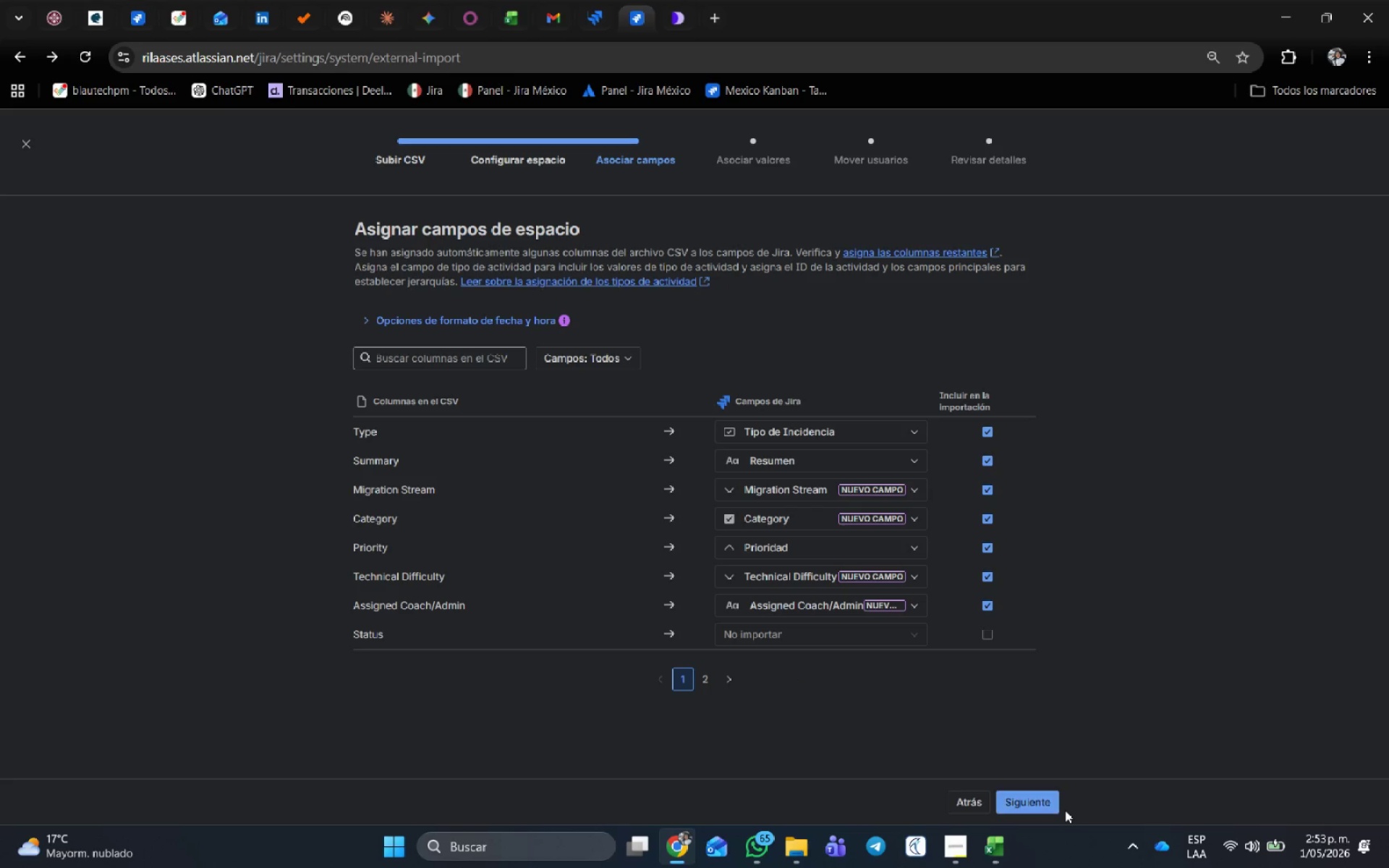 
left_click([1054, 801])
 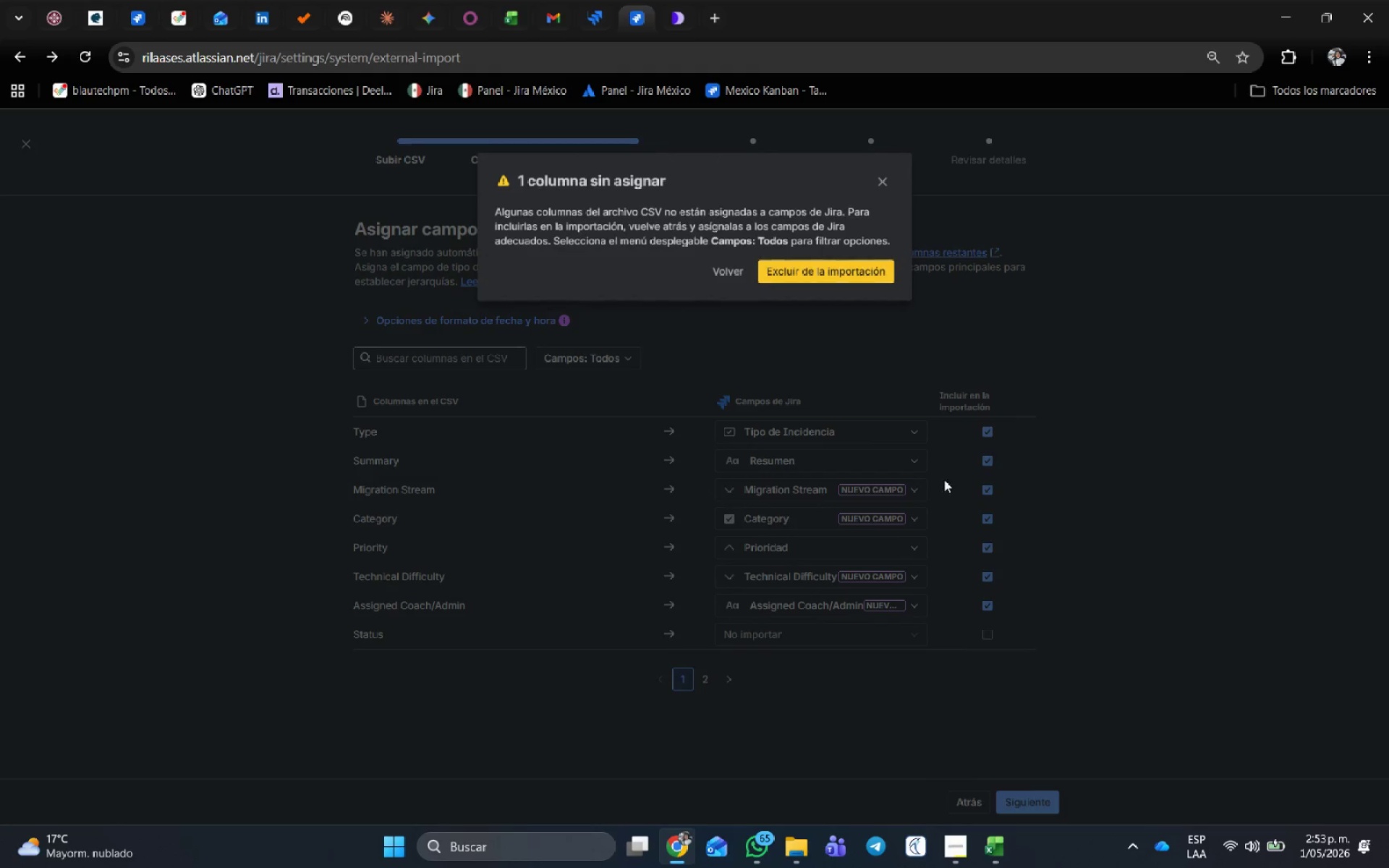 
left_click([730, 260])
 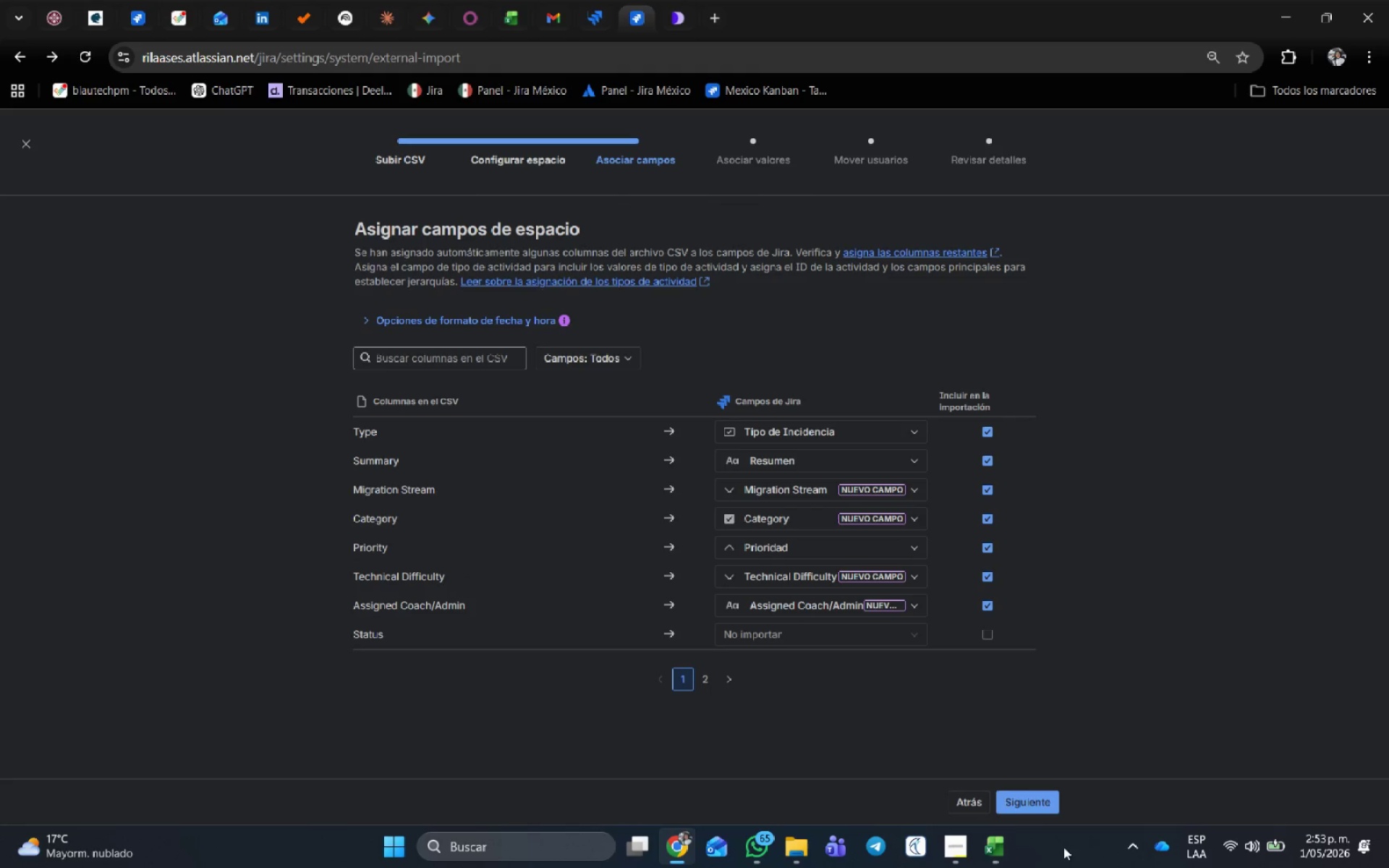 
left_click([1004, 851])
 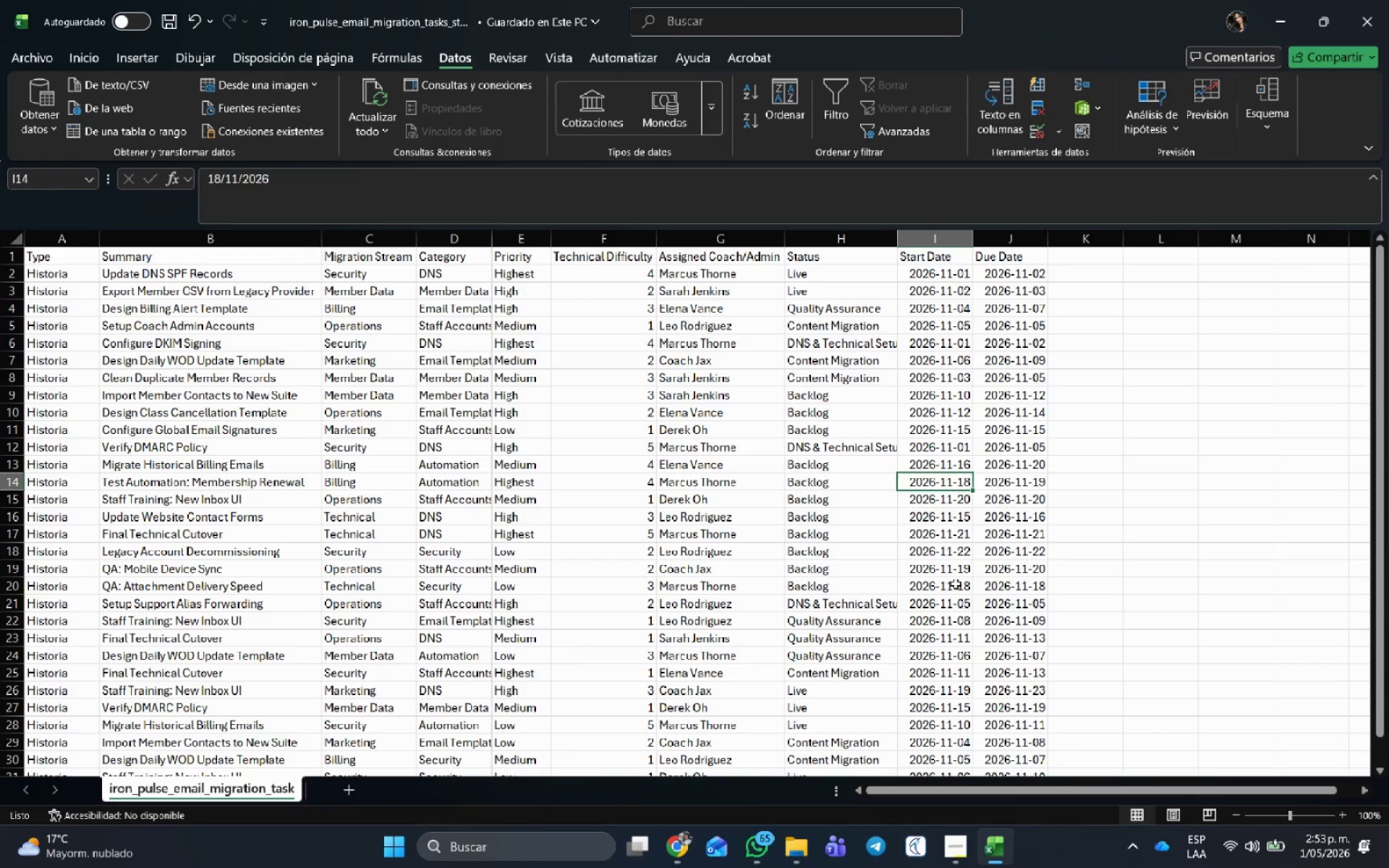 
left_click([904, 505])
 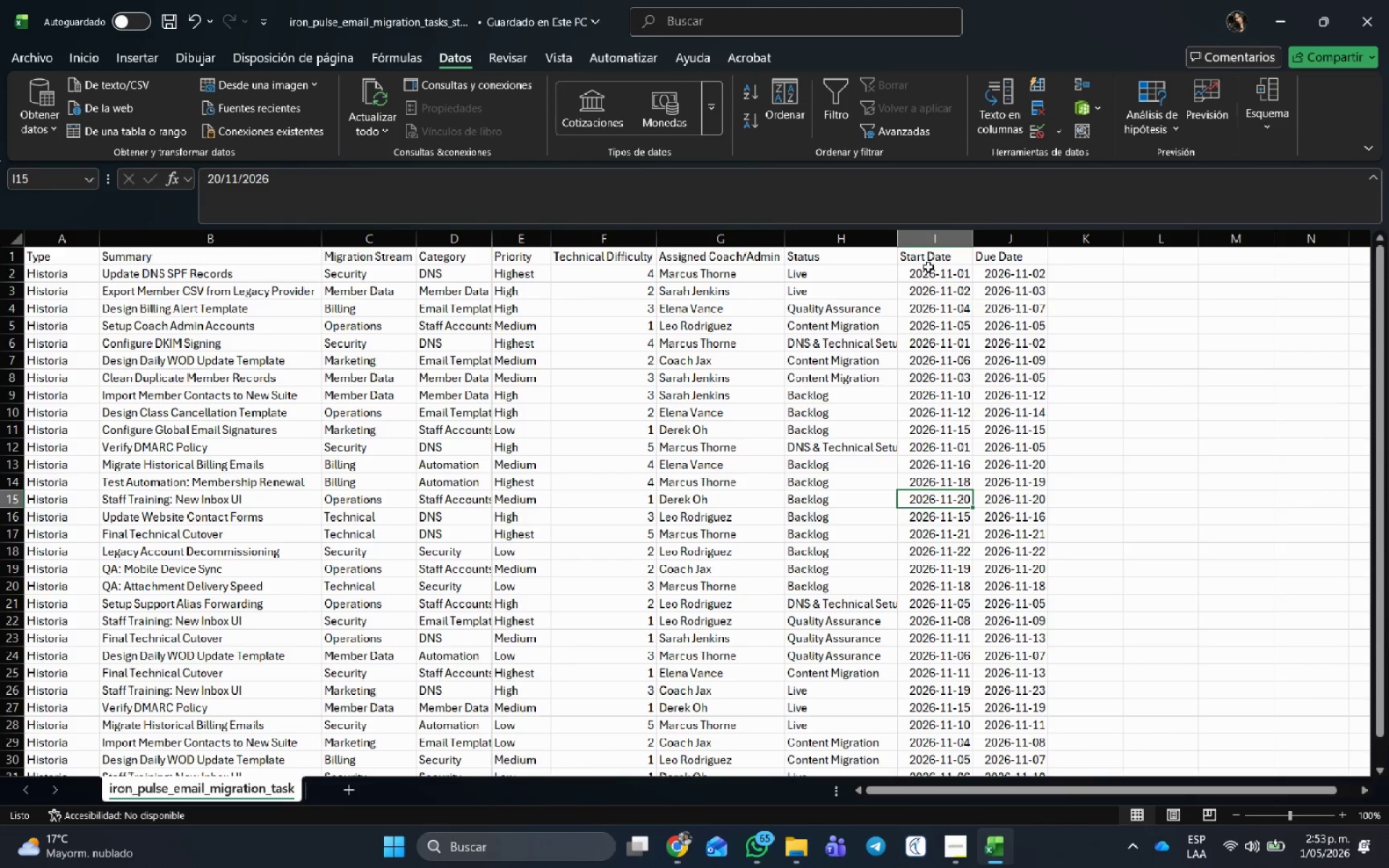 
left_click([936, 252])
 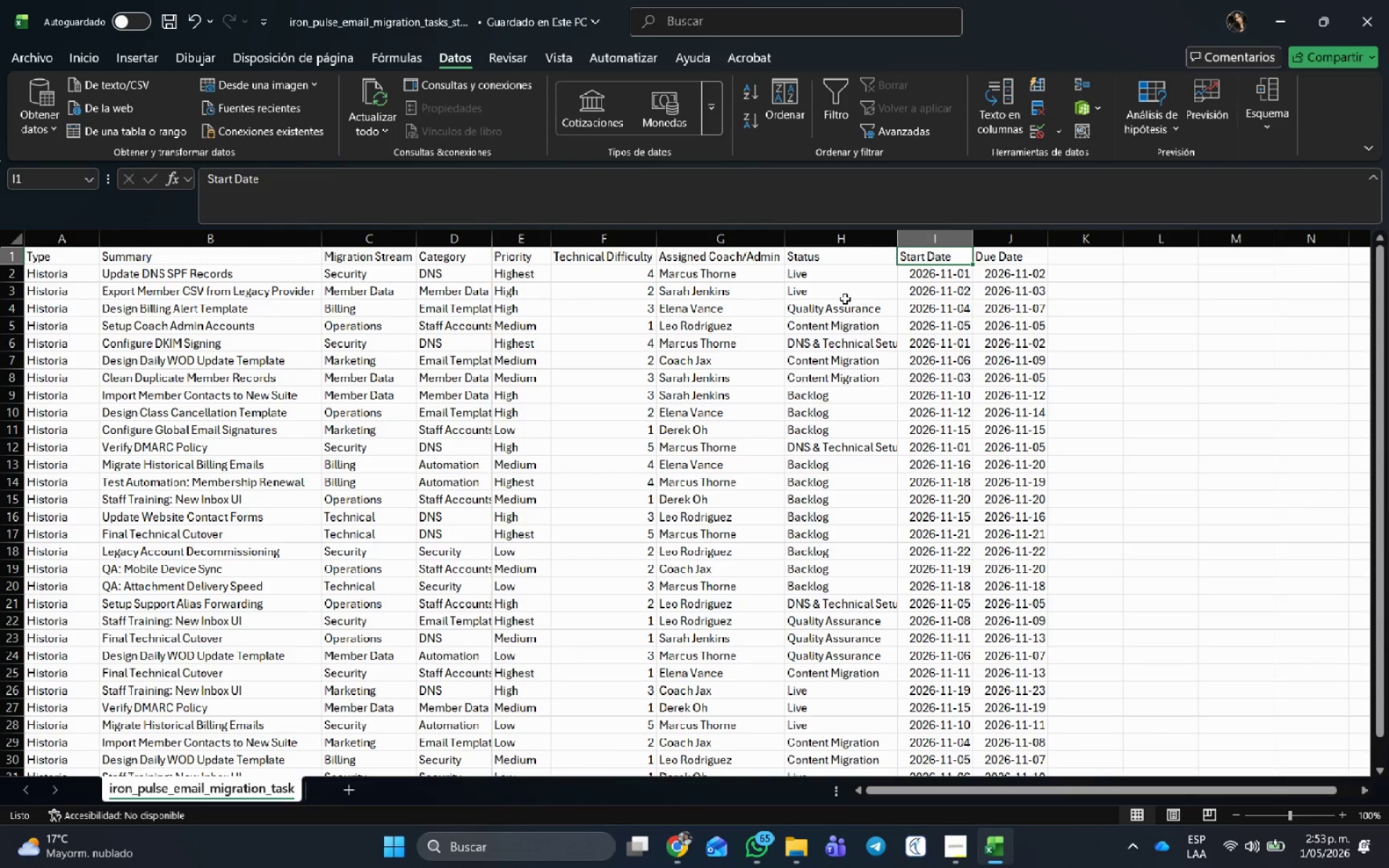 
key(Alt+AltLeft)
 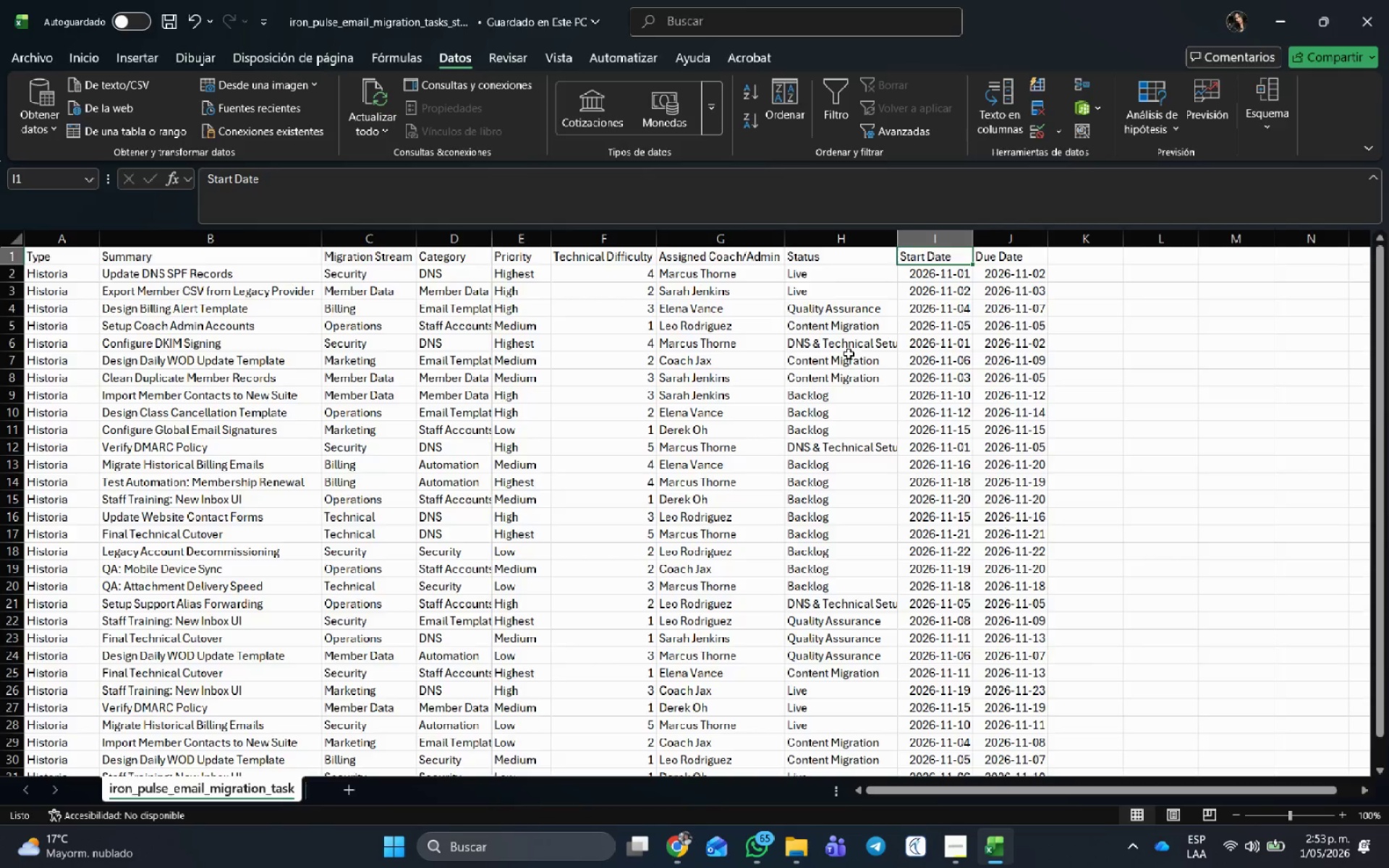 
key(Alt+Tab)
 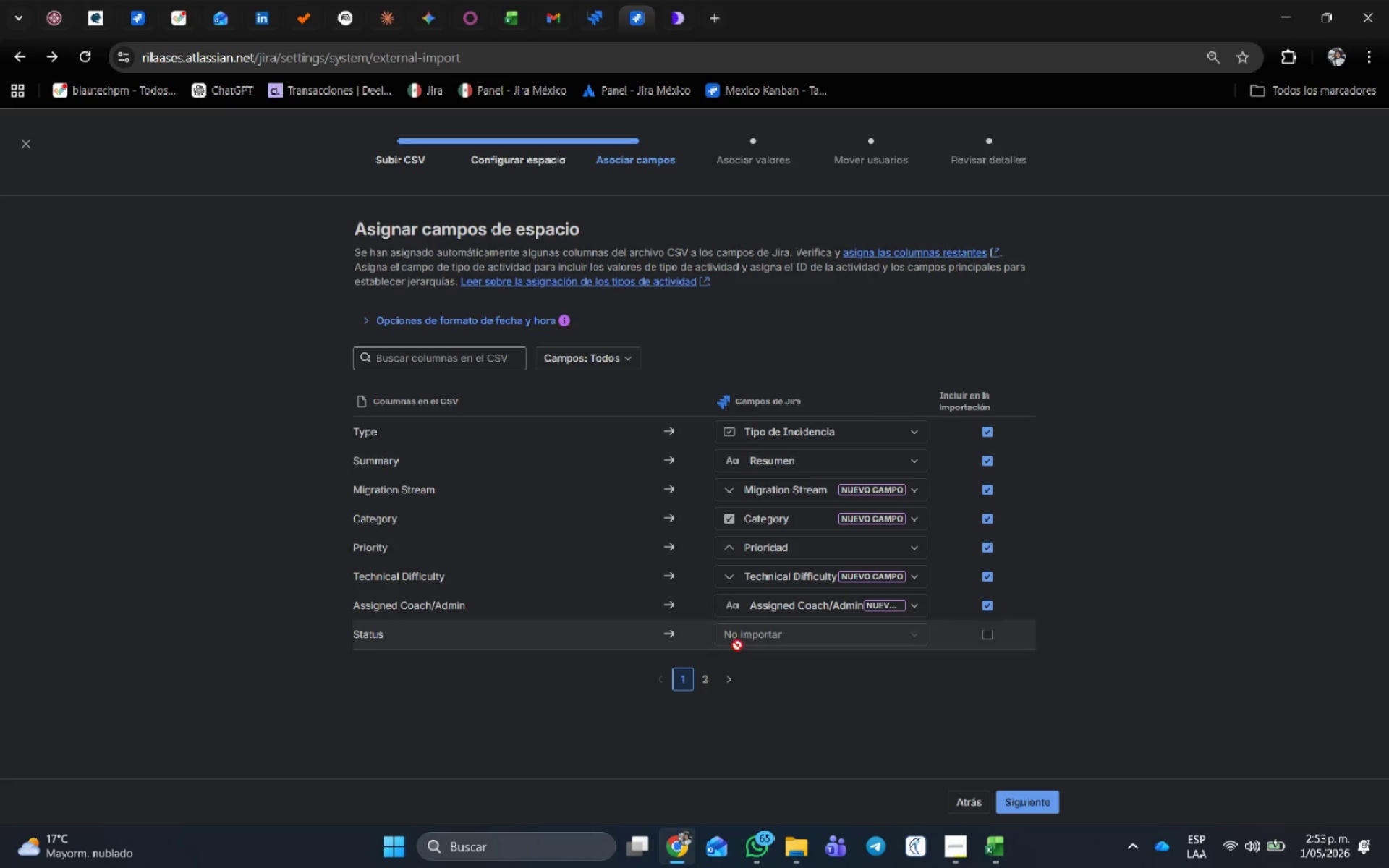 
left_click([718, 673])
 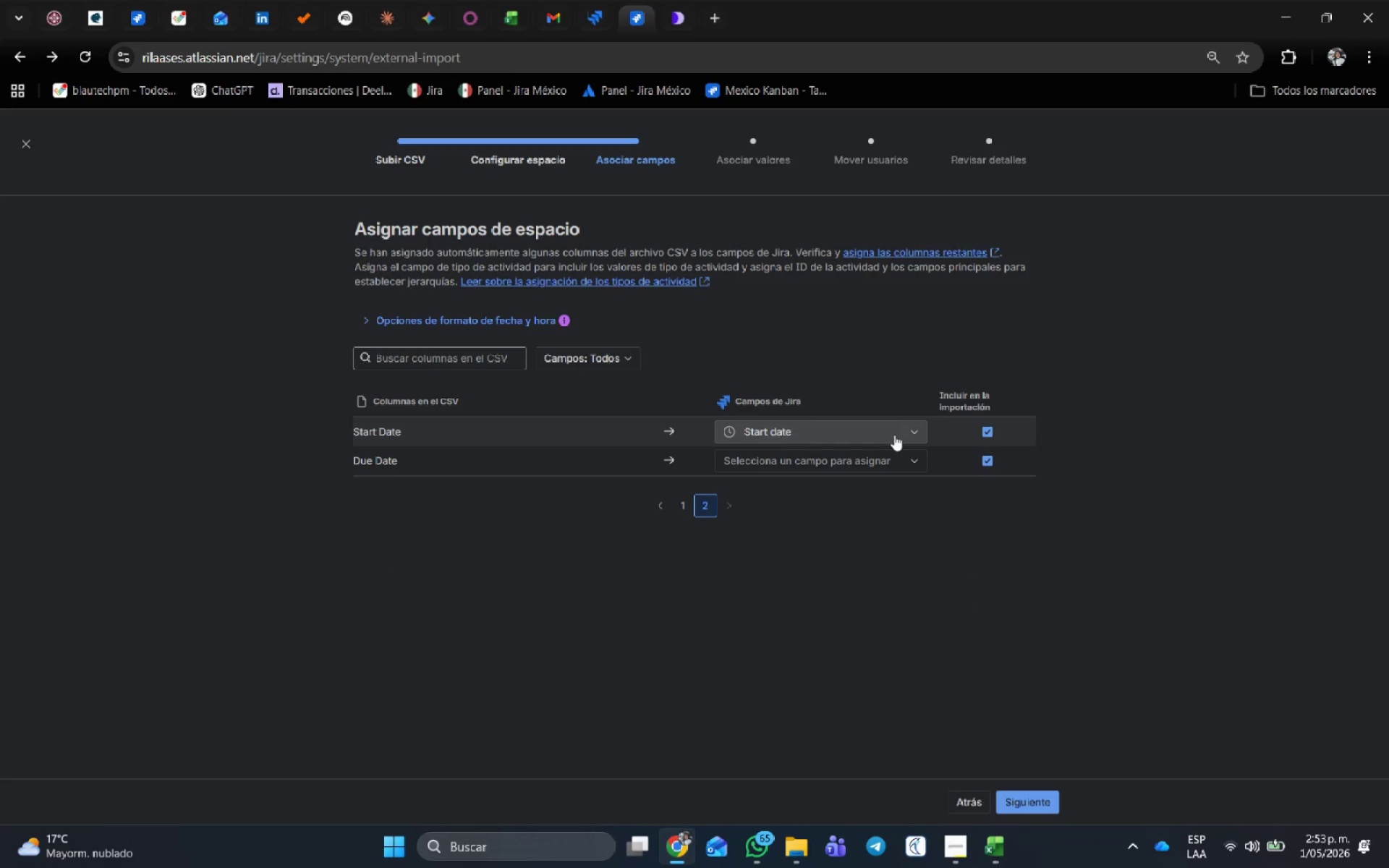 
left_click([853, 464])
 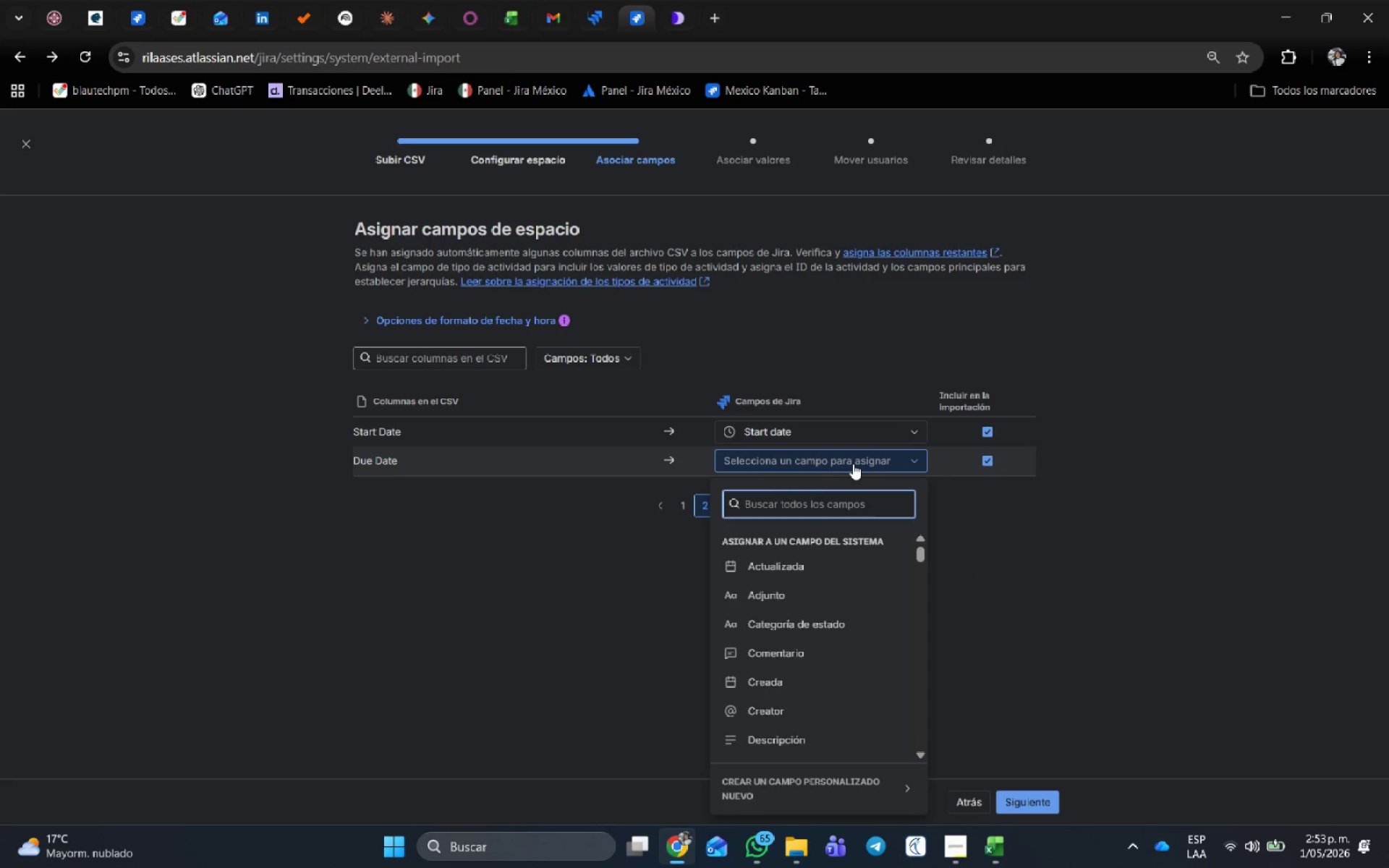 
type(FECHA)
 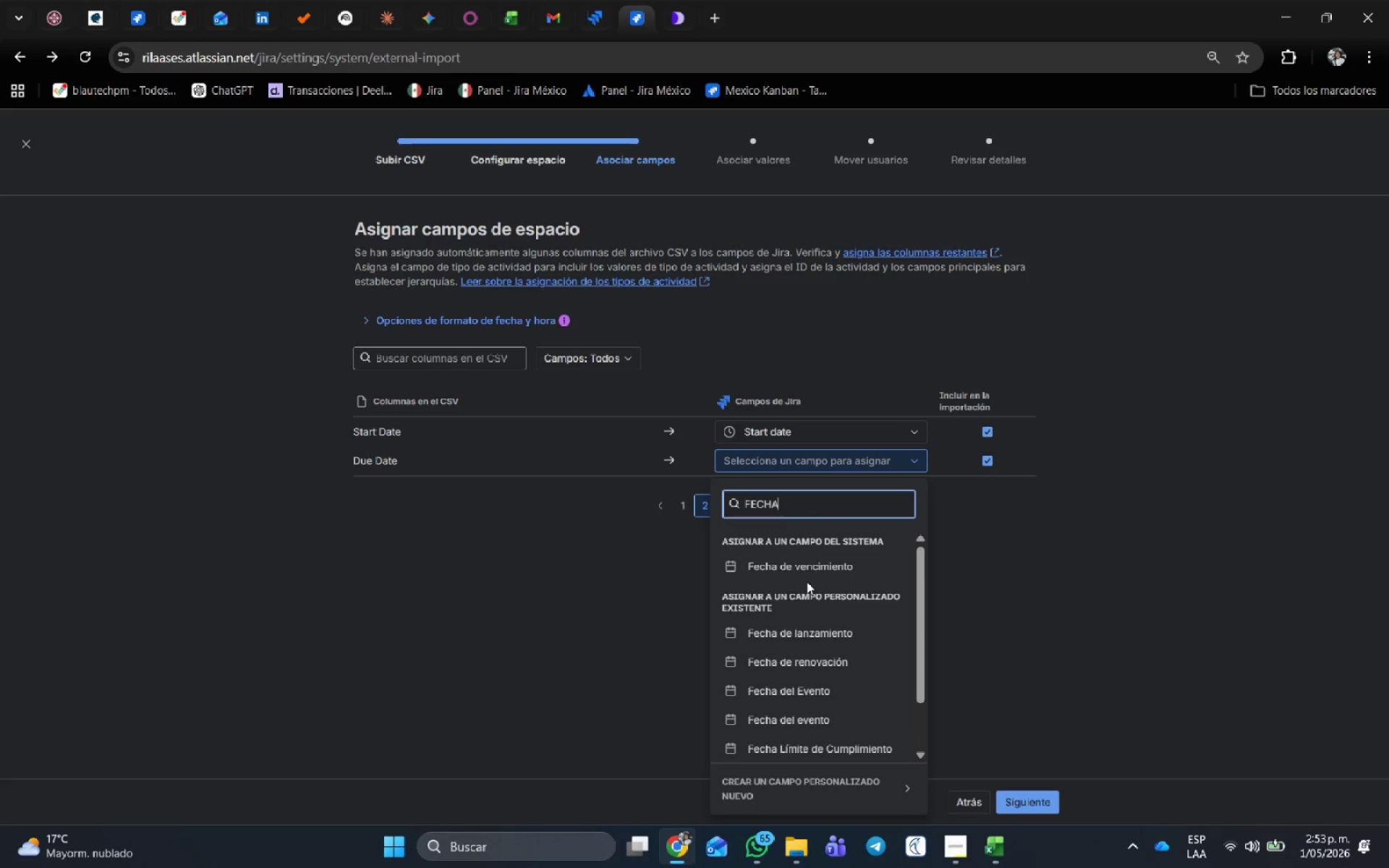 
left_click([810, 568])
 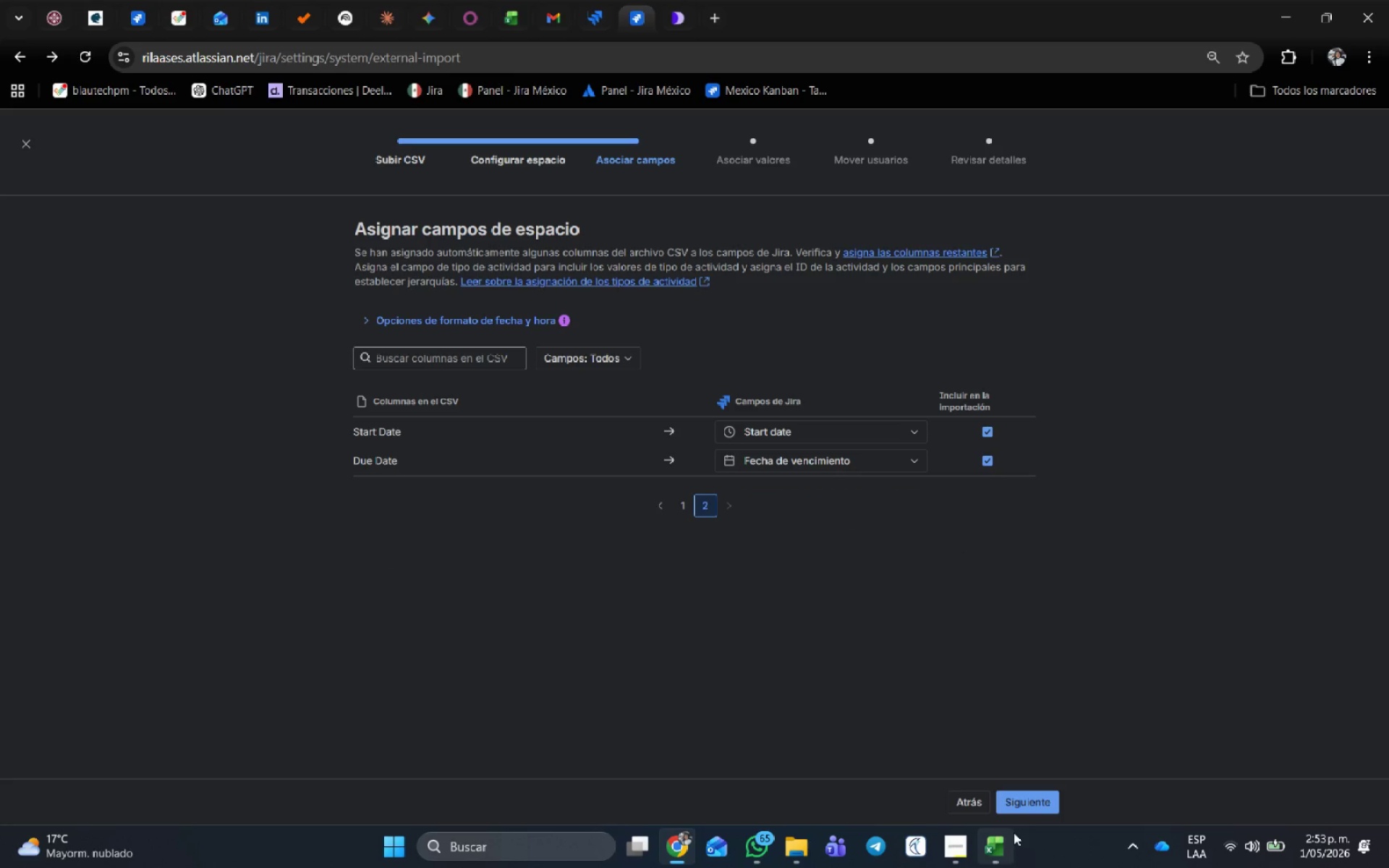 
left_click([1029, 802])
 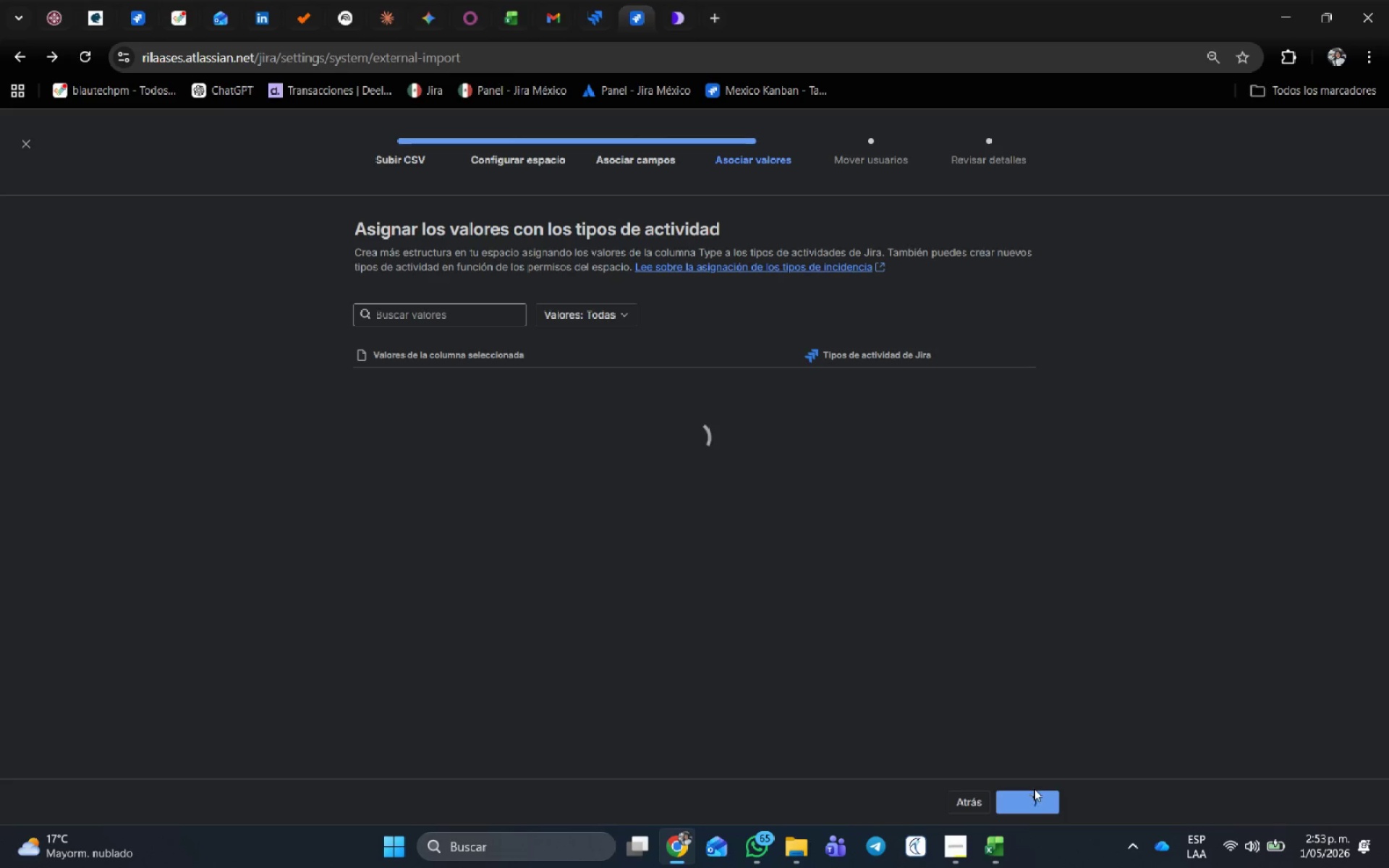 
wait(12.16)
 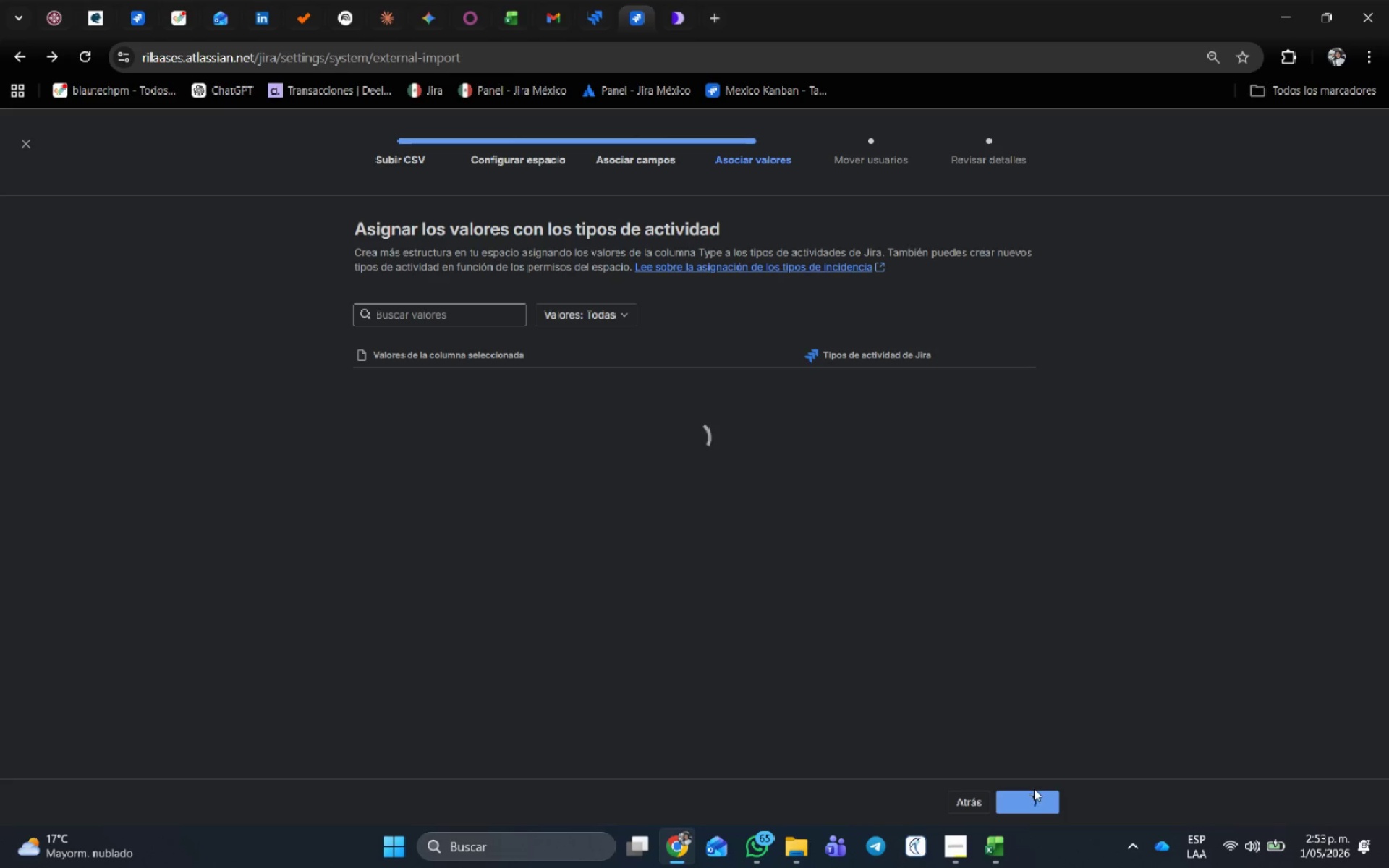 
left_click([875, 374])
 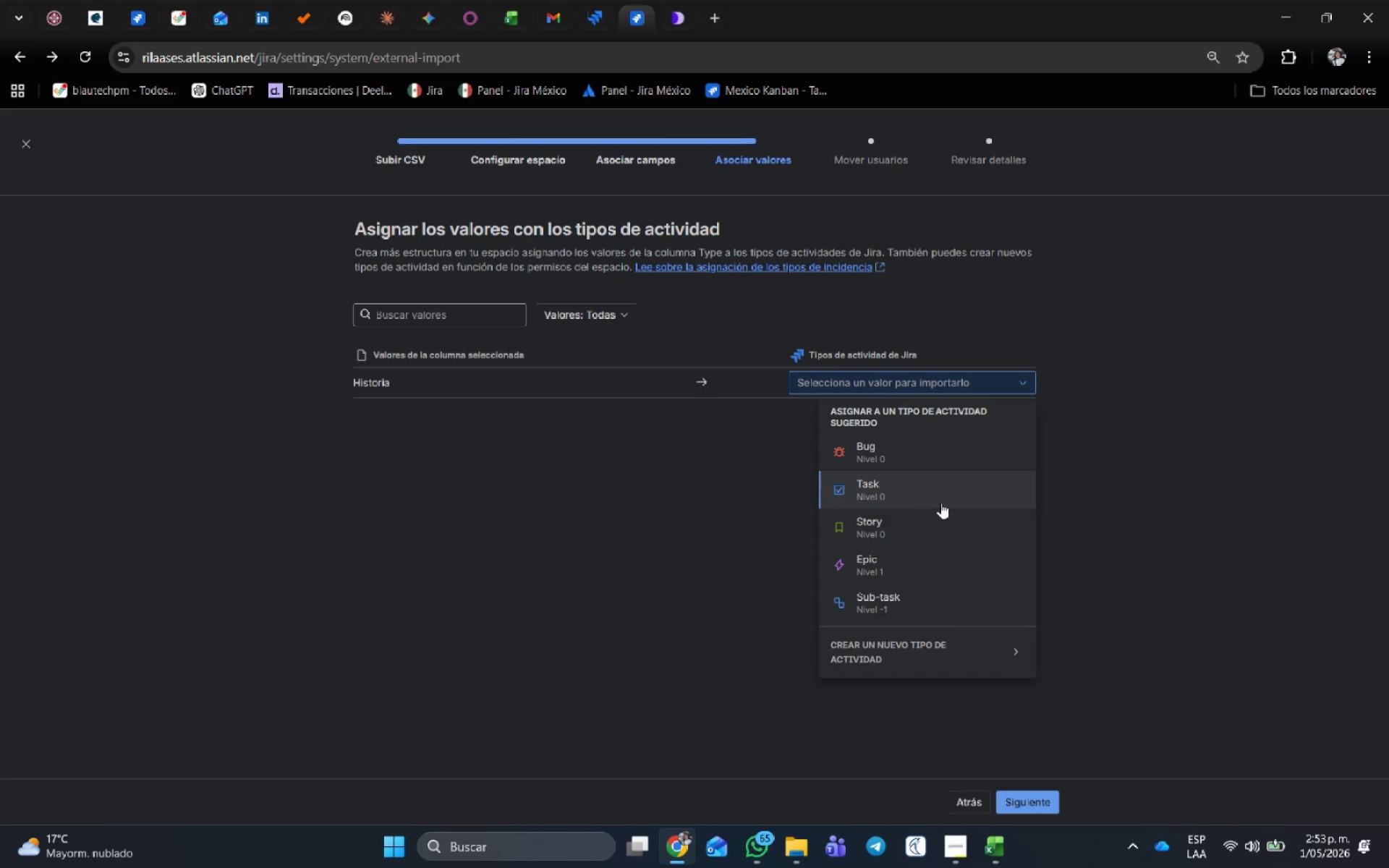 
left_click([948, 517])
 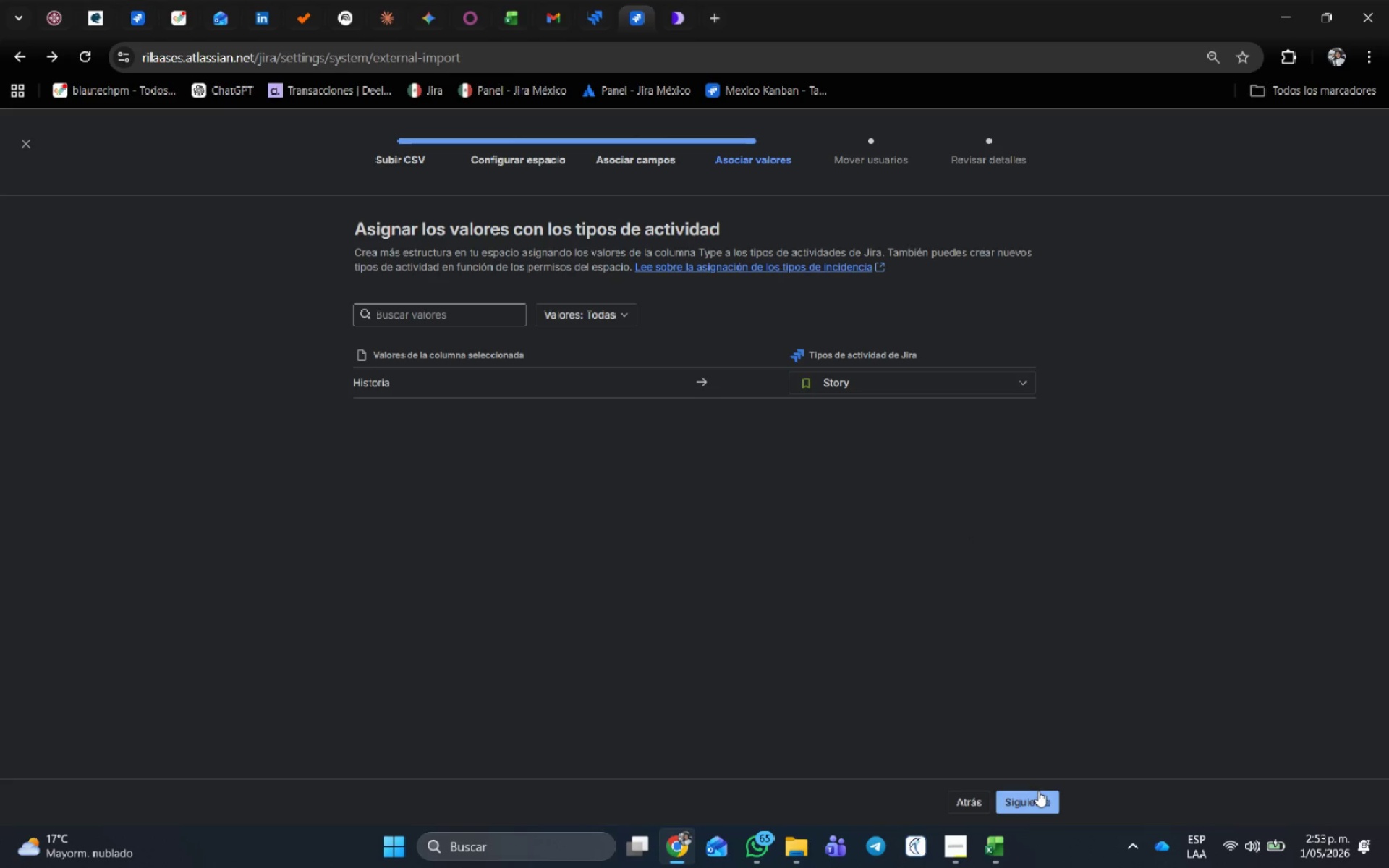 
left_click([1038, 791])
 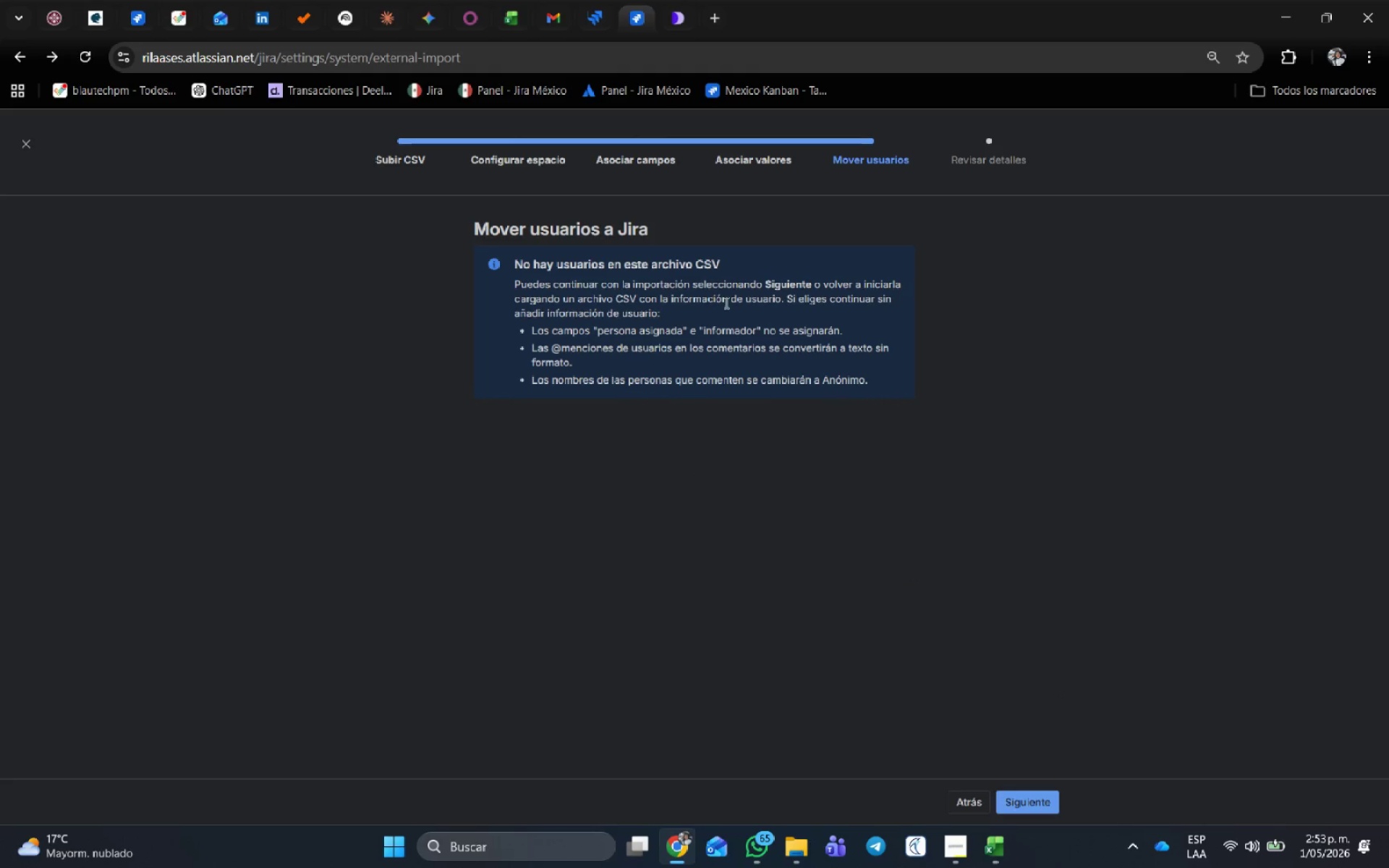 
wait(5.45)
 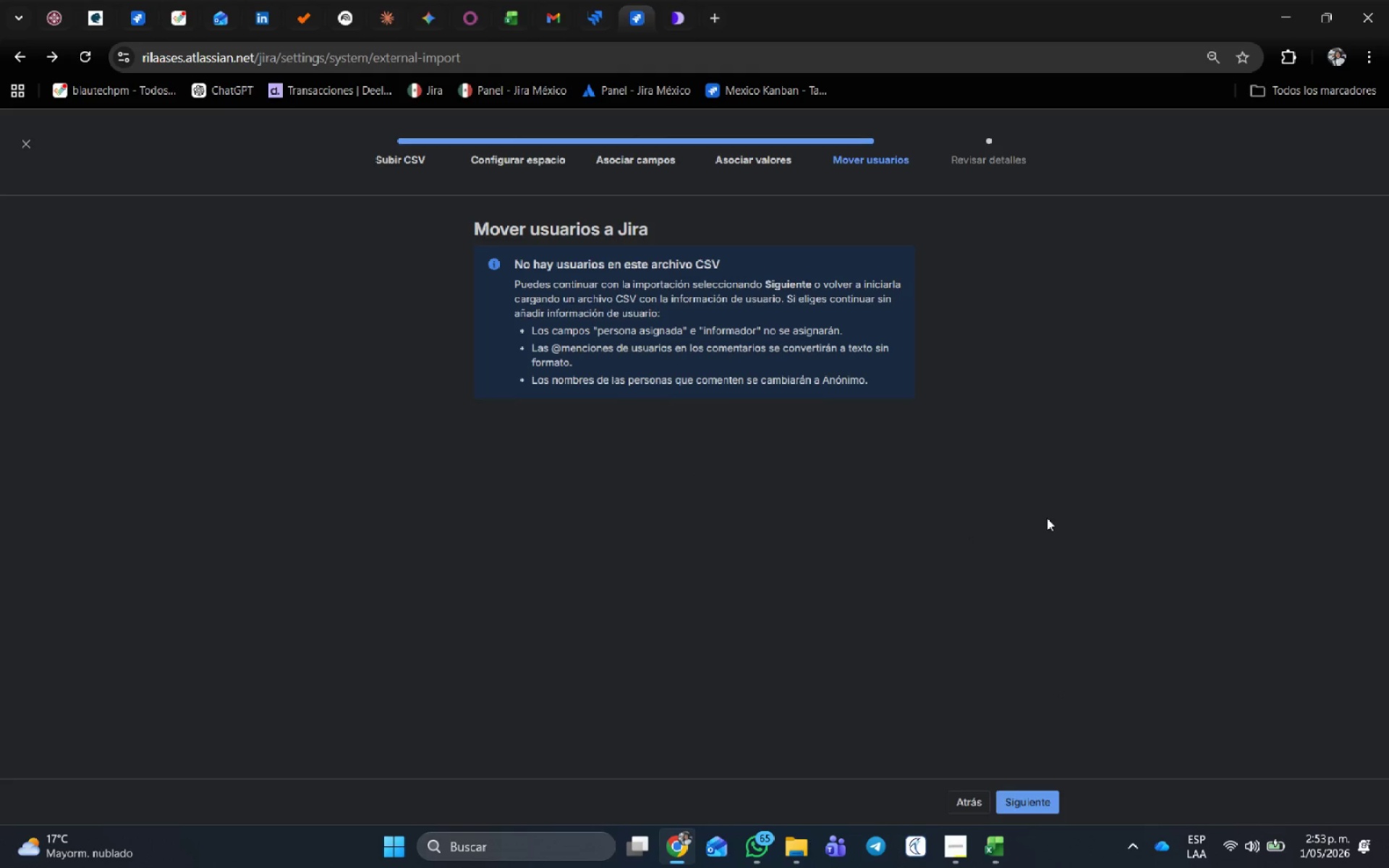 
left_click([1024, 804])
 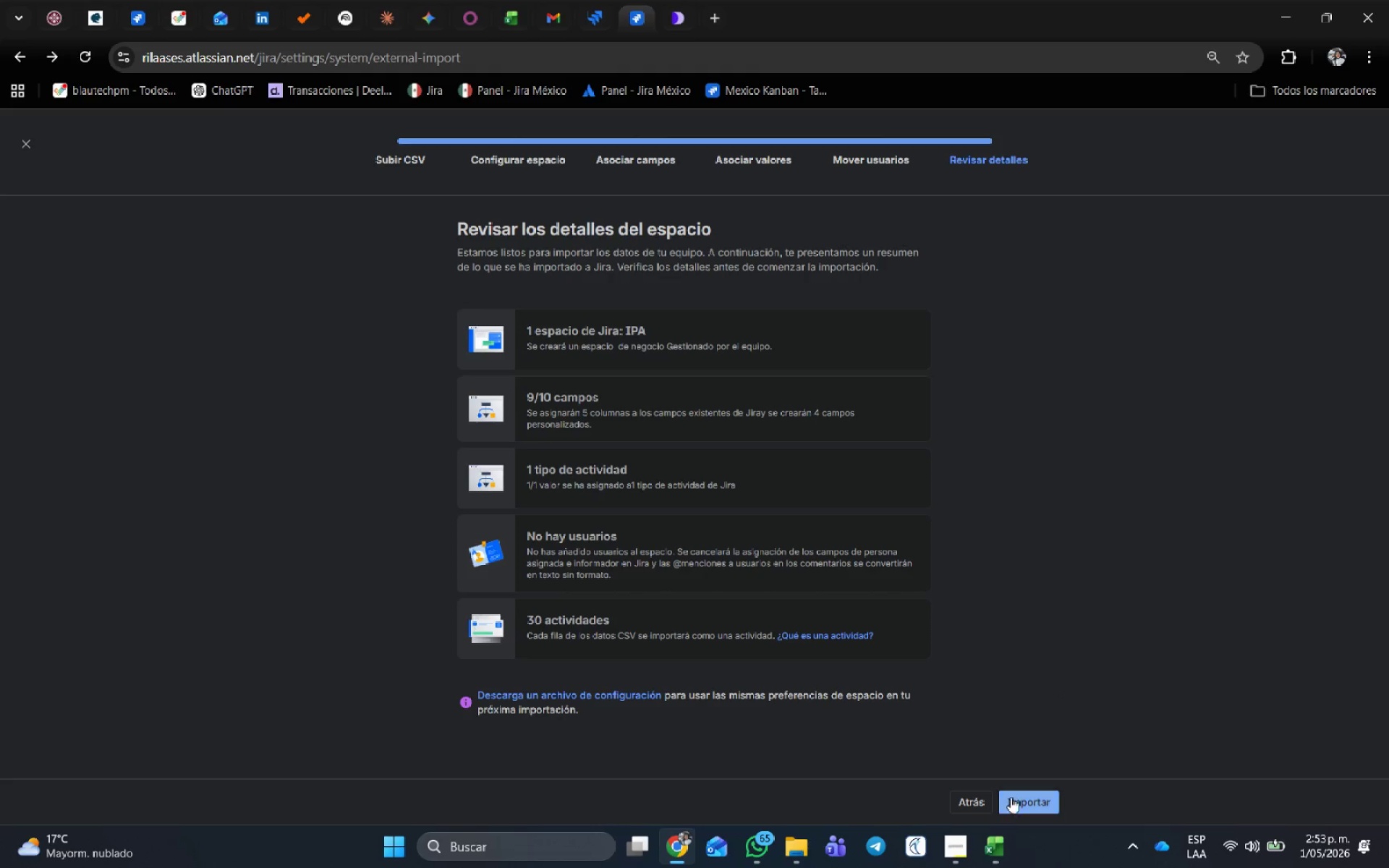 
left_click([1014, 801])
 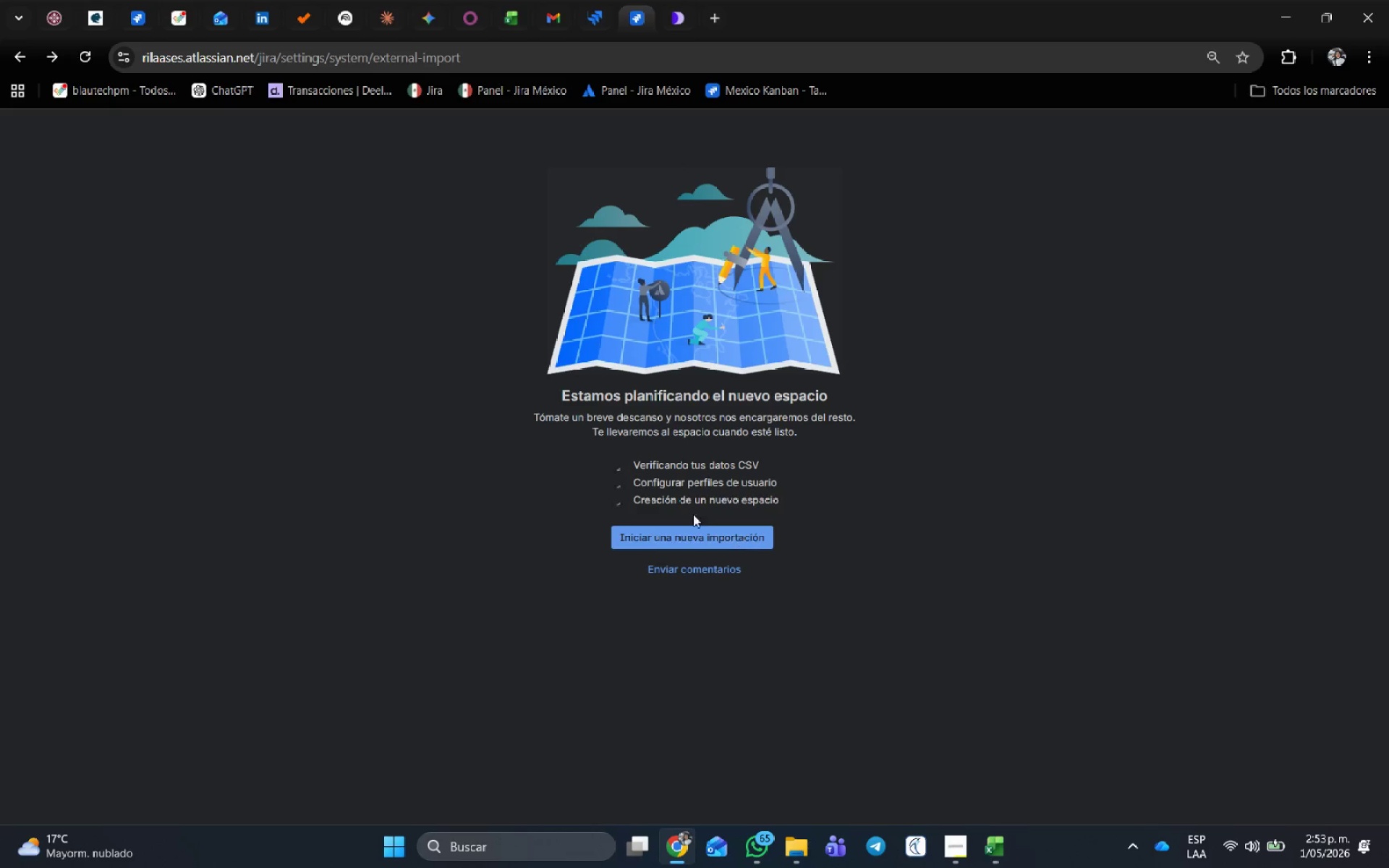 
mouse_move([545, -4])
 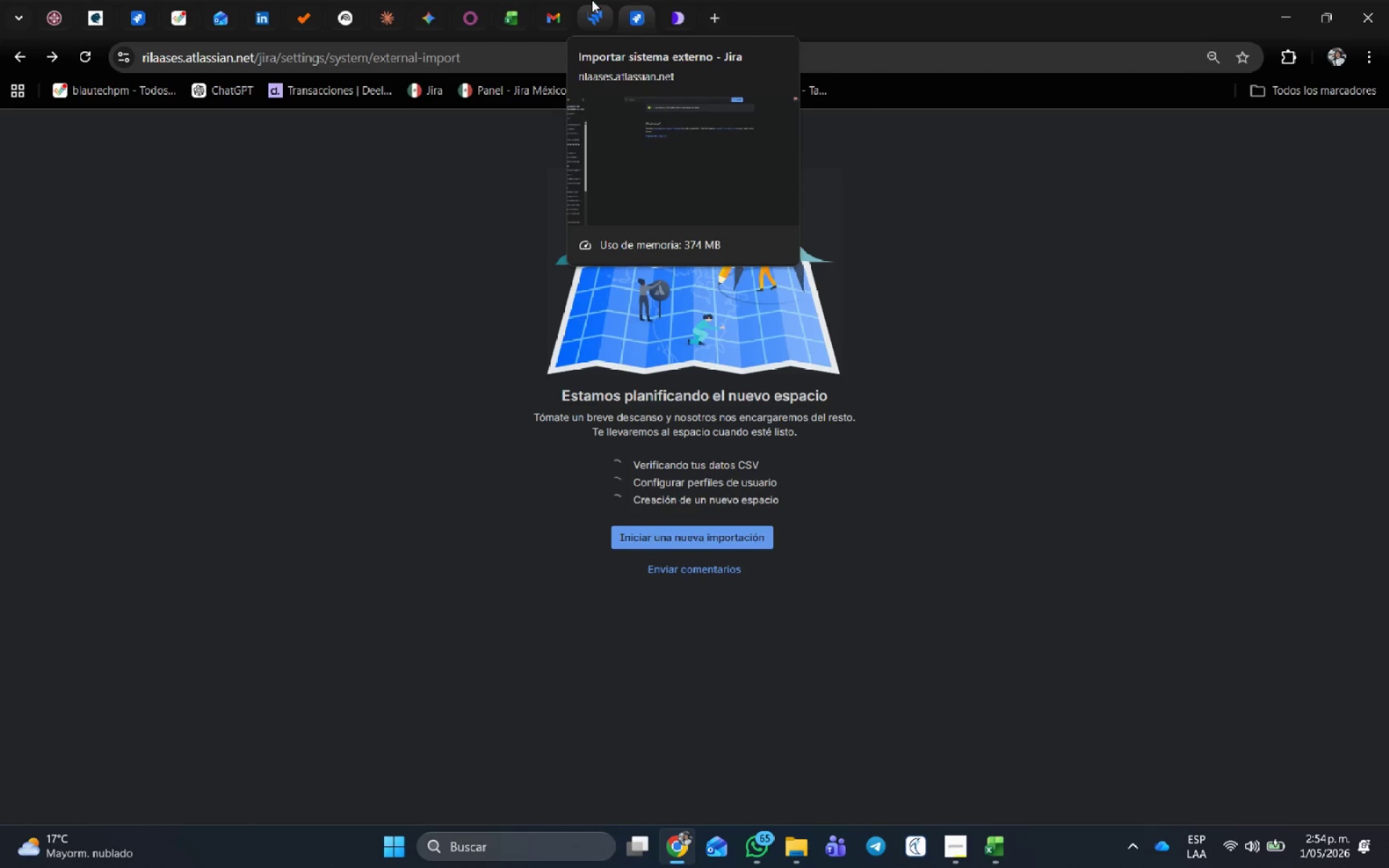 
middle_click([594, 4])
 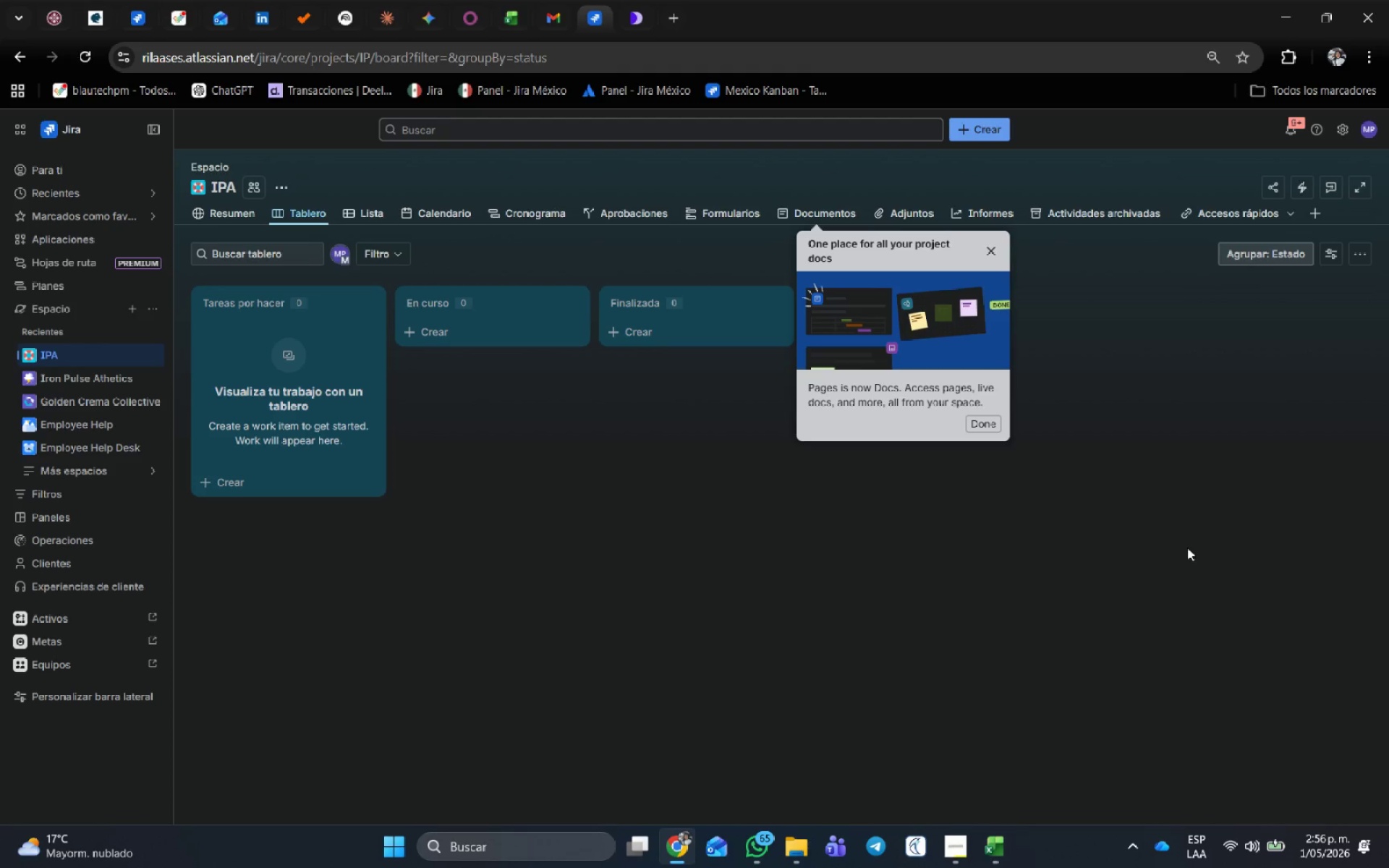 
wait(173.2)
 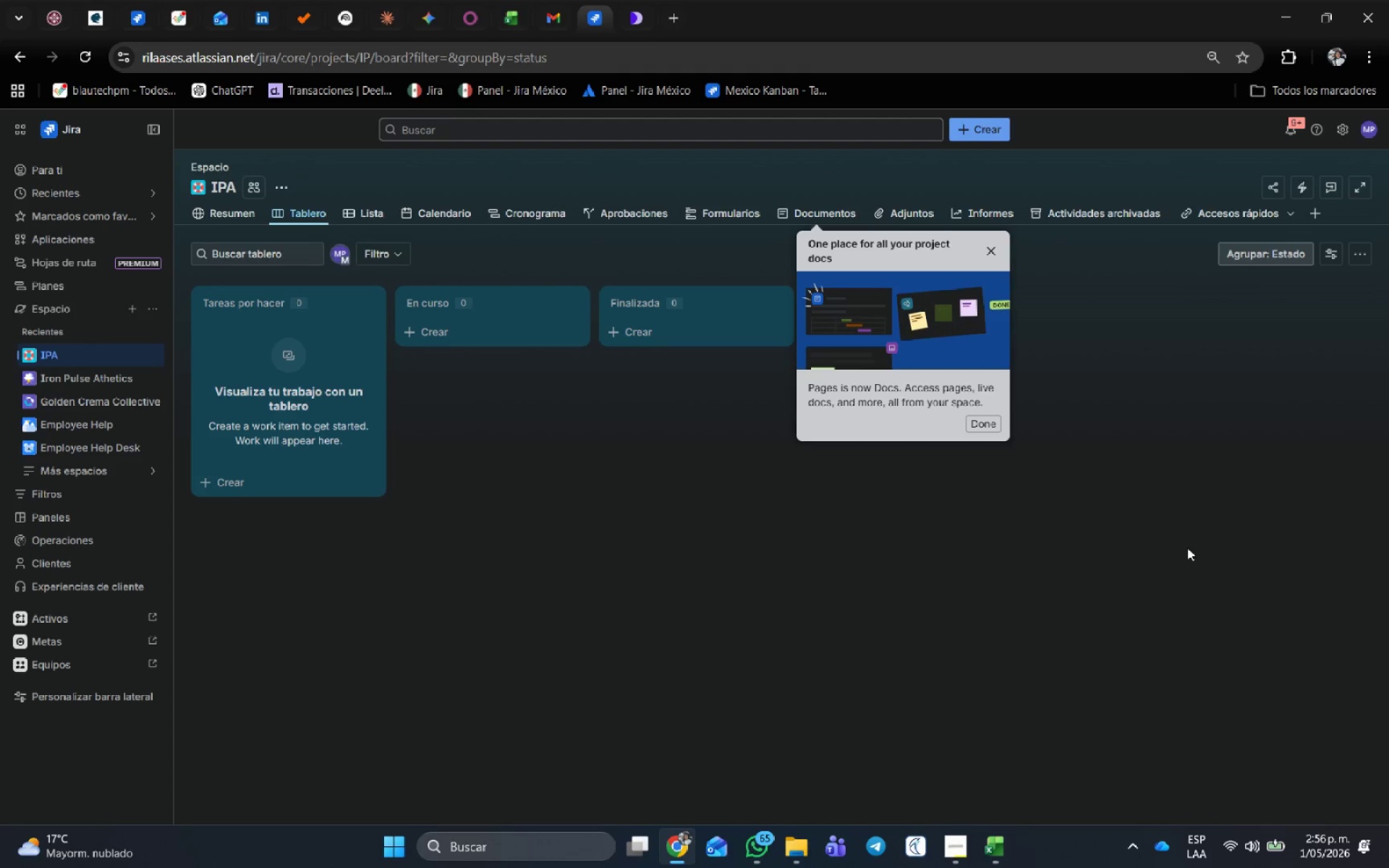 
left_click([994, 247])
 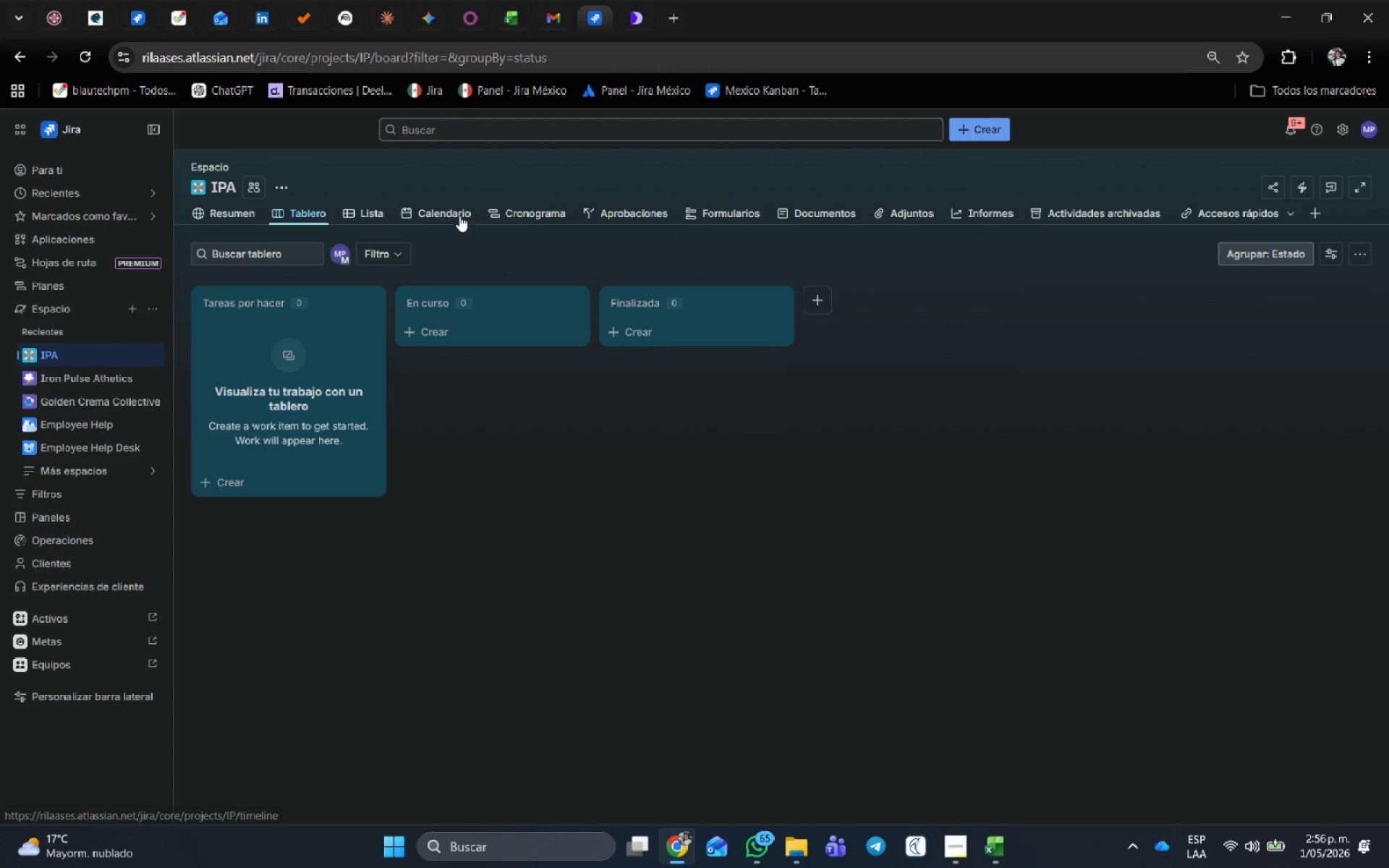 
left_click([368, 204])
 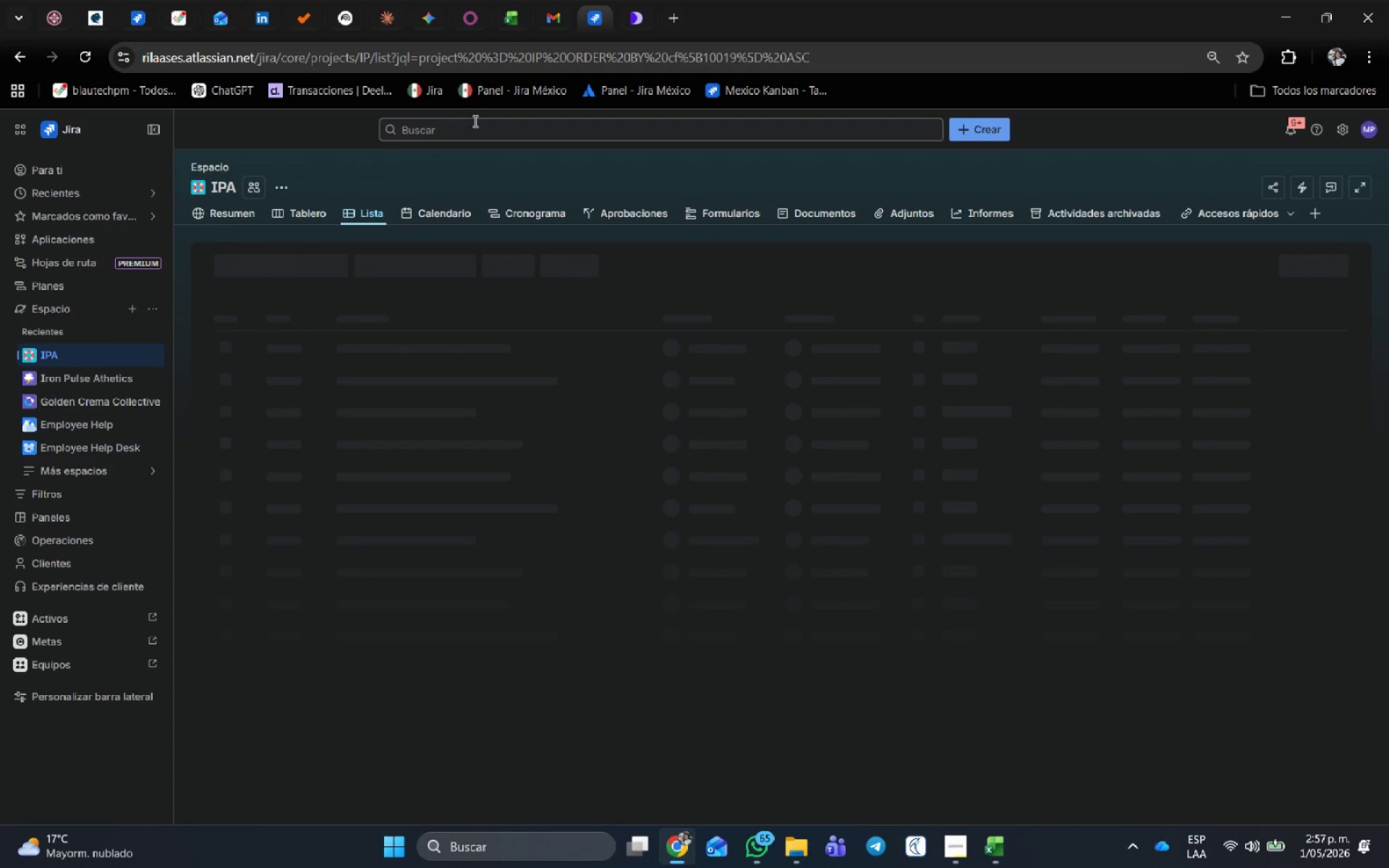 
left_click([472, 134])
 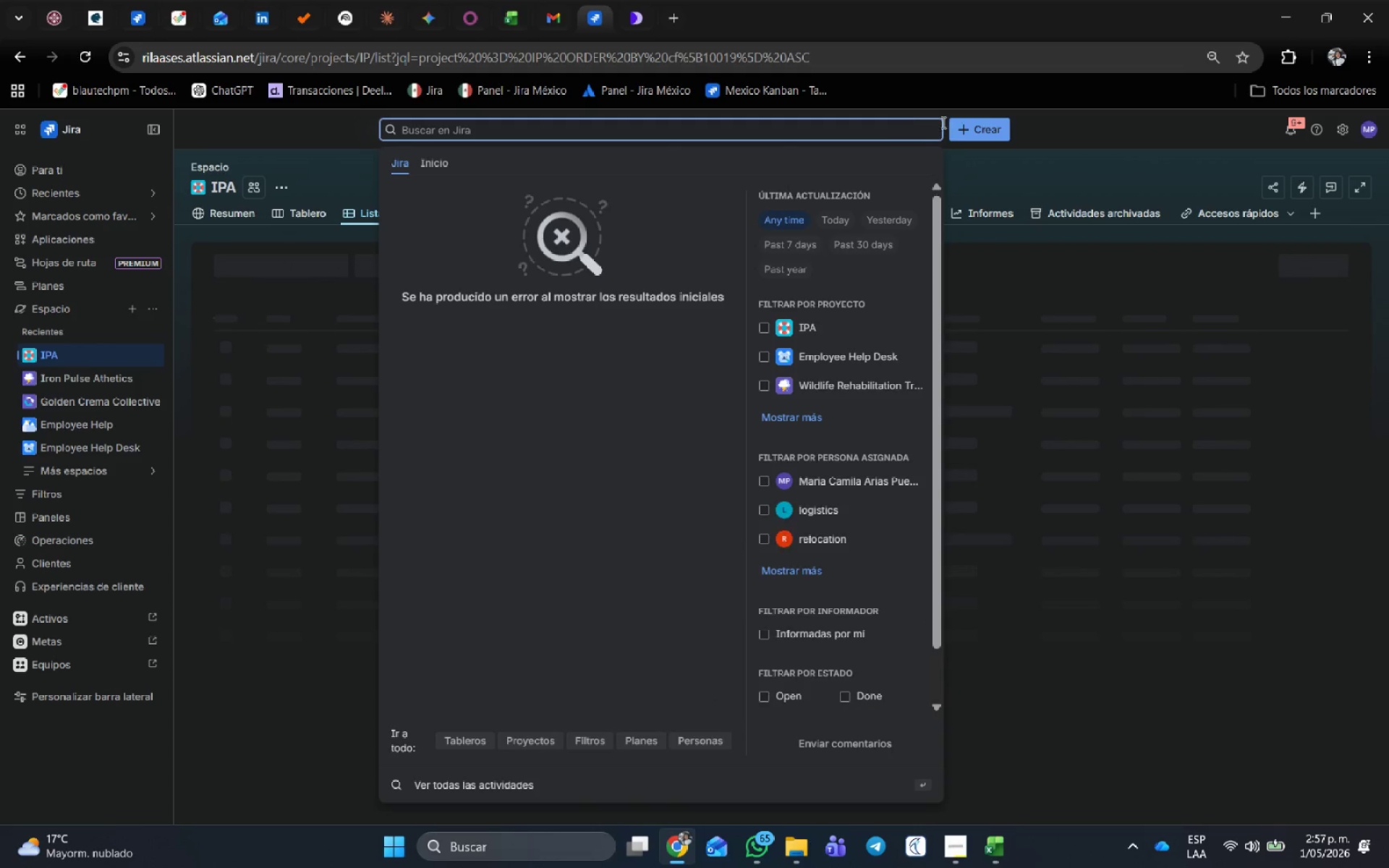 
left_click([966, 131])
 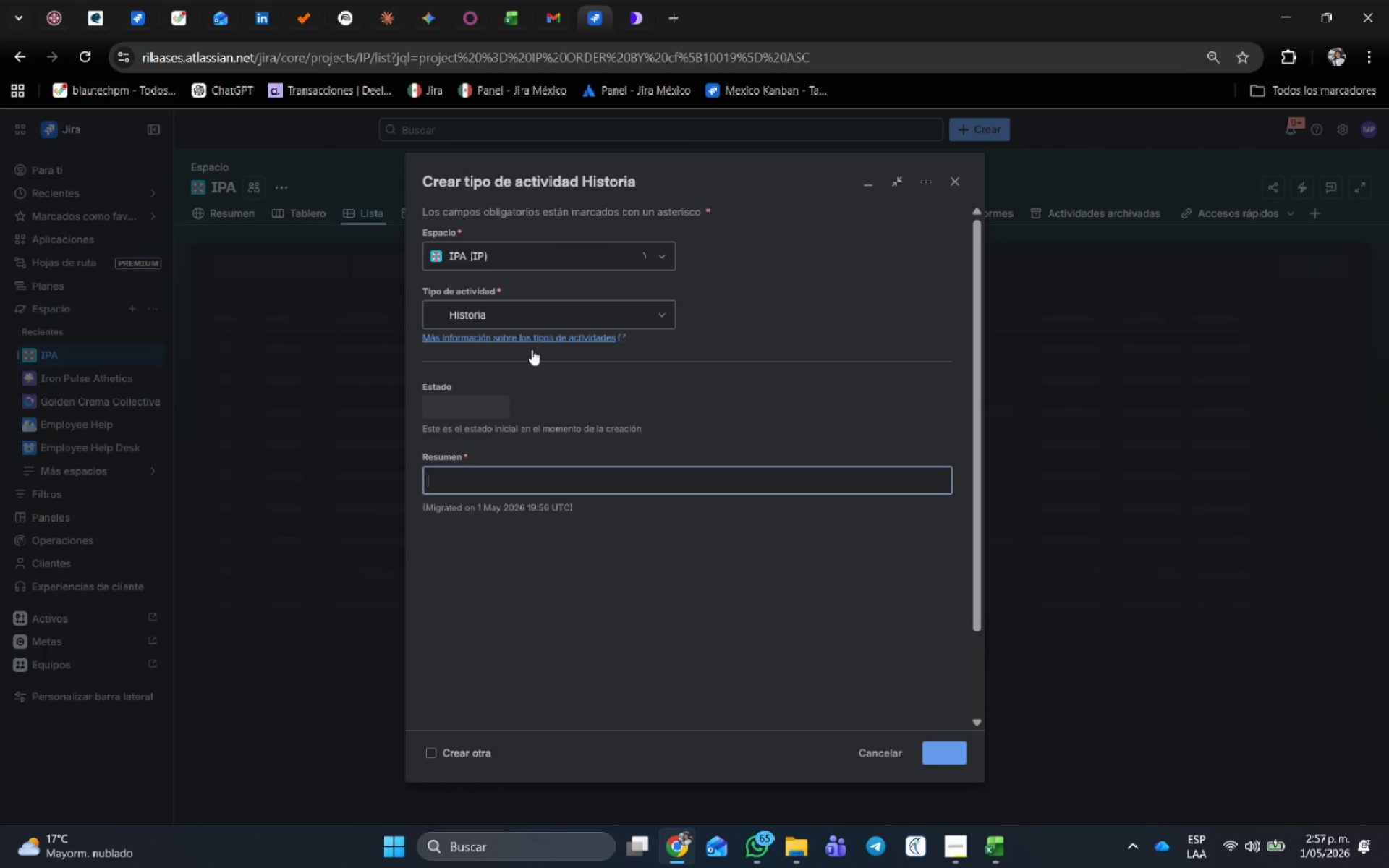 
left_click([540, 318])
 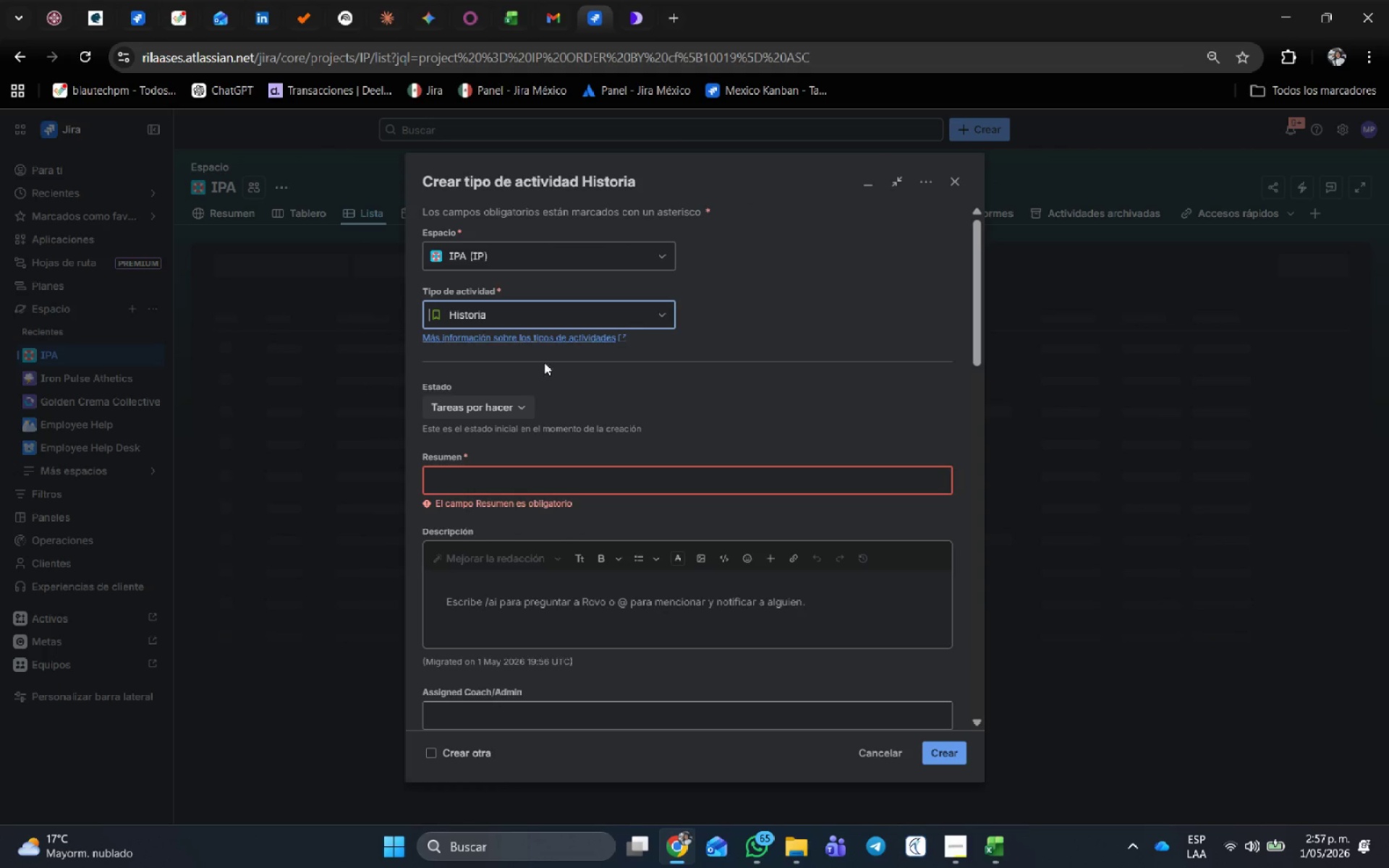 
left_click([645, 313])
 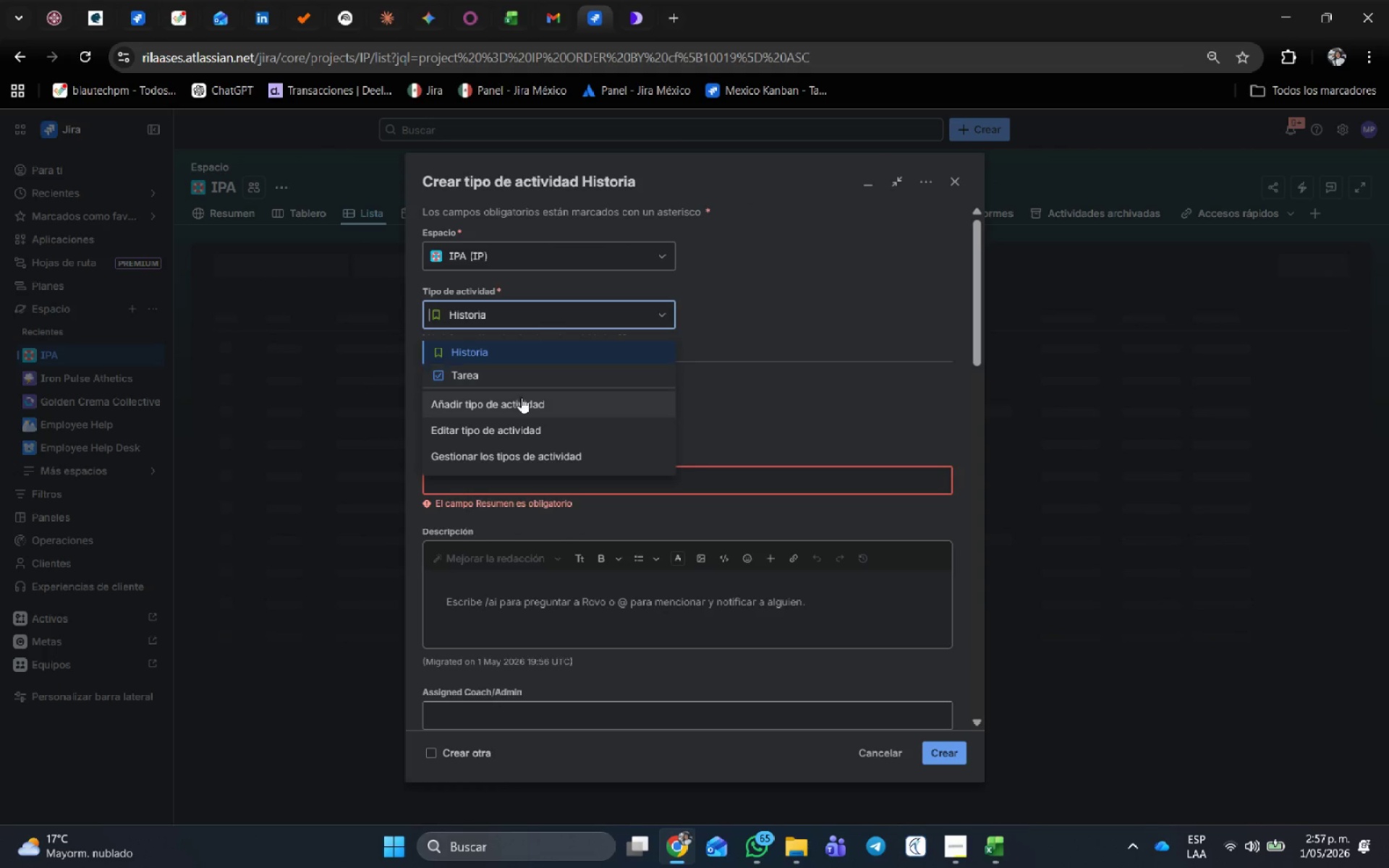 
left_click([519, 404])
 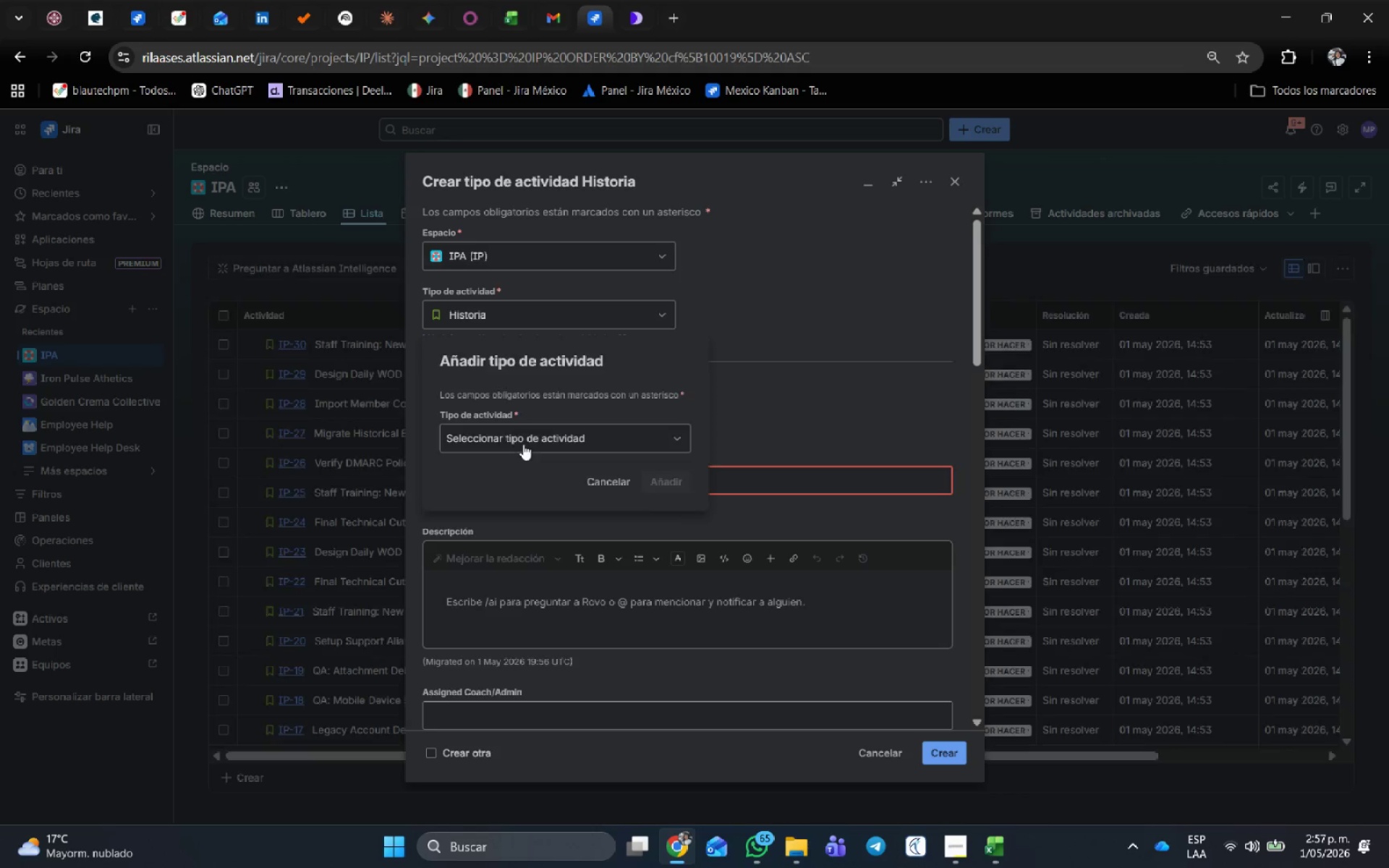 
left_click([523, 443])
 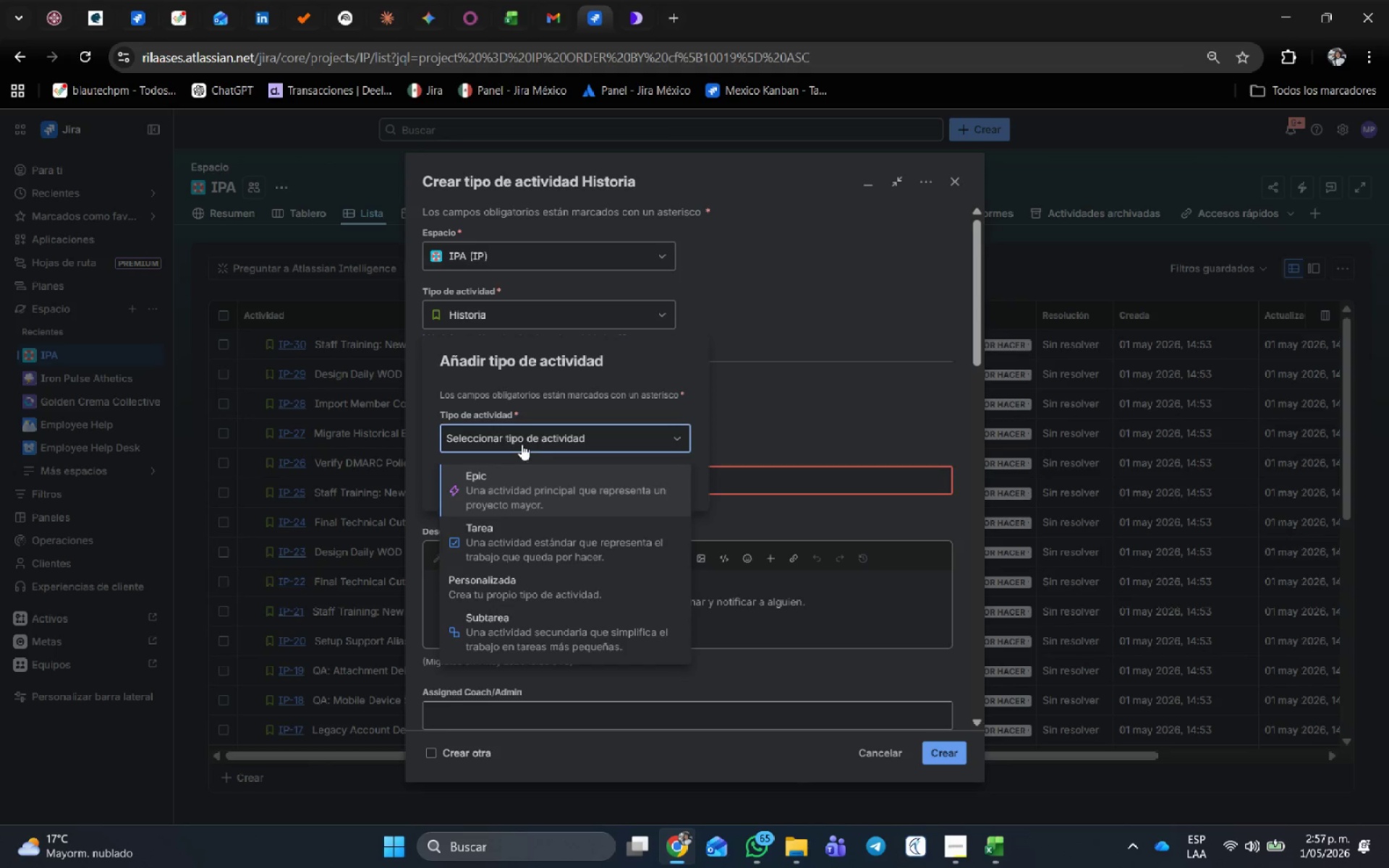 
left_click([495, 482])
 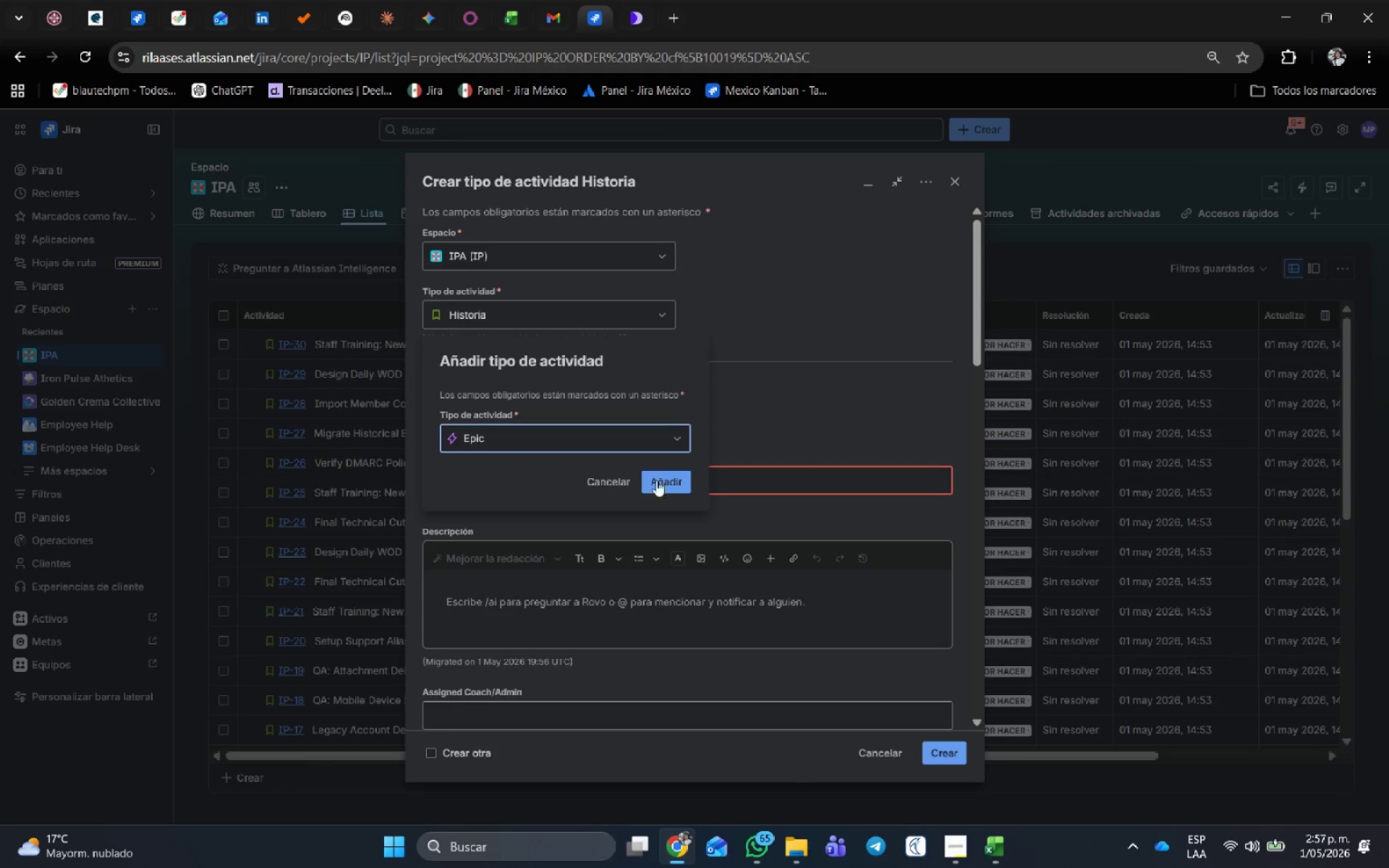 
left_click([666, 480])
 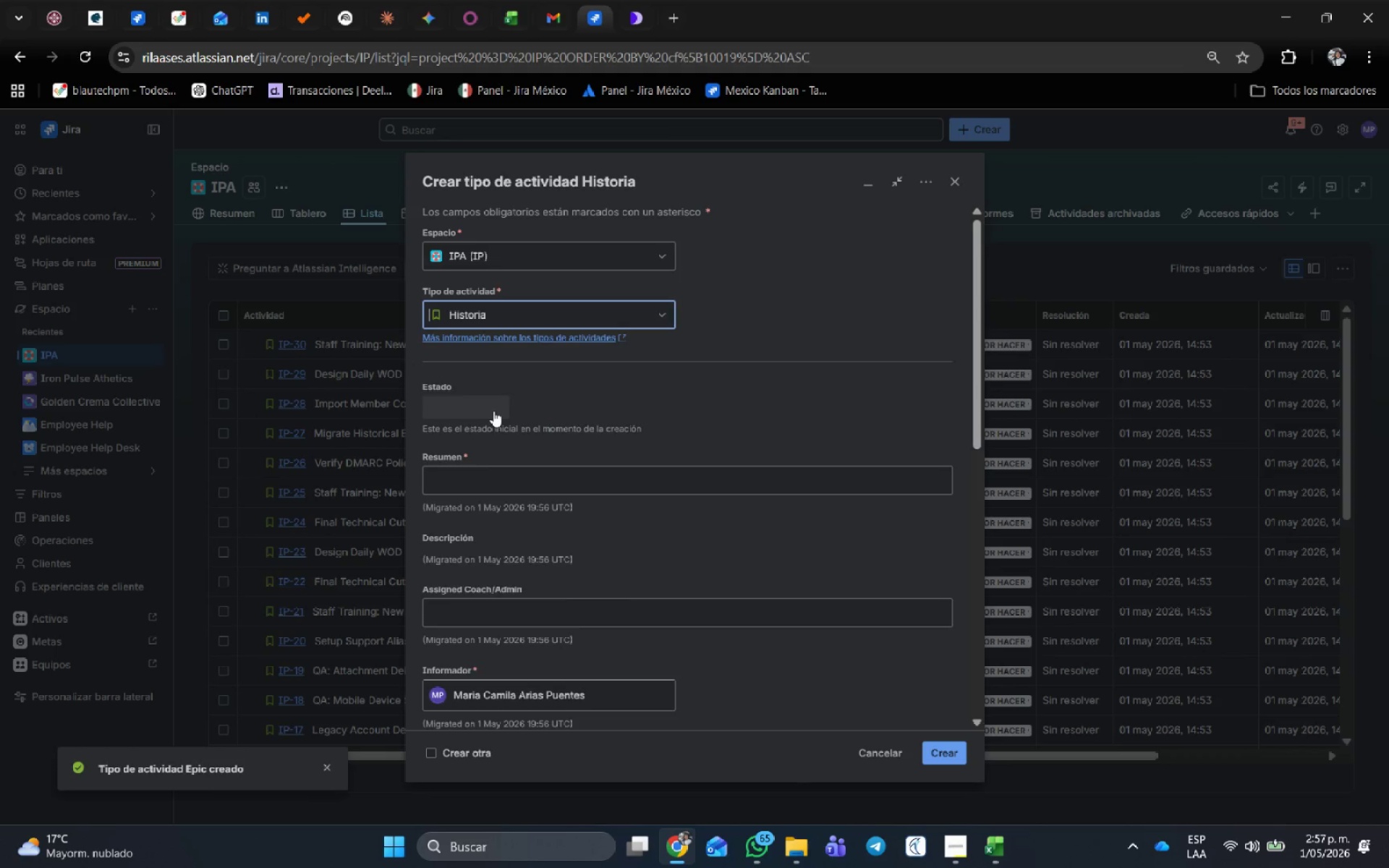 
left_click([491, 471])
 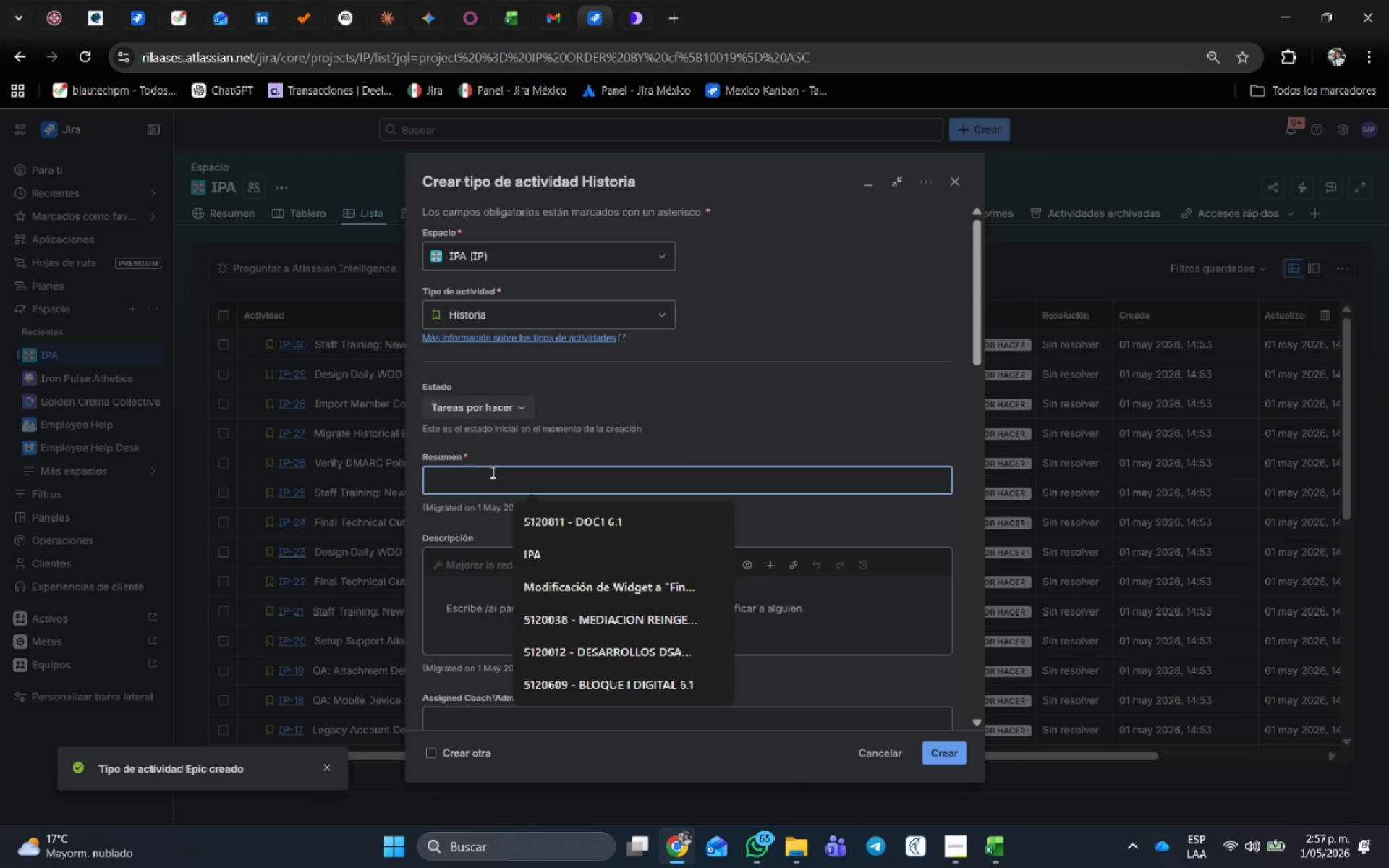 
type(E)
key(Backspace)
type(IPA)
 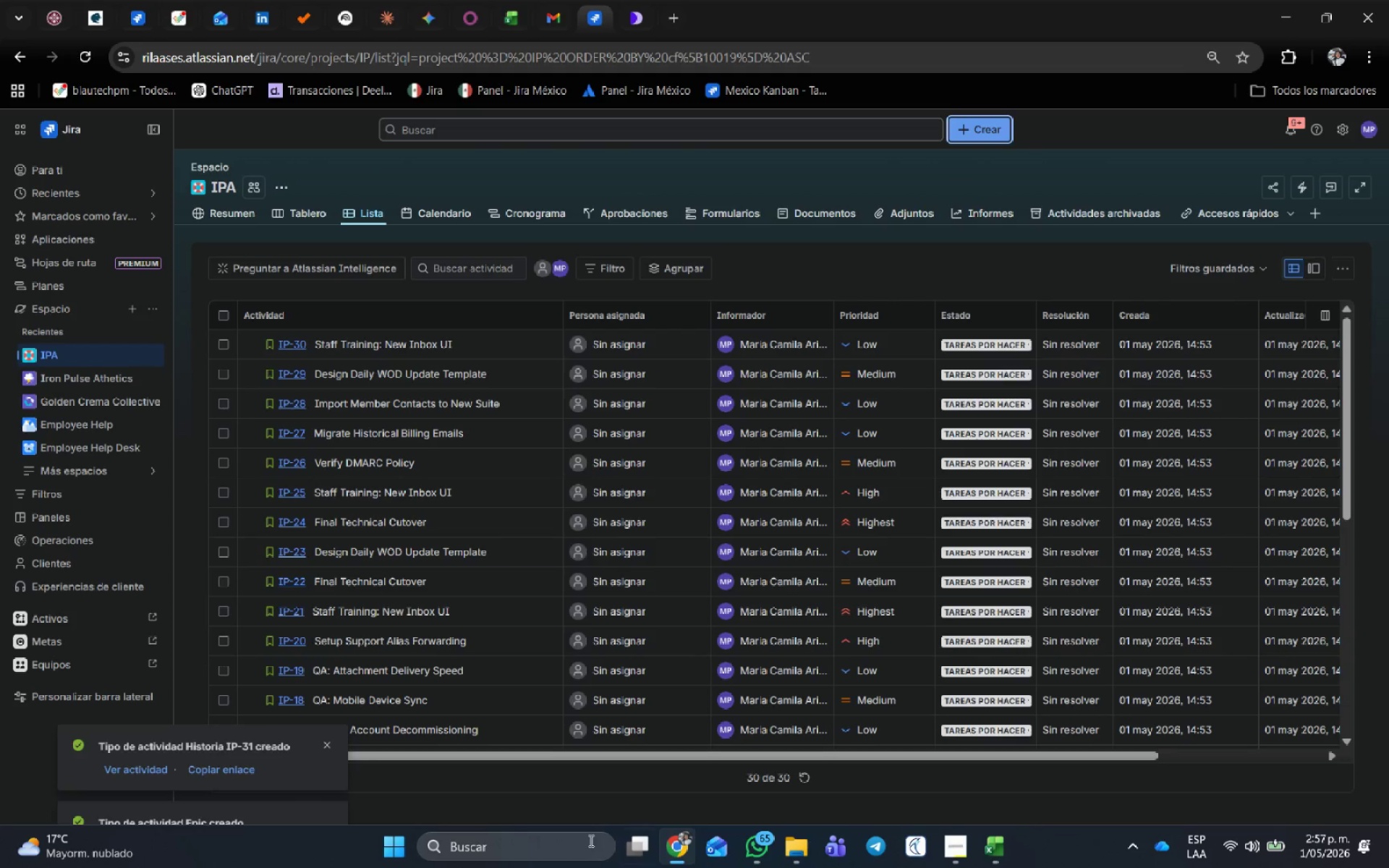 
wait(6.23)
 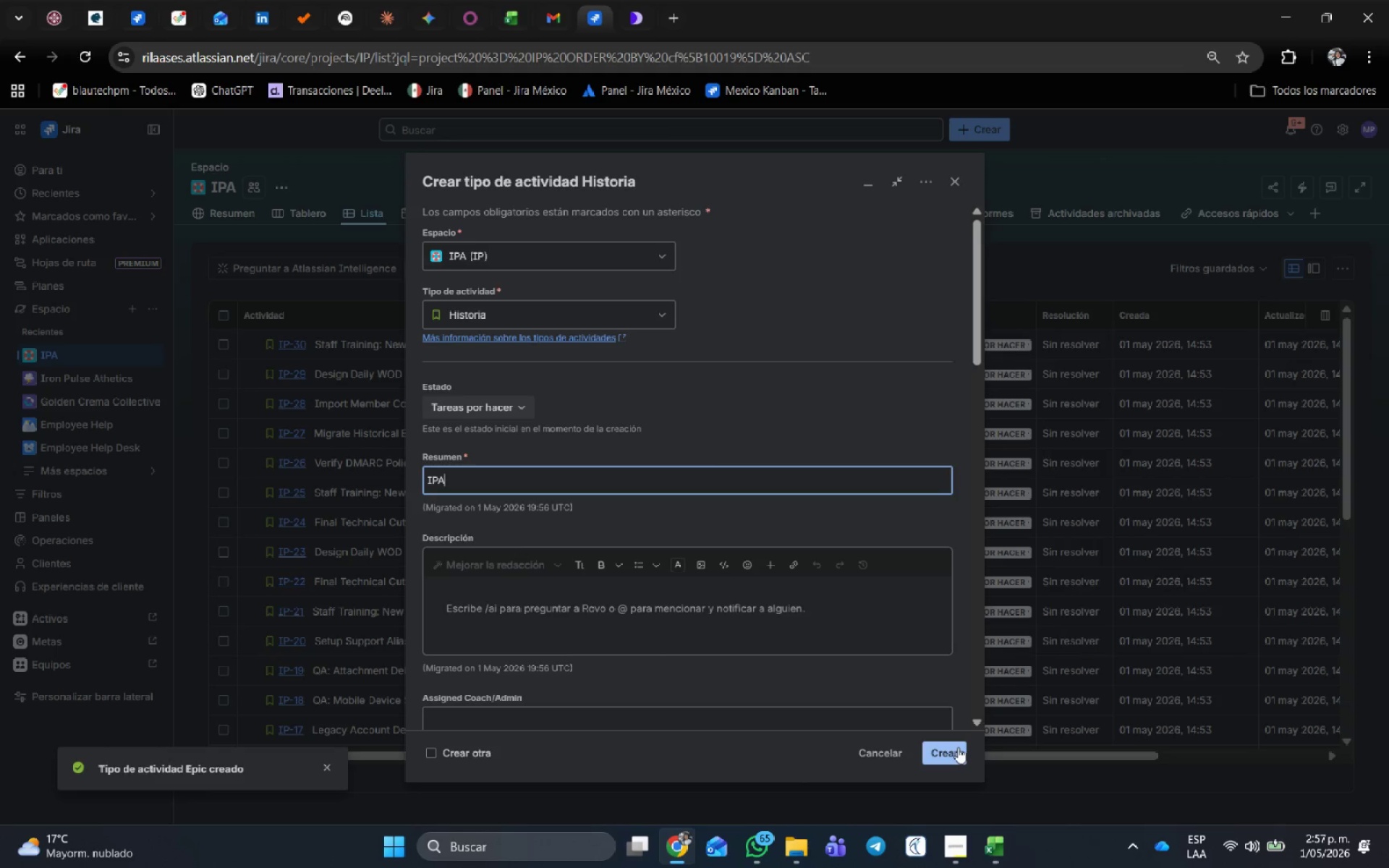 
left_click([227, 317])
 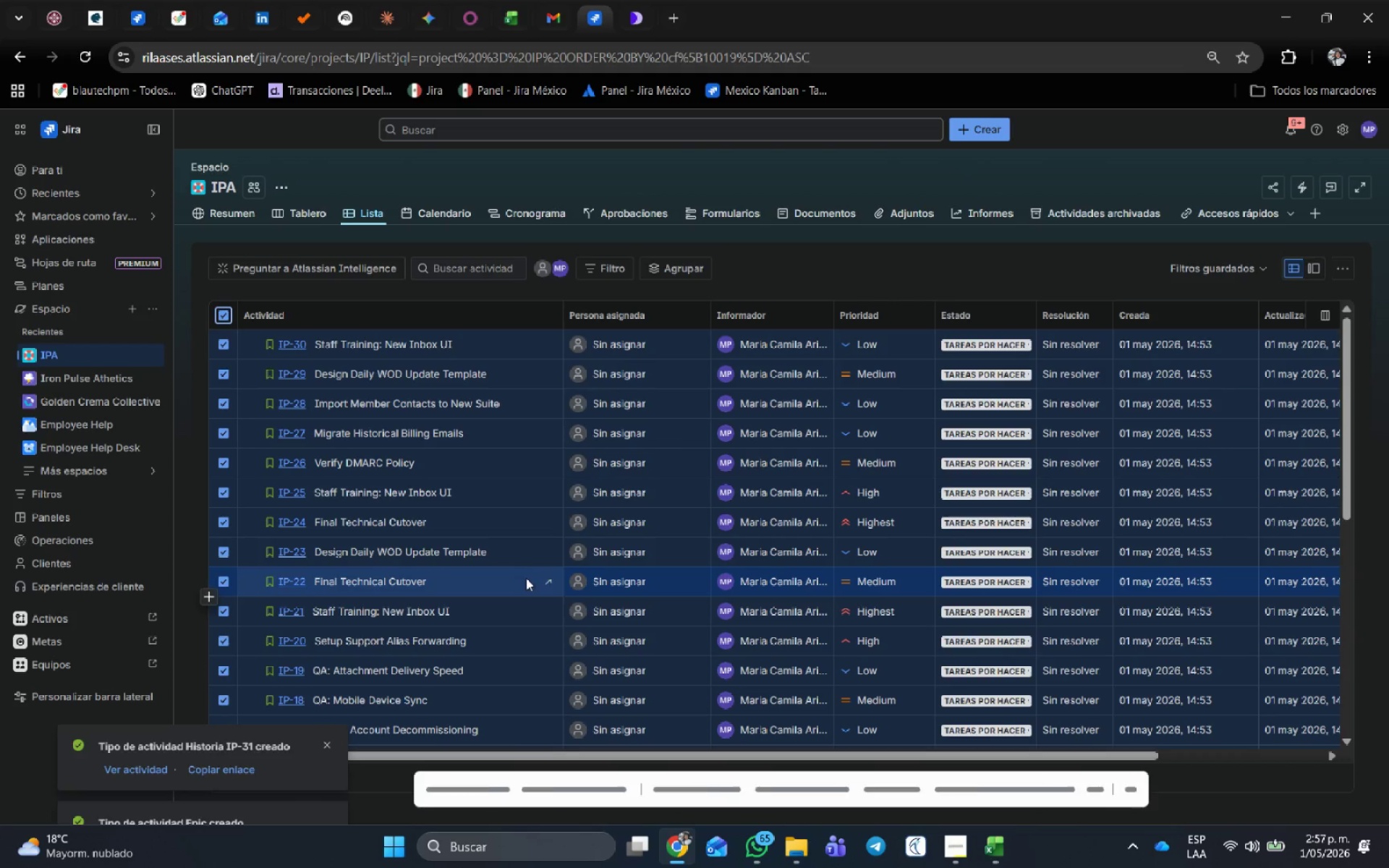 
scroll: coordinate [561, 561], scroll_direction: down, amount: 11.0
 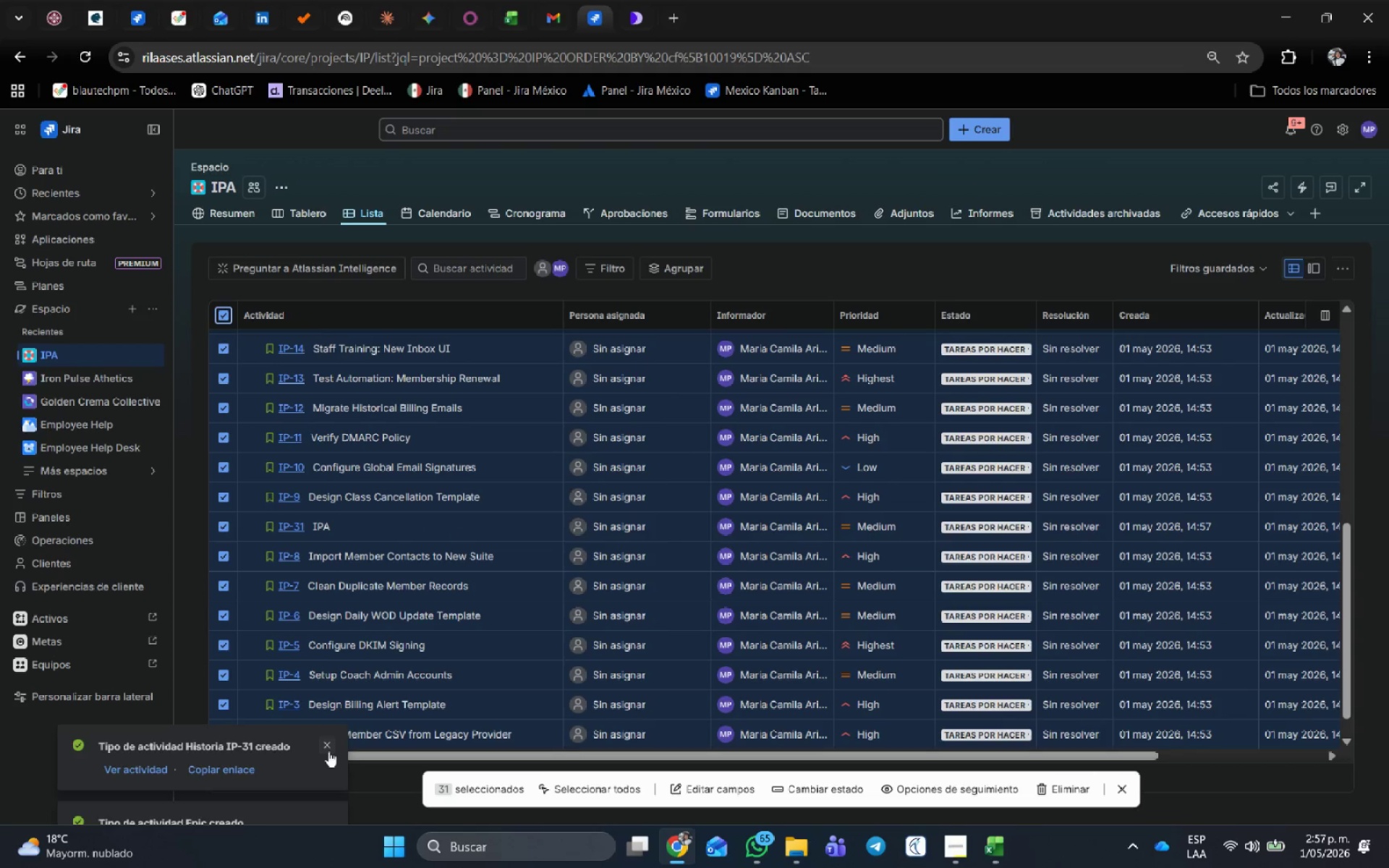 
left_click([329, 747])
 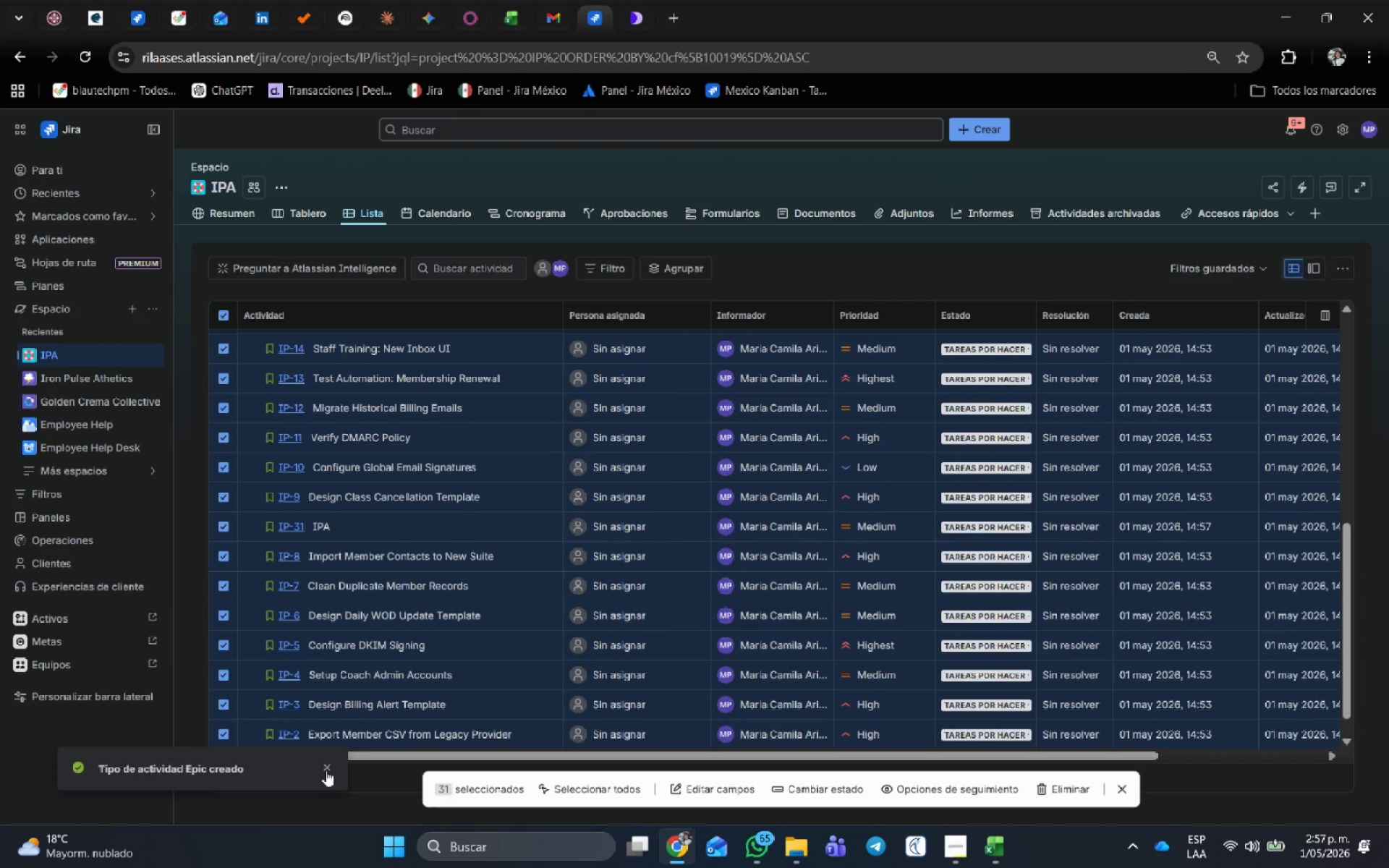 
left_click([326, 769])
 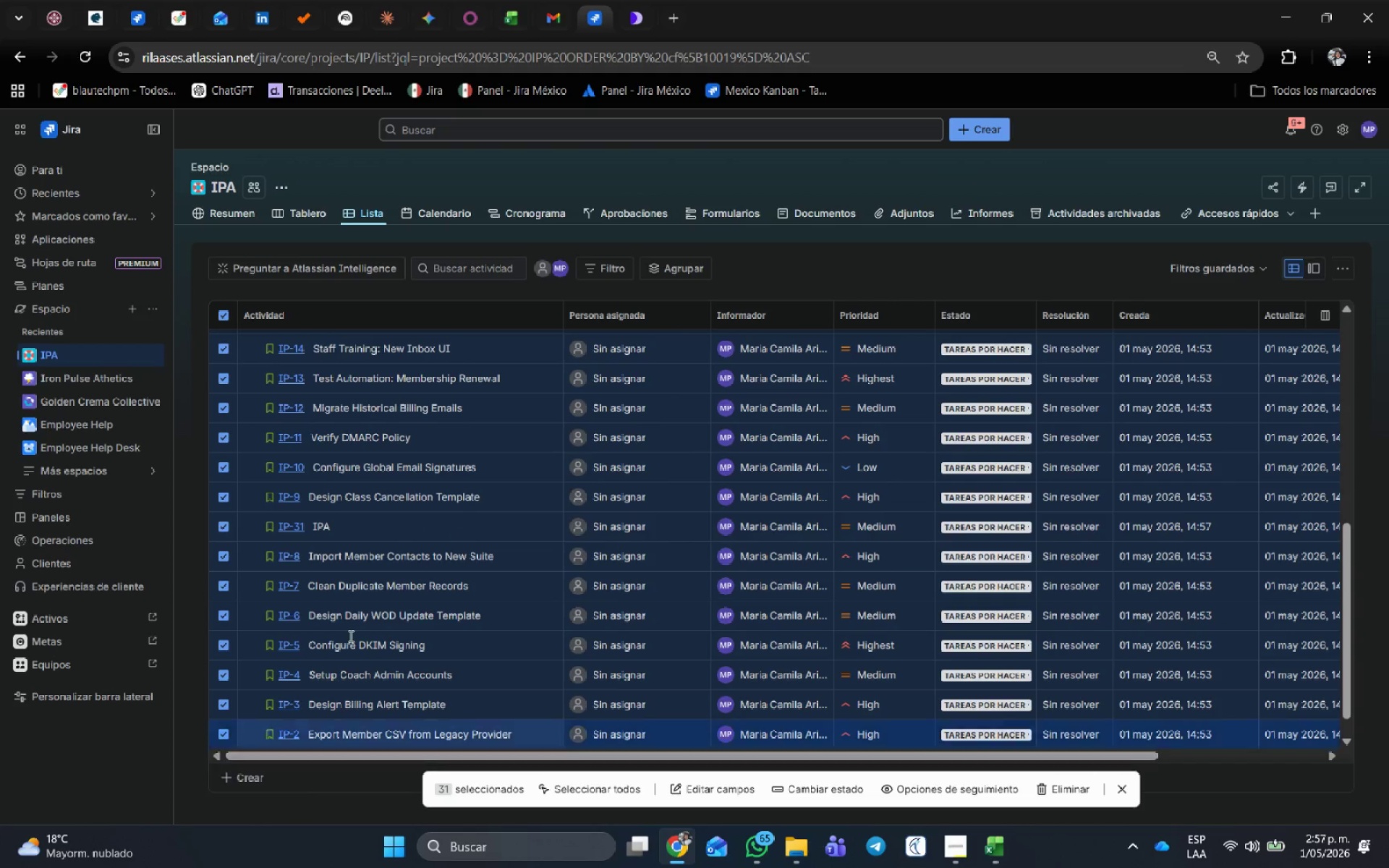 
scroll: coordinate [355, 671], scroll_direction: down, amount: 14.0
 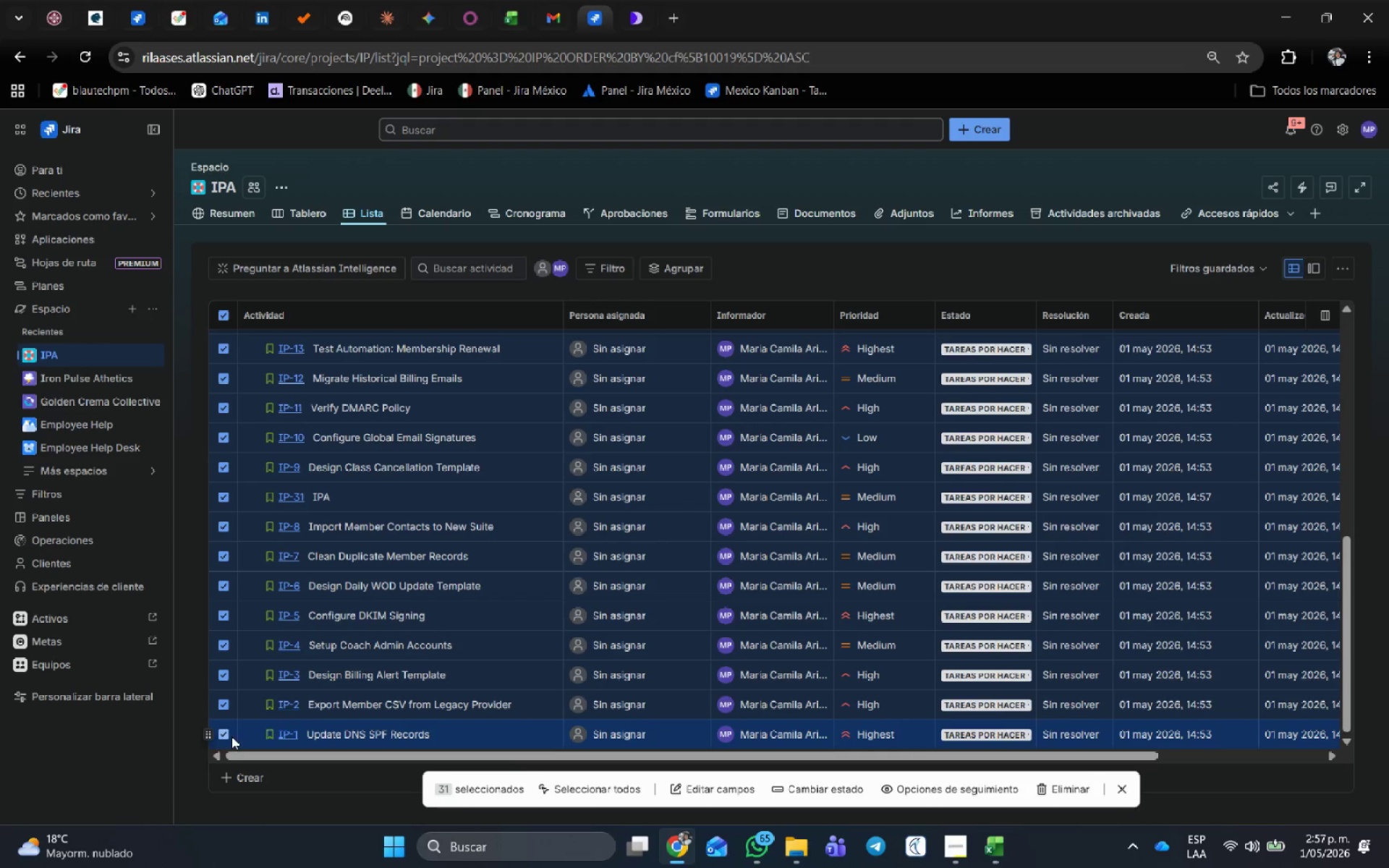 
left_click([224, 733])
 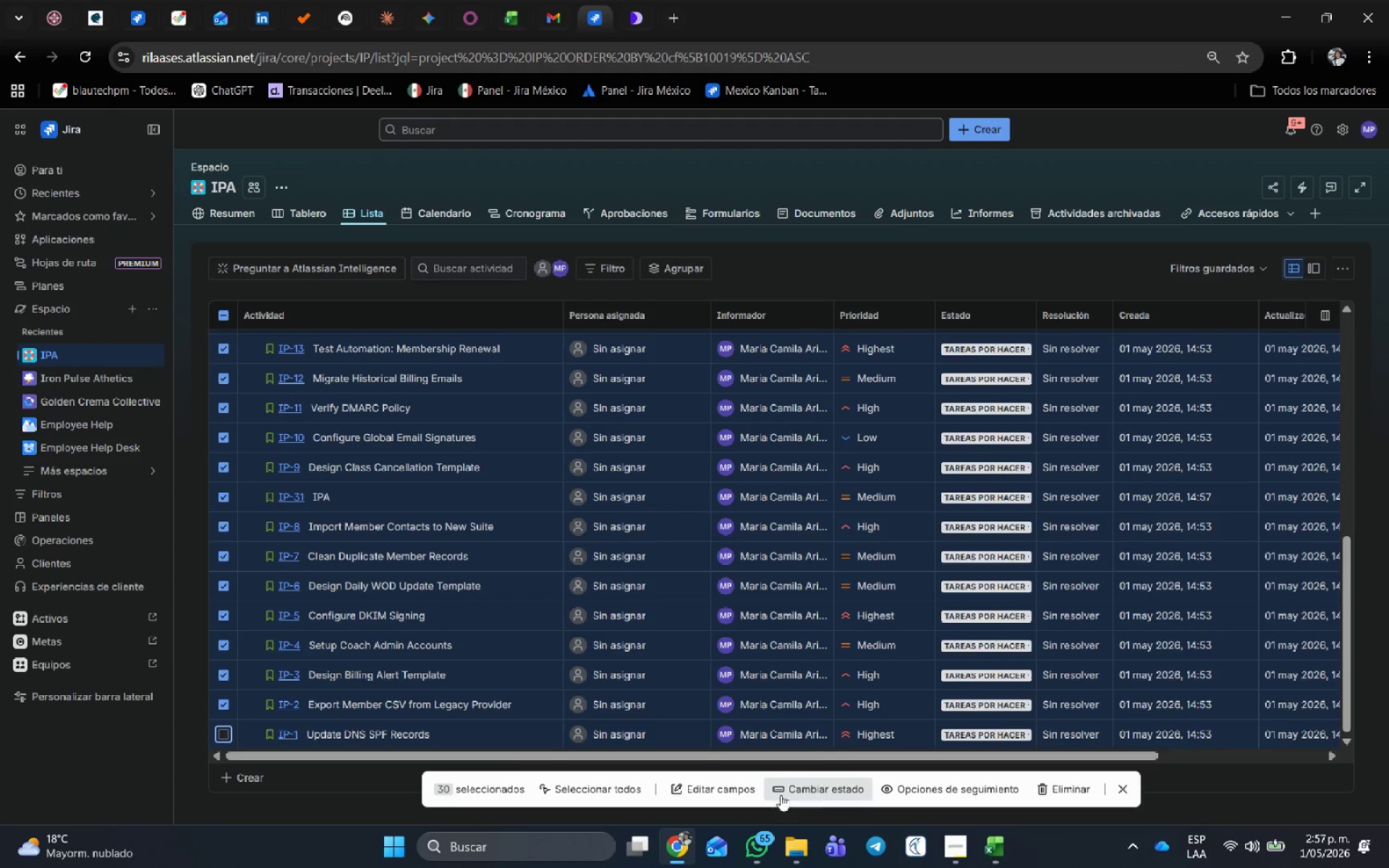 
left_click([739, 791])
 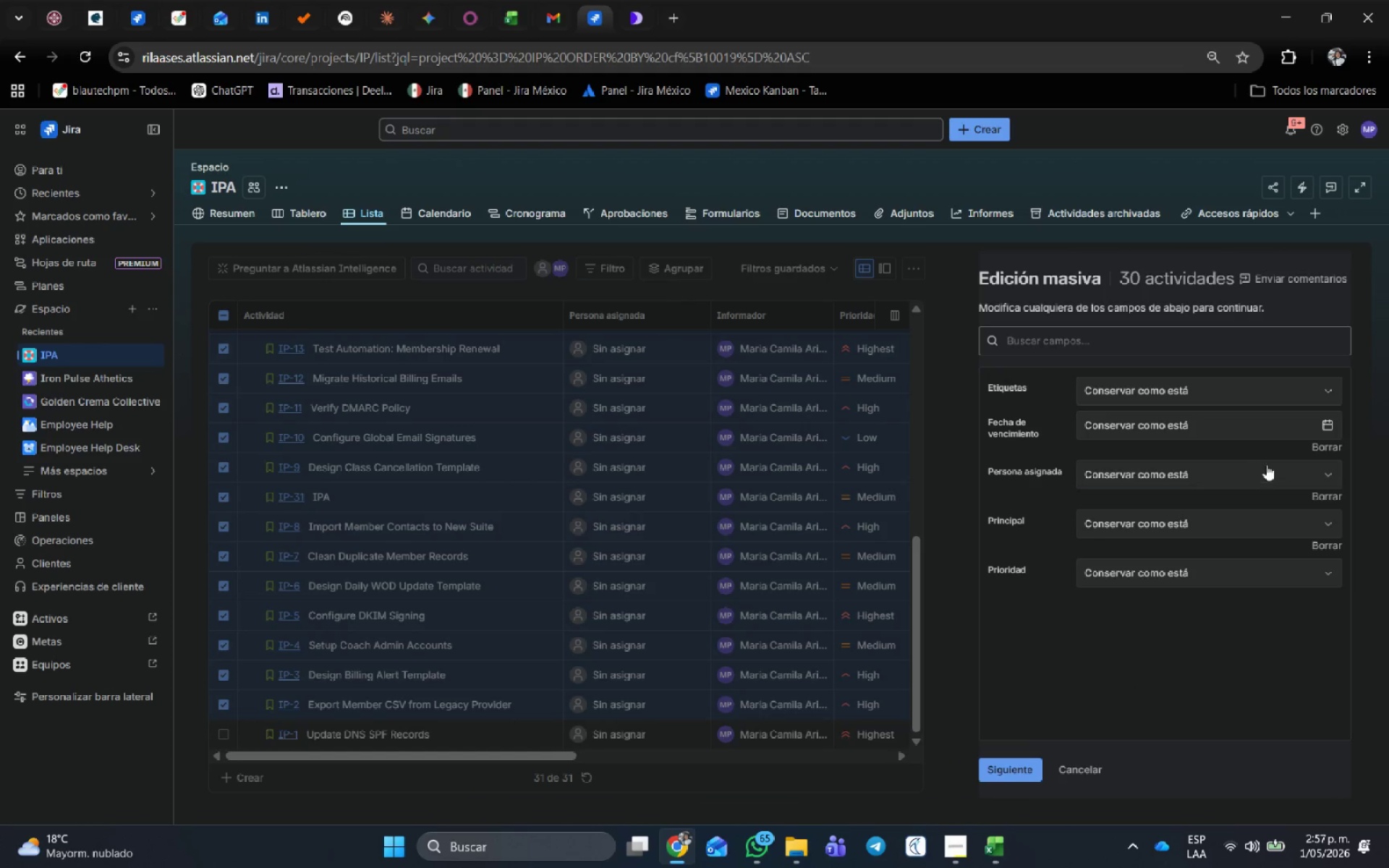 
left_click([1148, 529])
 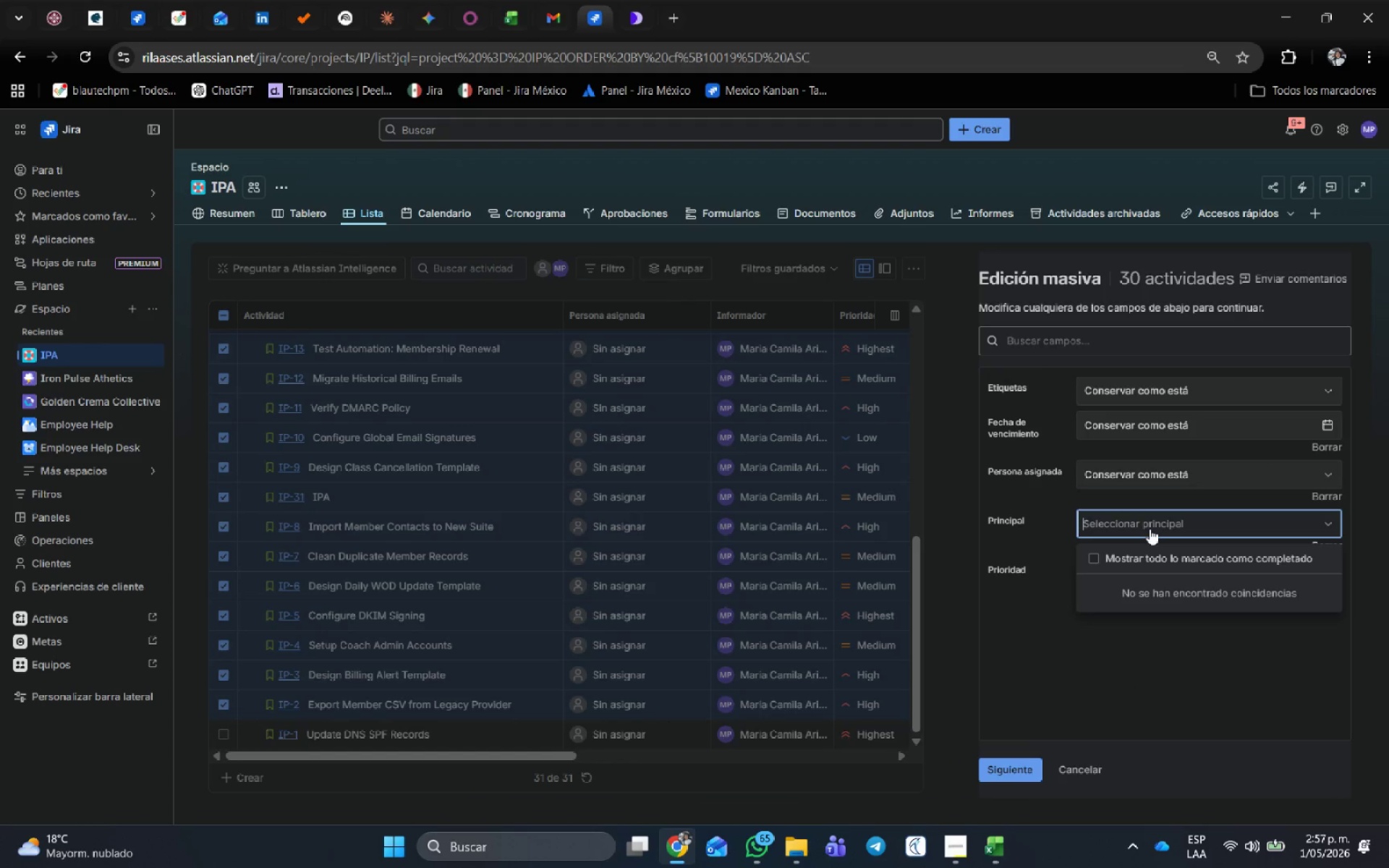 
left_click([1150, 529])
 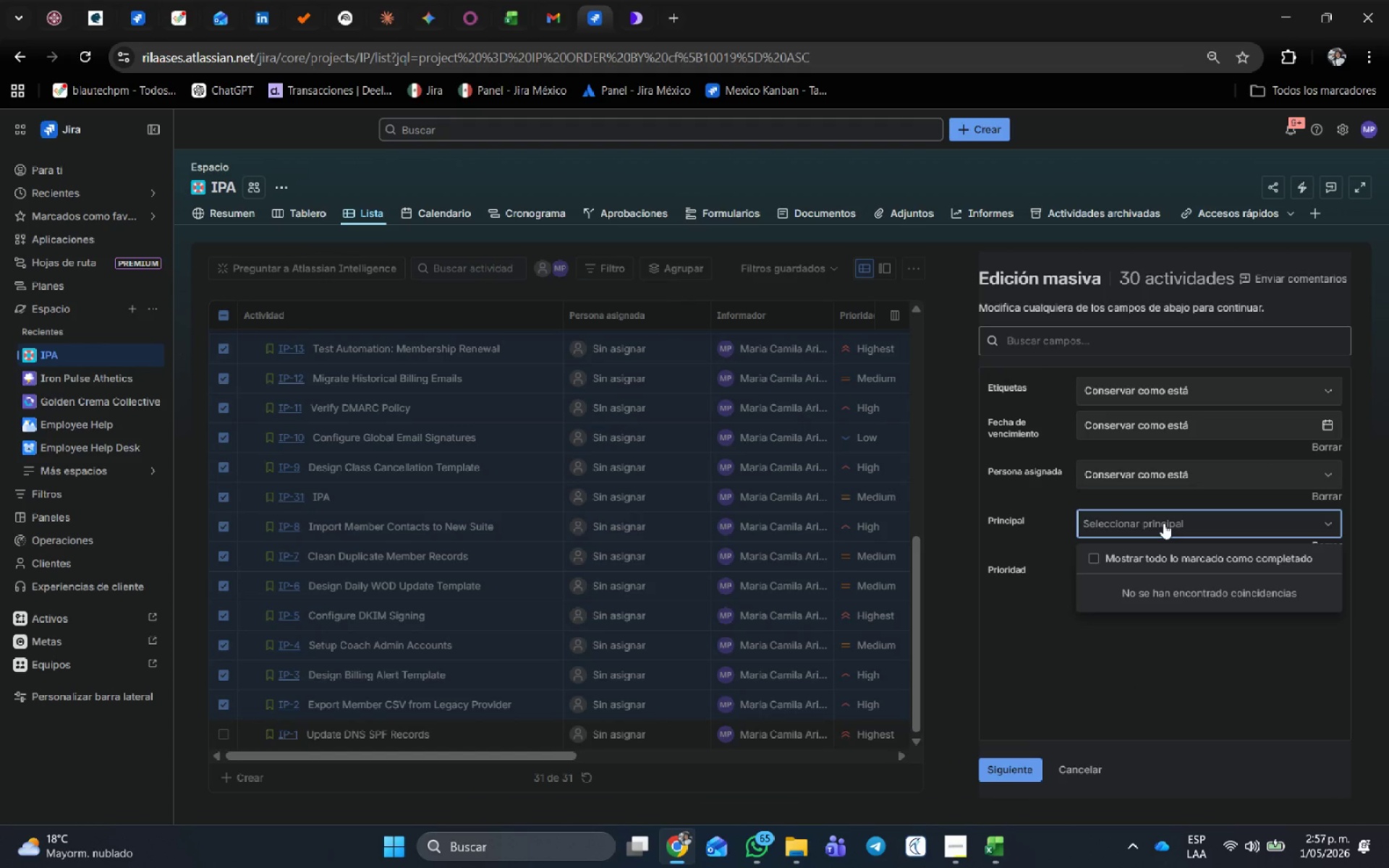 
type(ipa)
key(Backspace)
key(Backspace)
key(Backspace)
key(Backspace)
 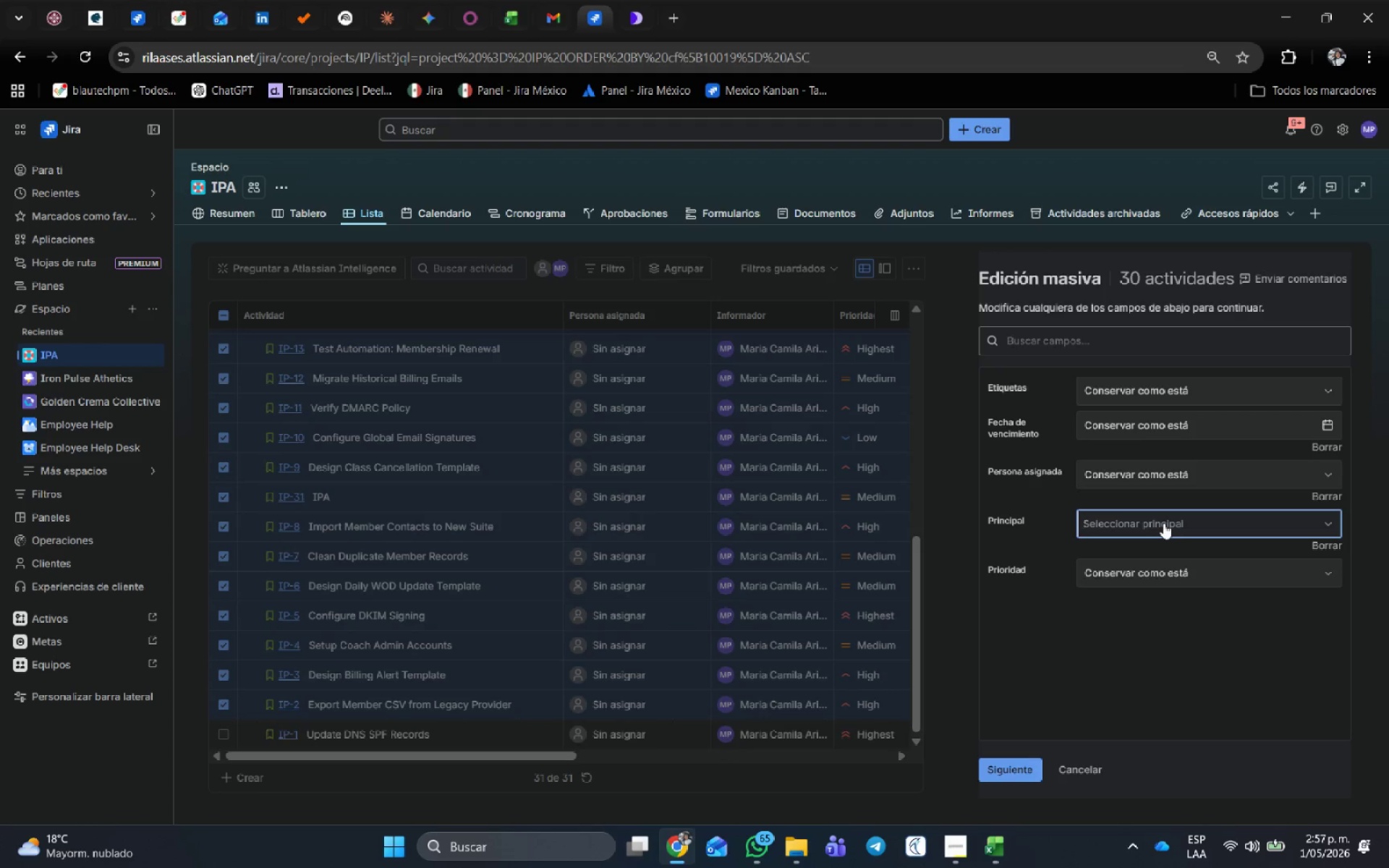 
key(Control+Shift+R)
 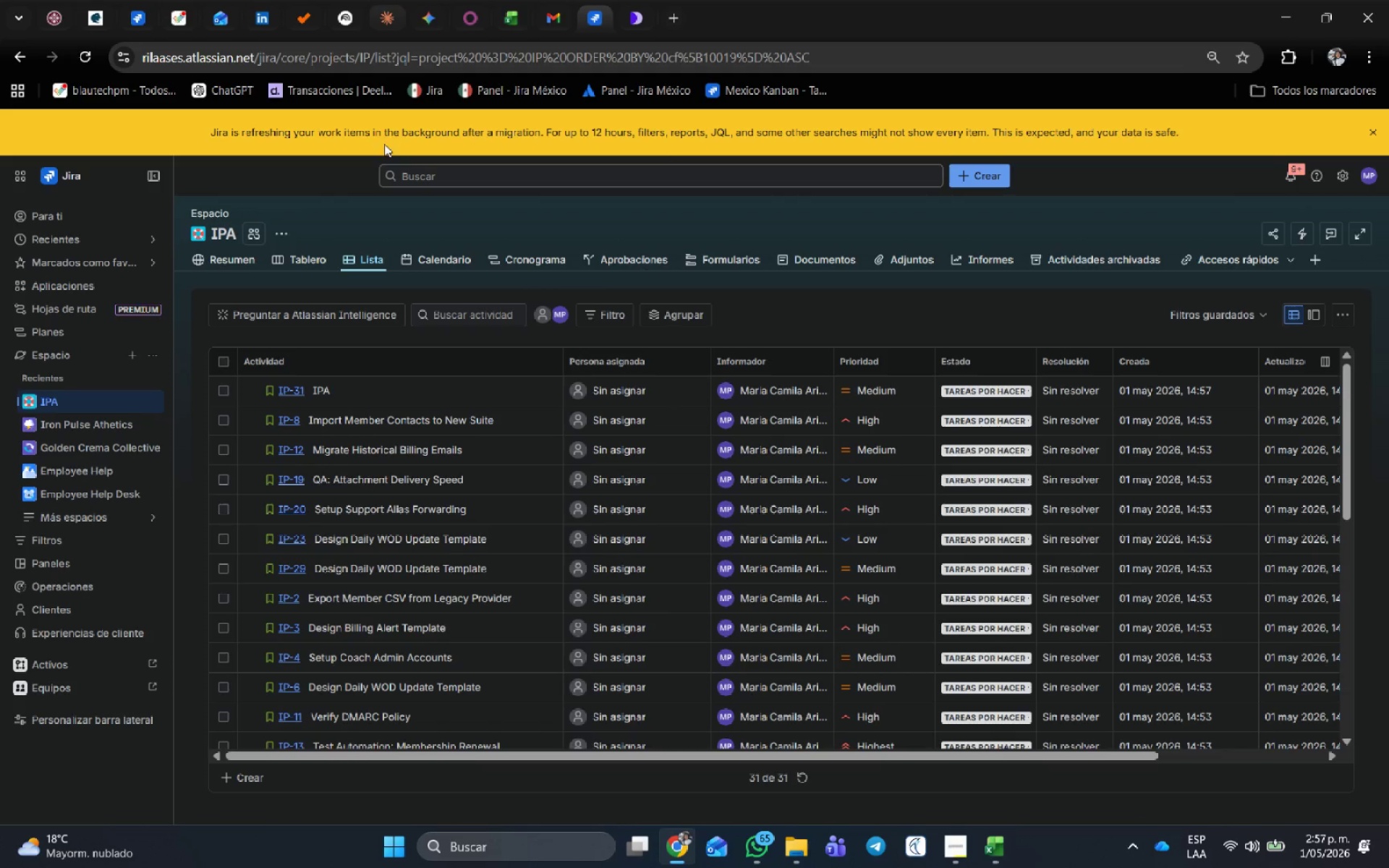 
wait(5.22)
 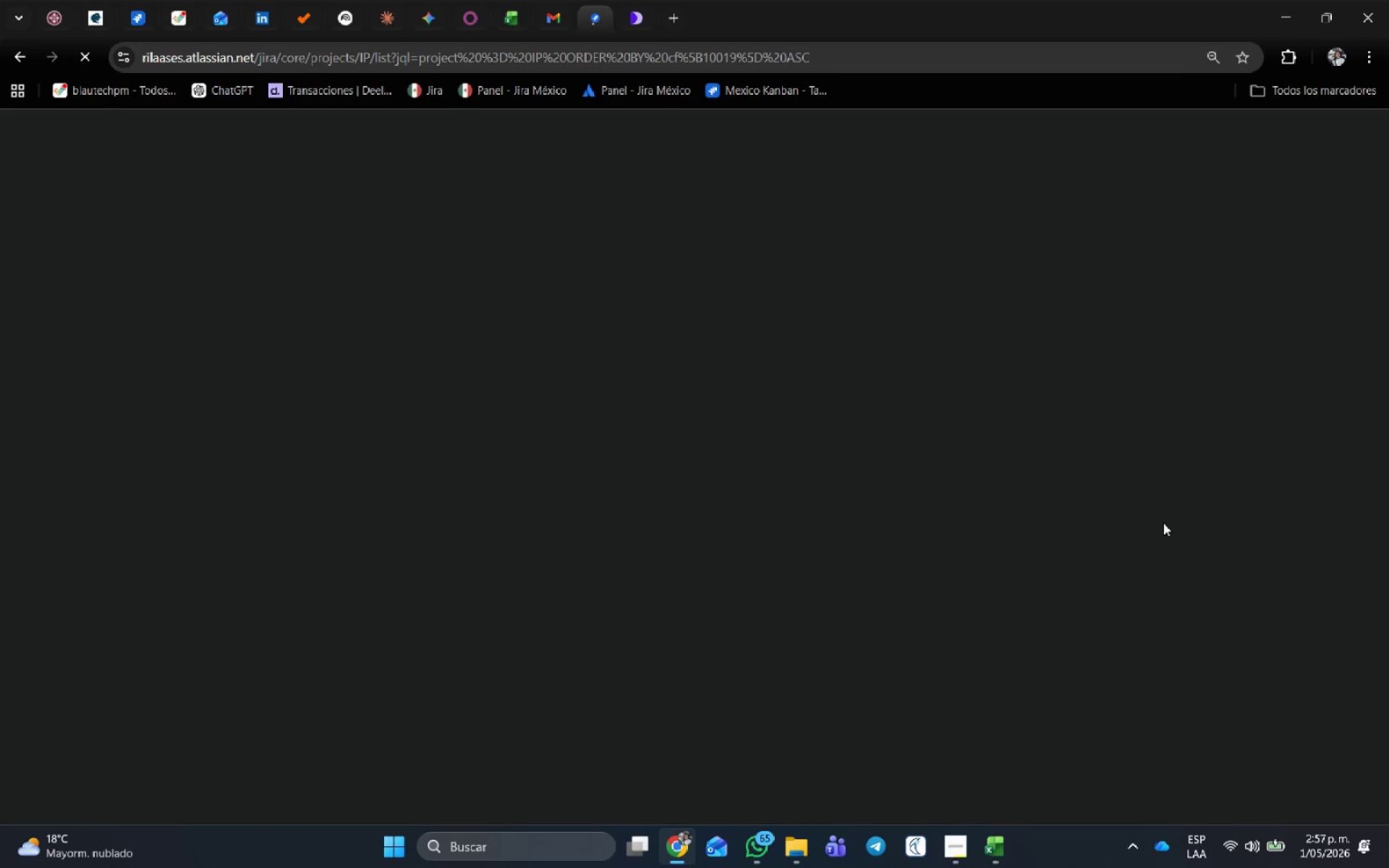 
left_click([223, 358])
 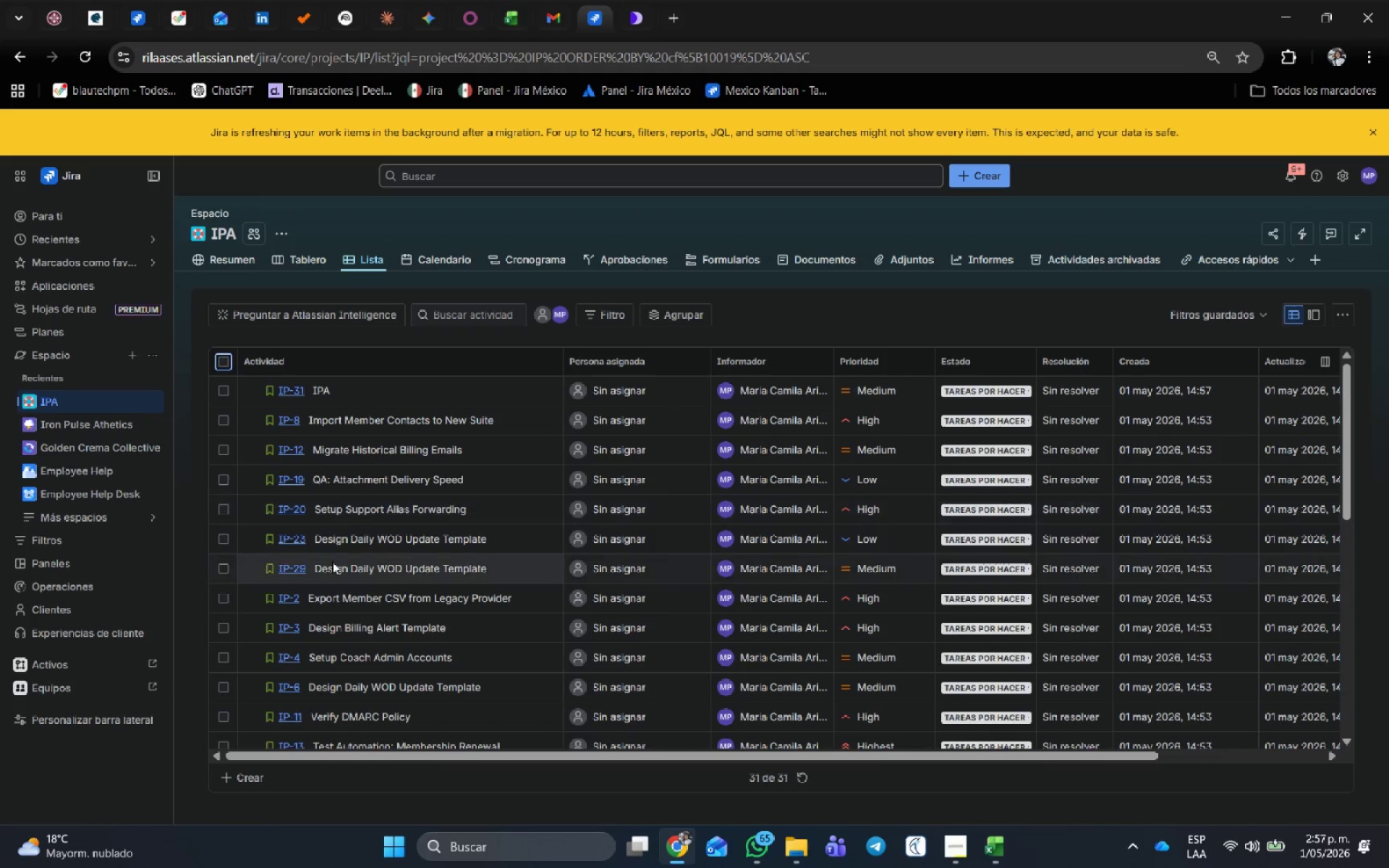 
scroll: coordinate [306, 671], scroll_direction: down, amount: 23.0
 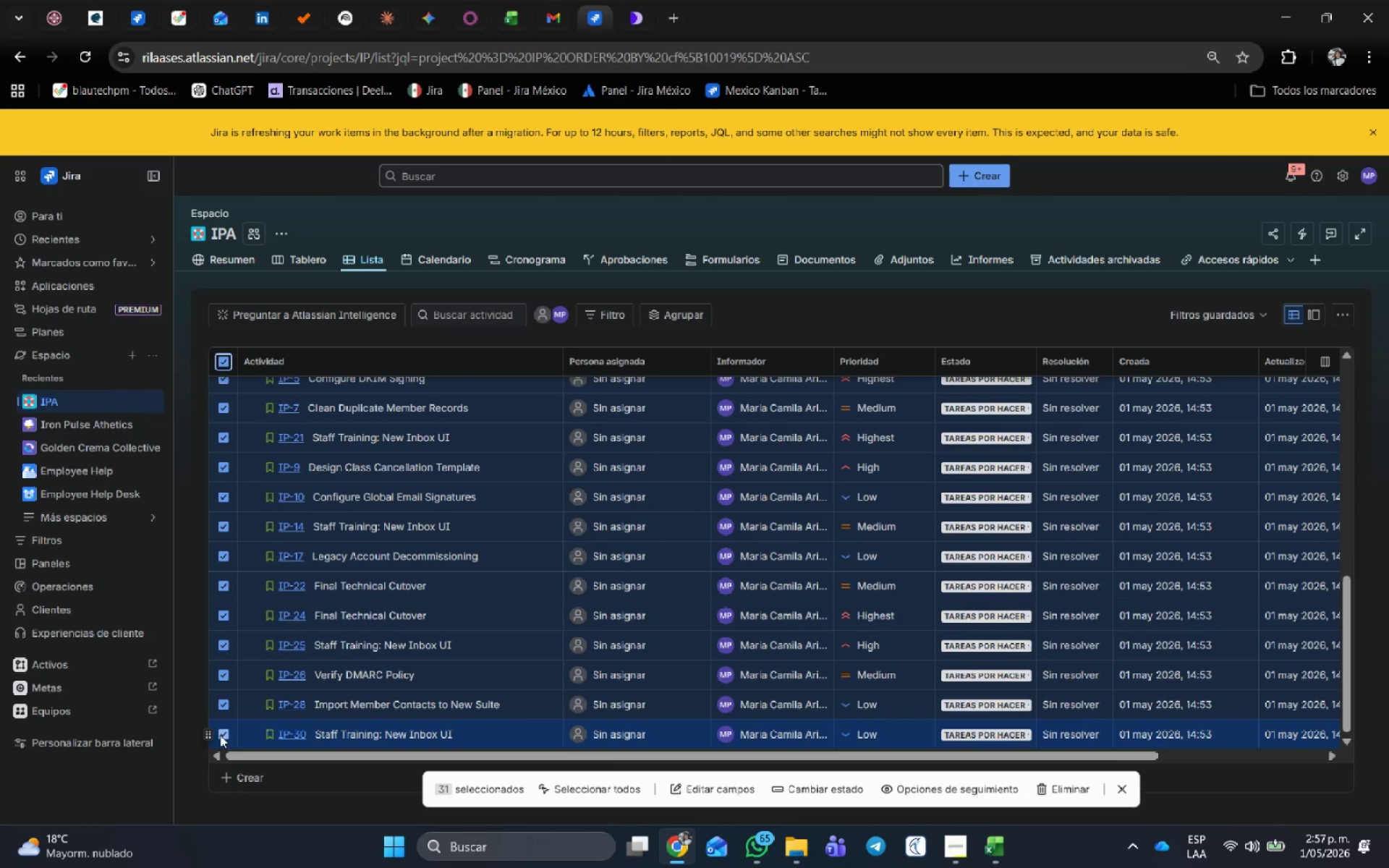 
scroll: coordinate [322, 590], scroll_direction: up, amount: 13.0
 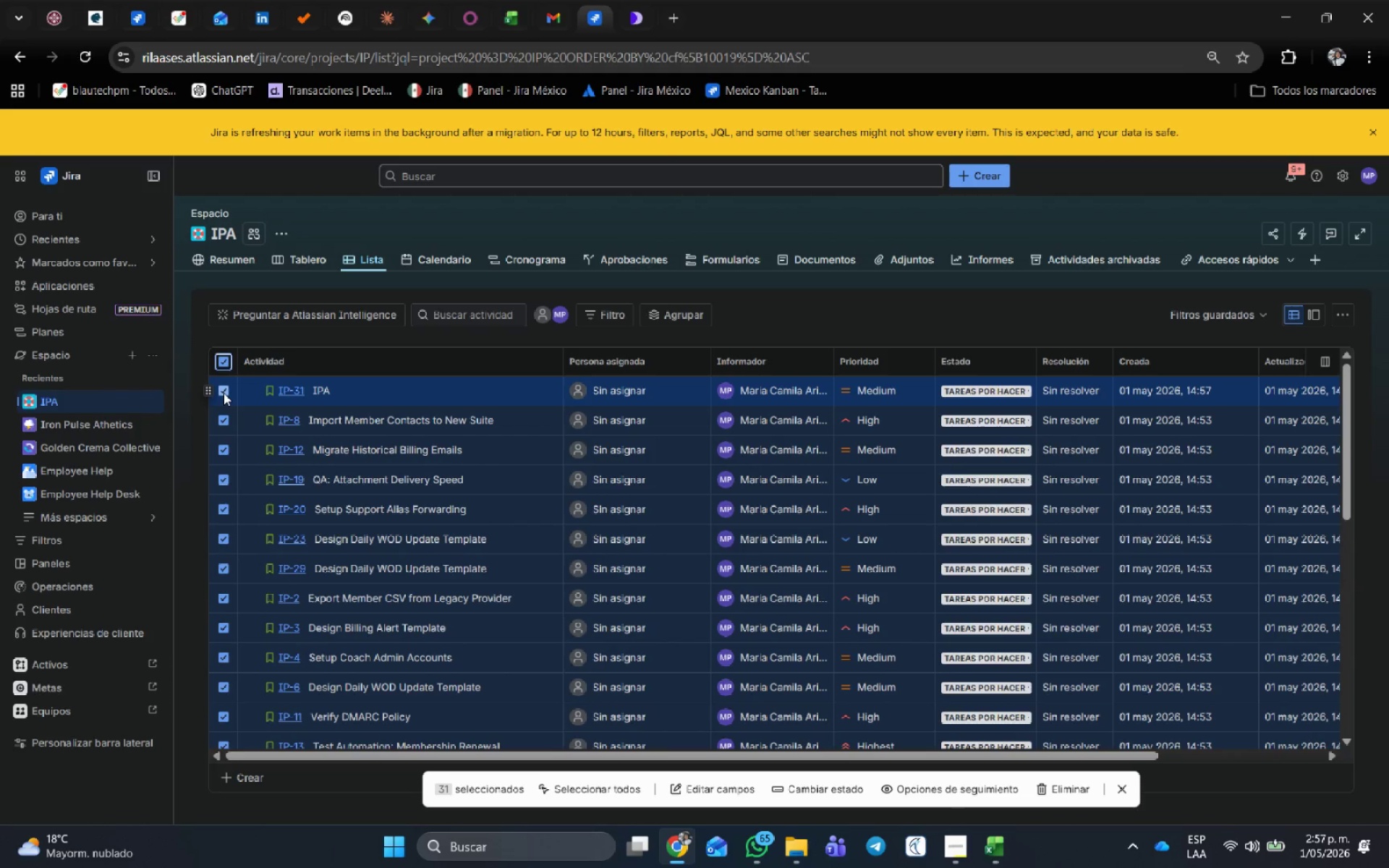 
left_click([222, 389])
 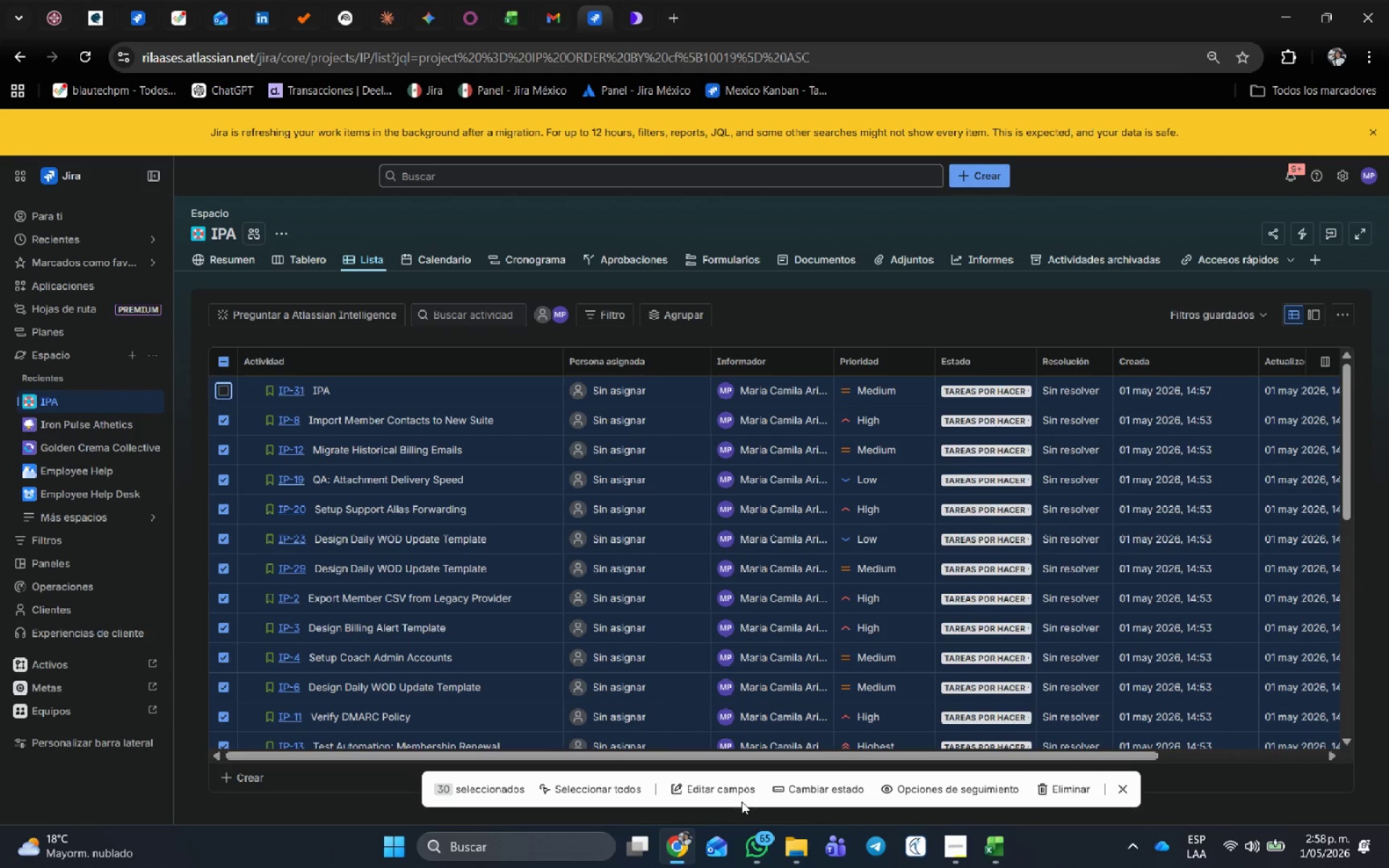 
left_click([734, 792])
 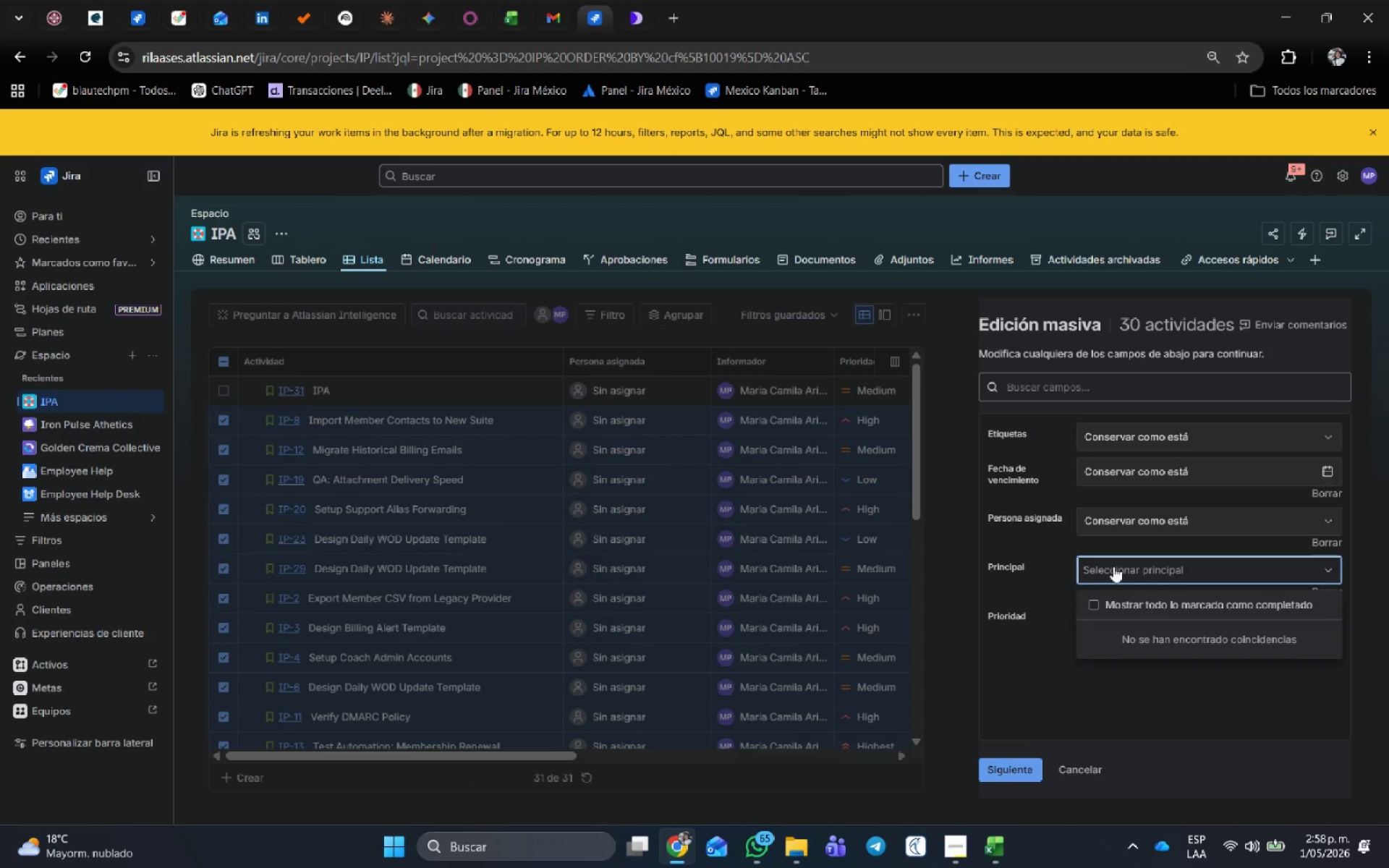 
left_click([1095, 603])
 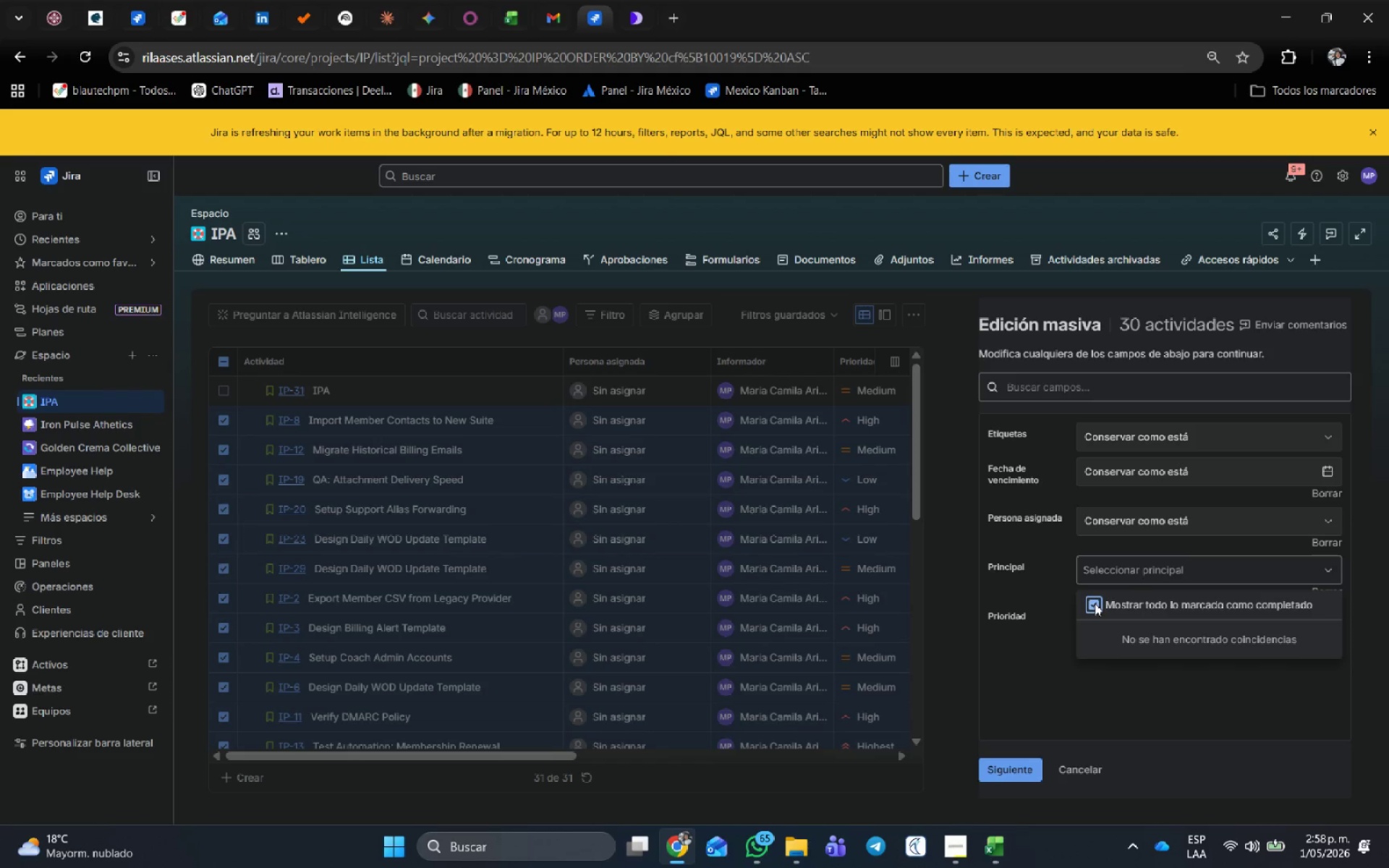 
left_click([1095, 603])
 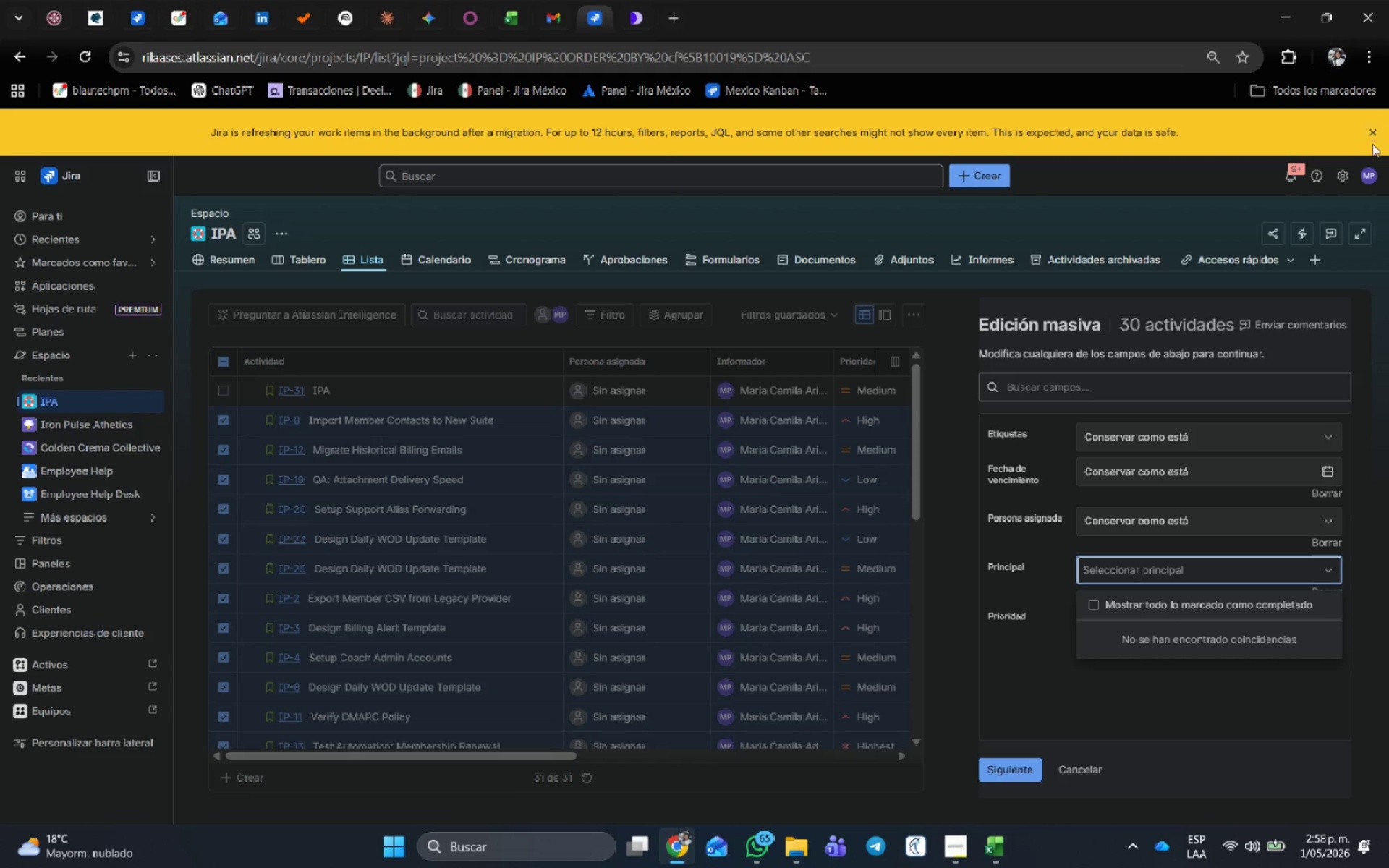 
left_click([1376, 140])
 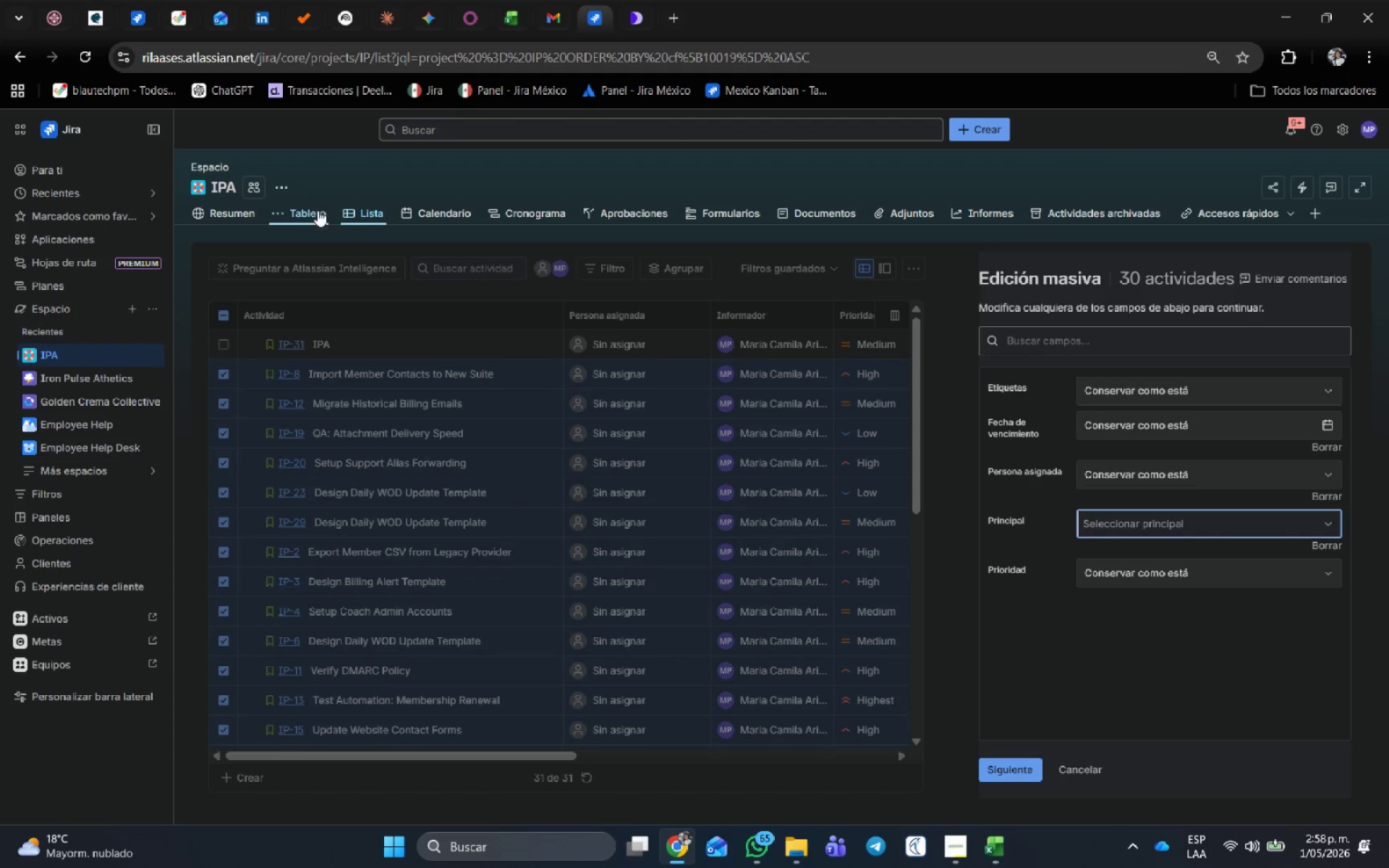 
left_click([319, 210])
 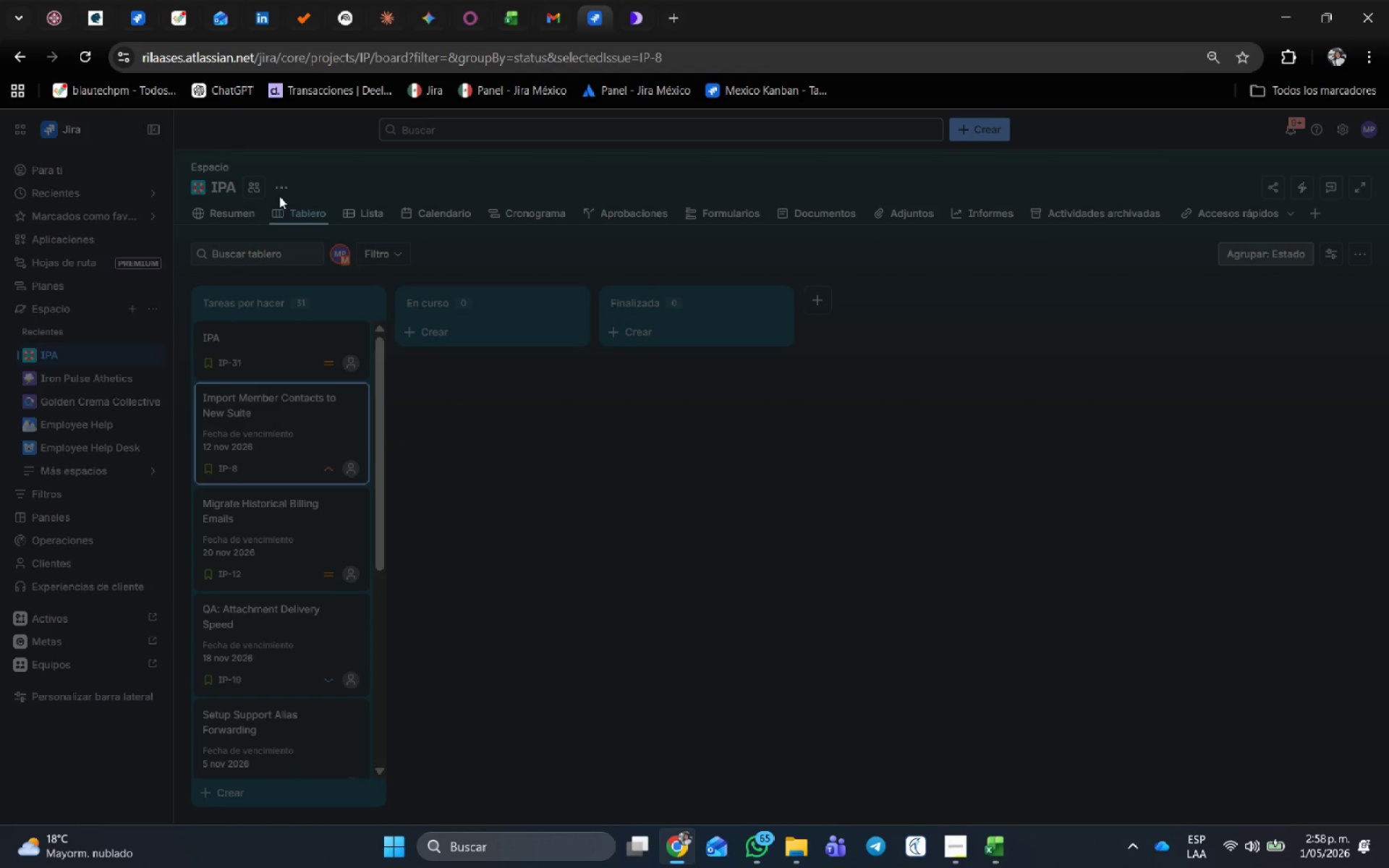 
wait(7.2)
 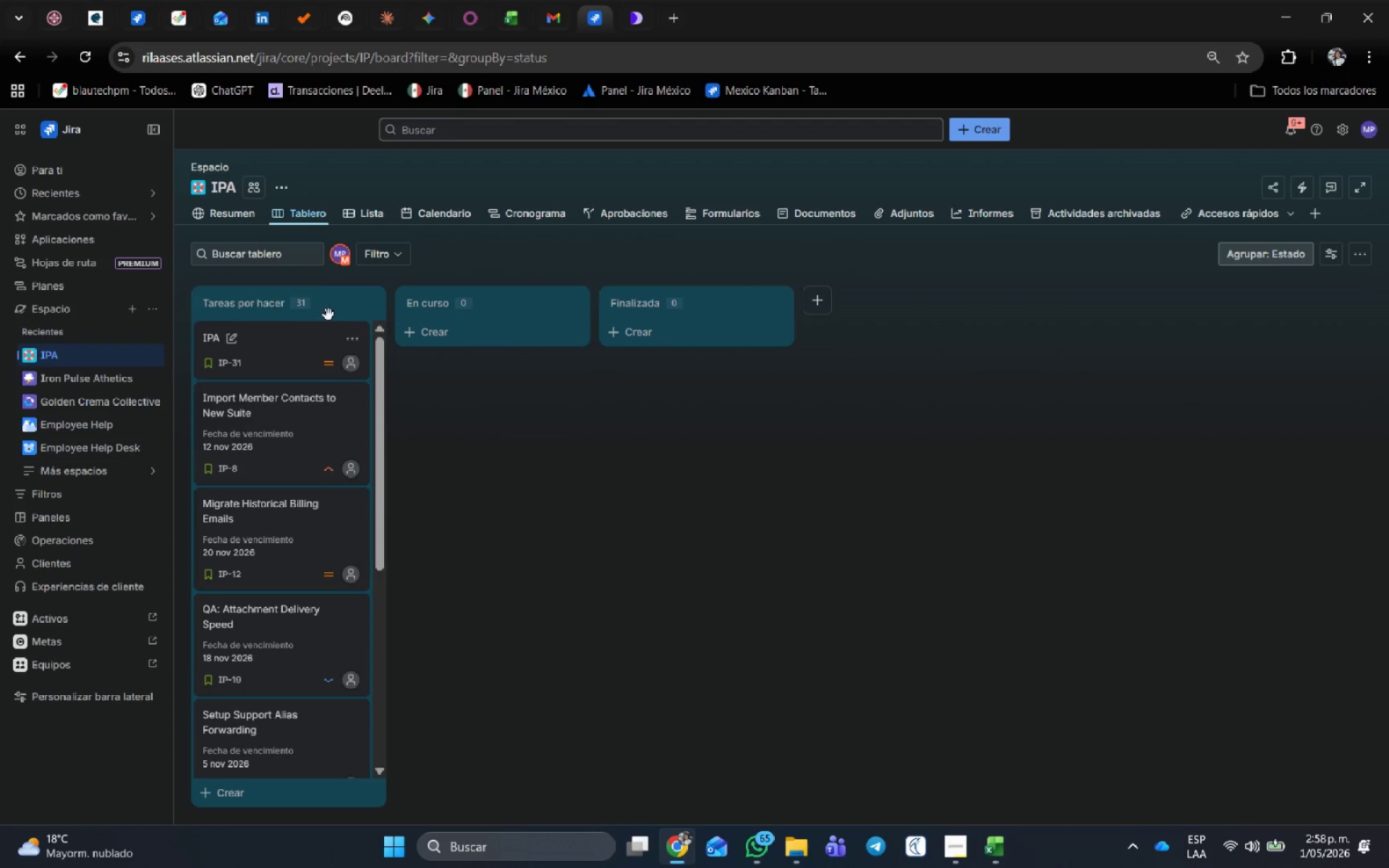 
left_click([298, 181])
 